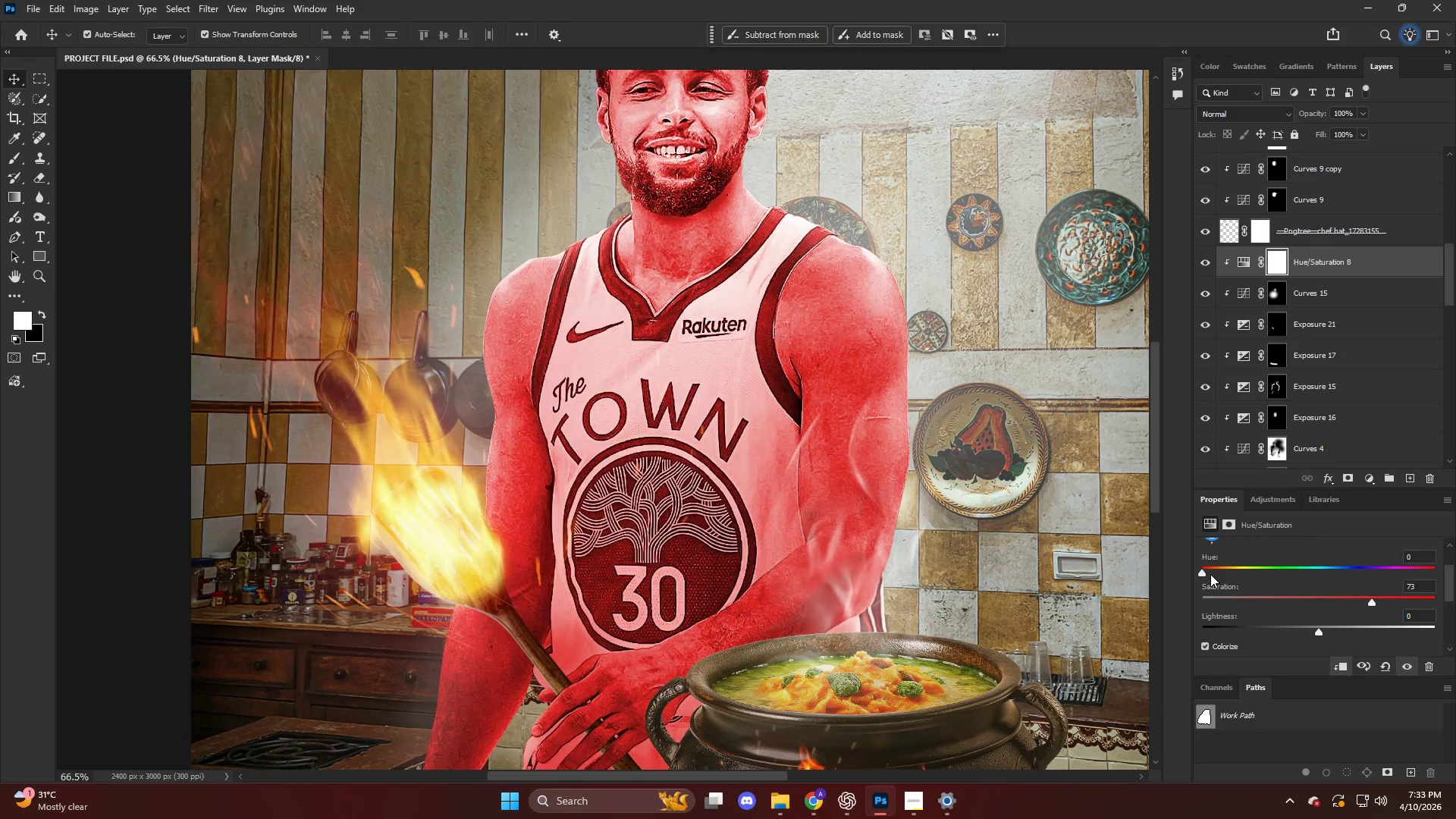 
left_click_drag(start_coordinate=[1210, 572], to_coordinate=[1223, 576])
 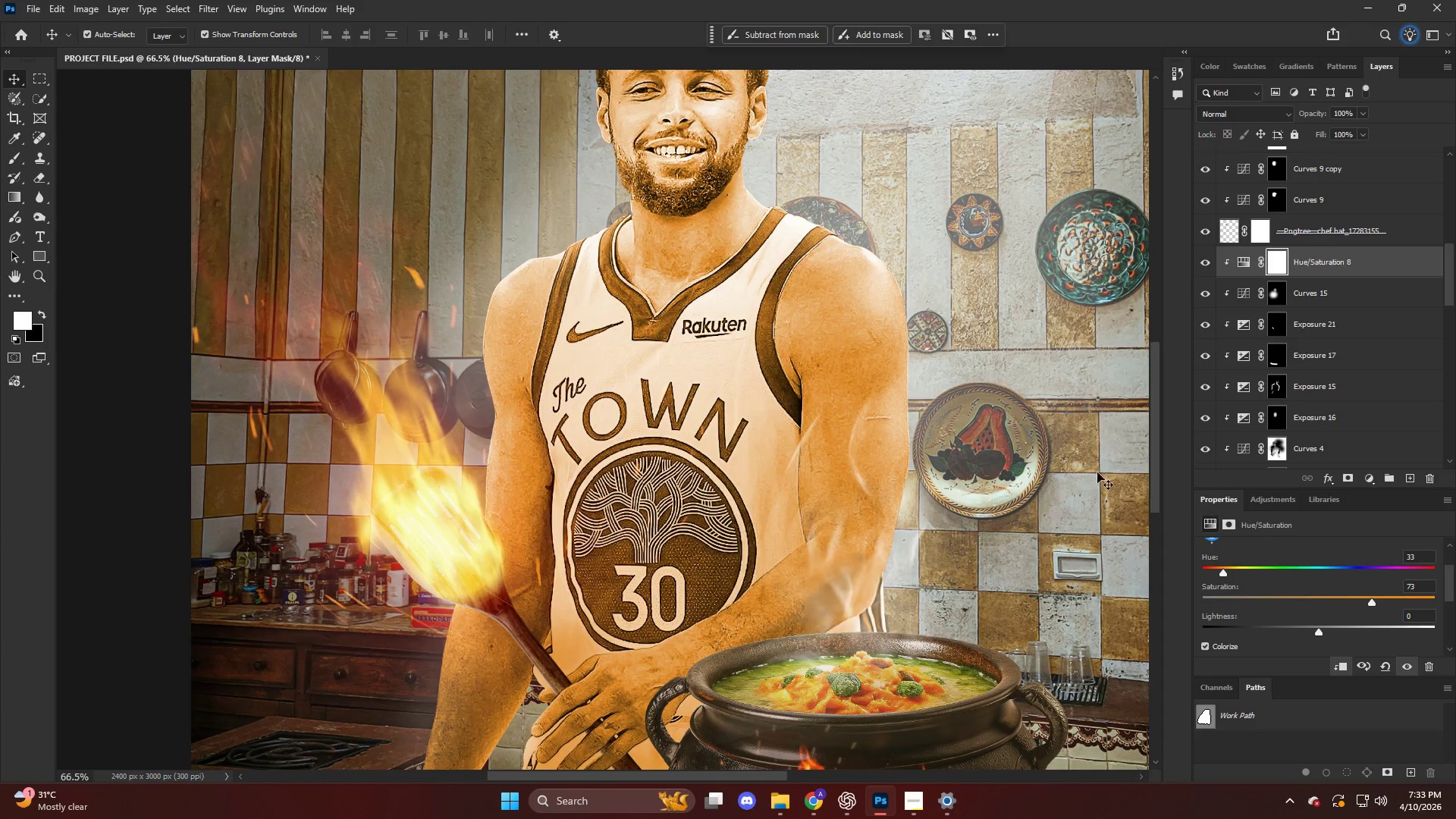 
key(Control+I)
 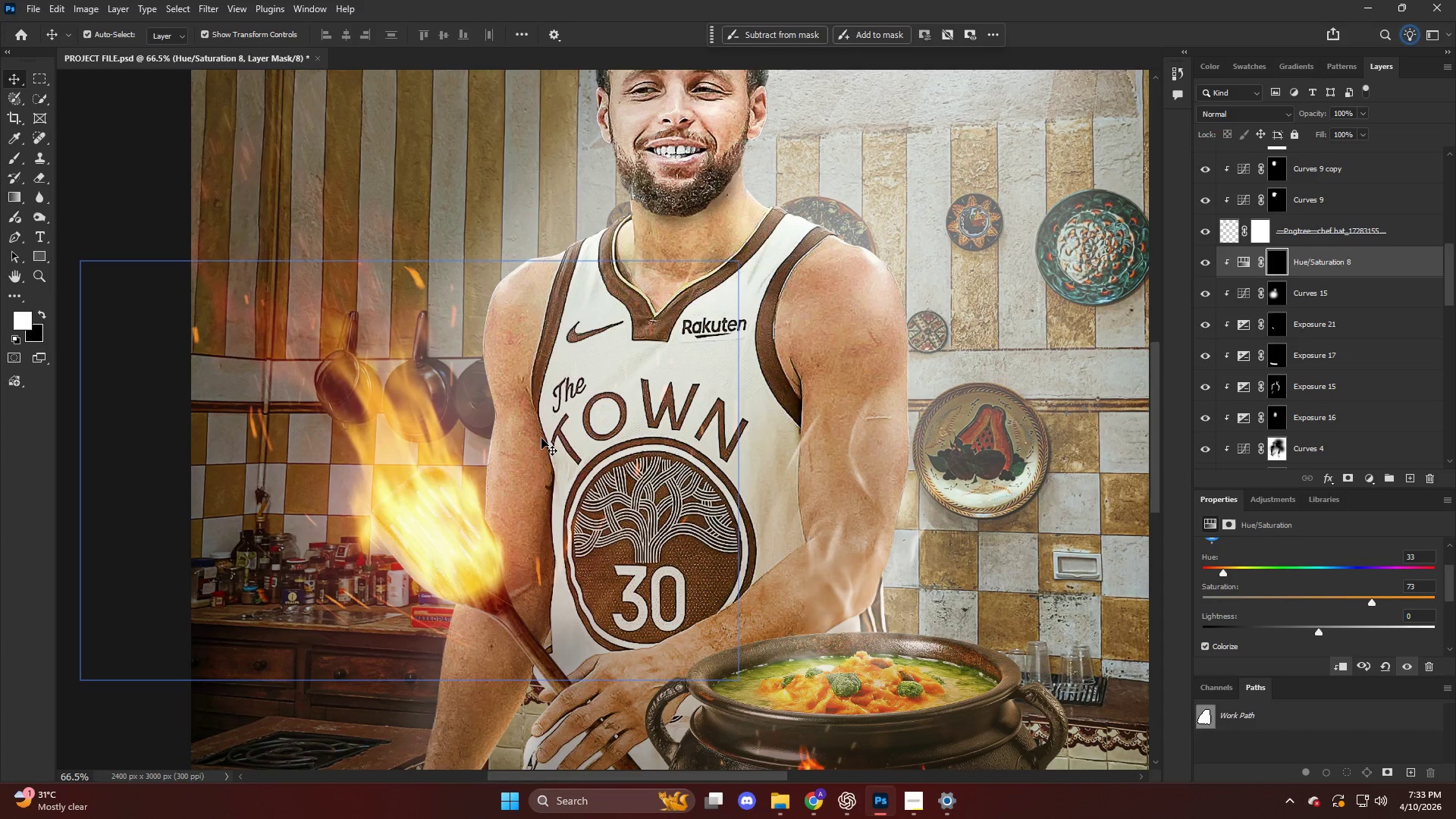 
key(B)
 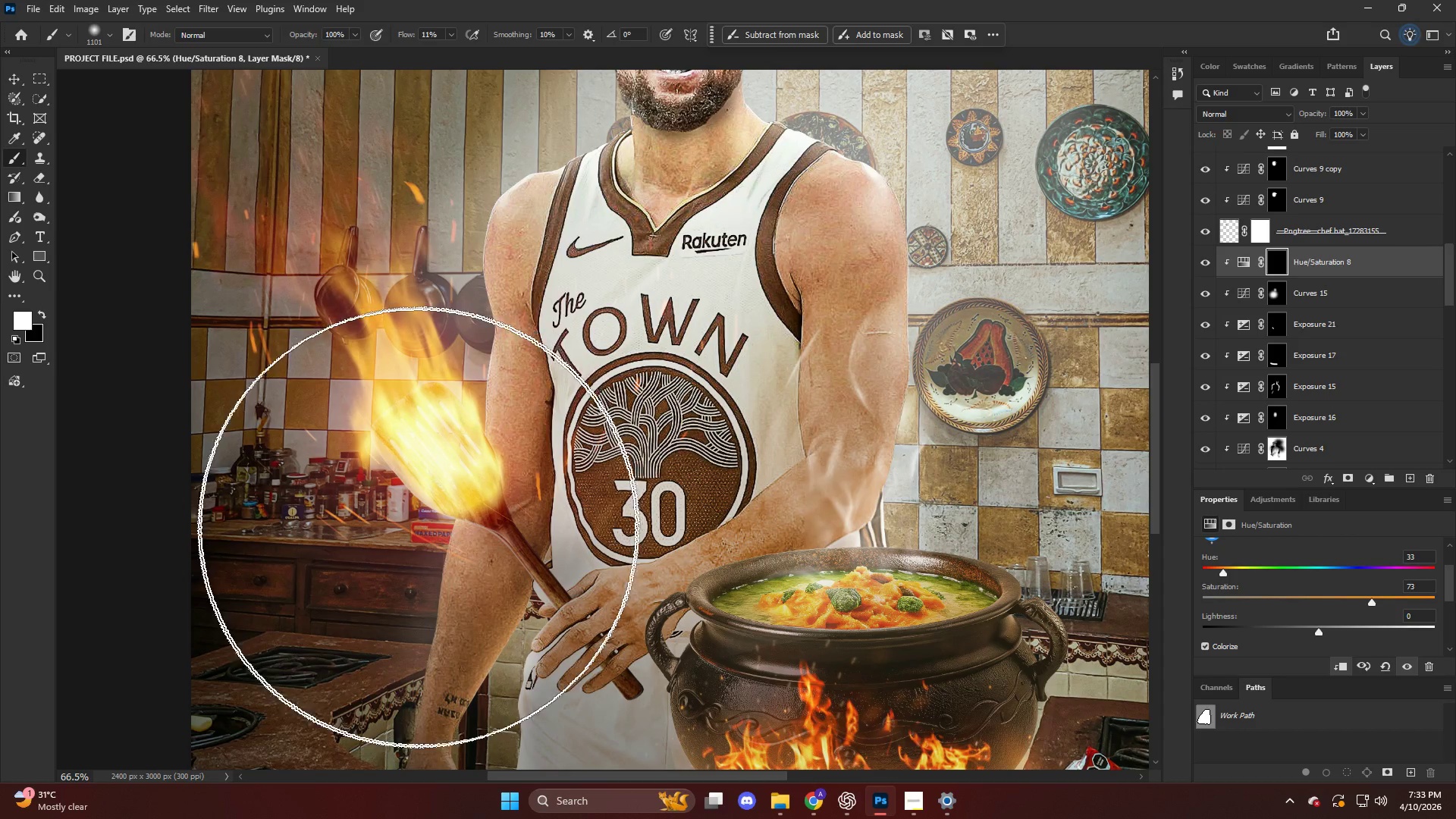 
key(Alt+AltLeft)
 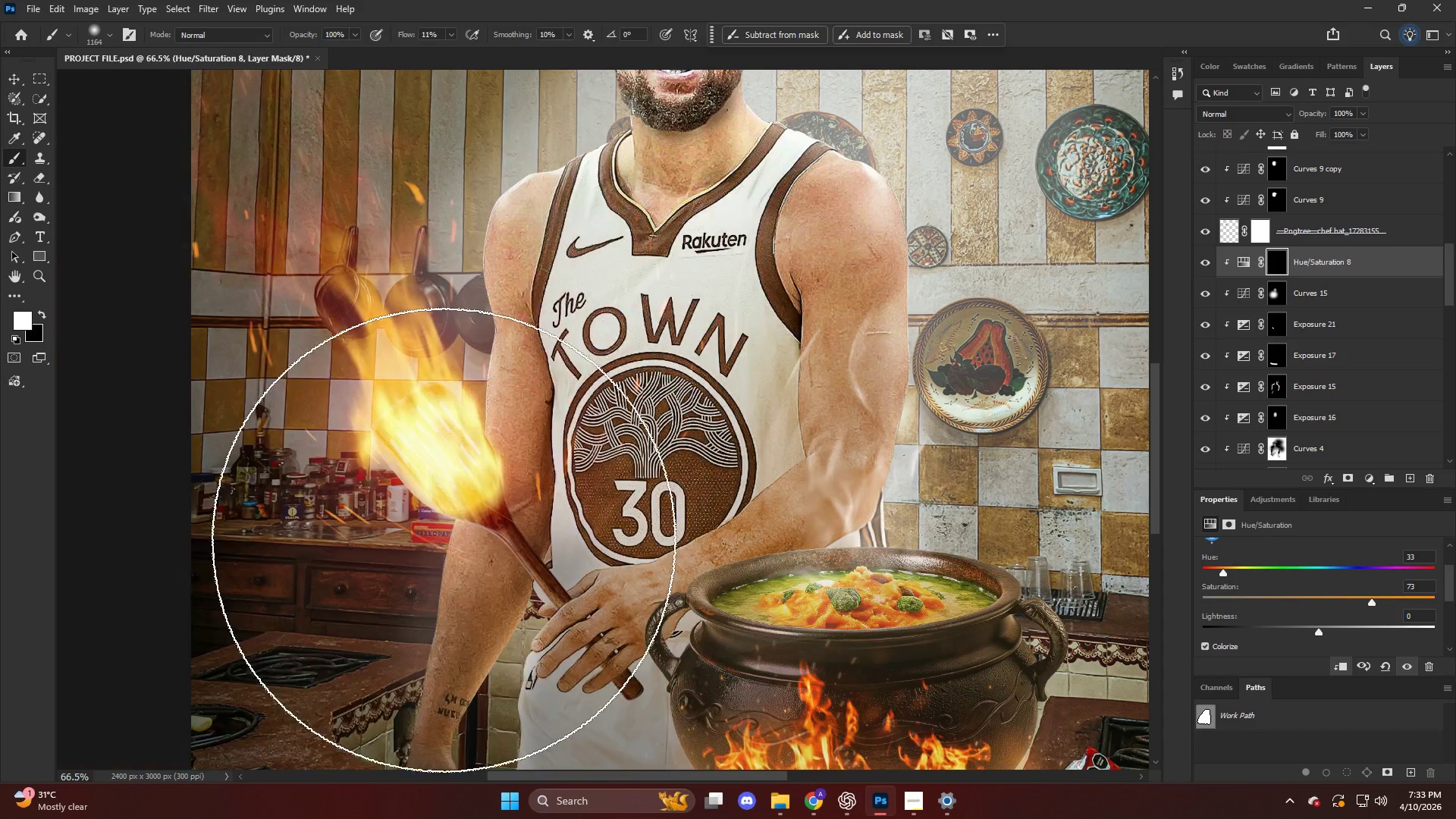 
scroll: coordinate [526, 444], scroll_direction: down, amount: 7.0
 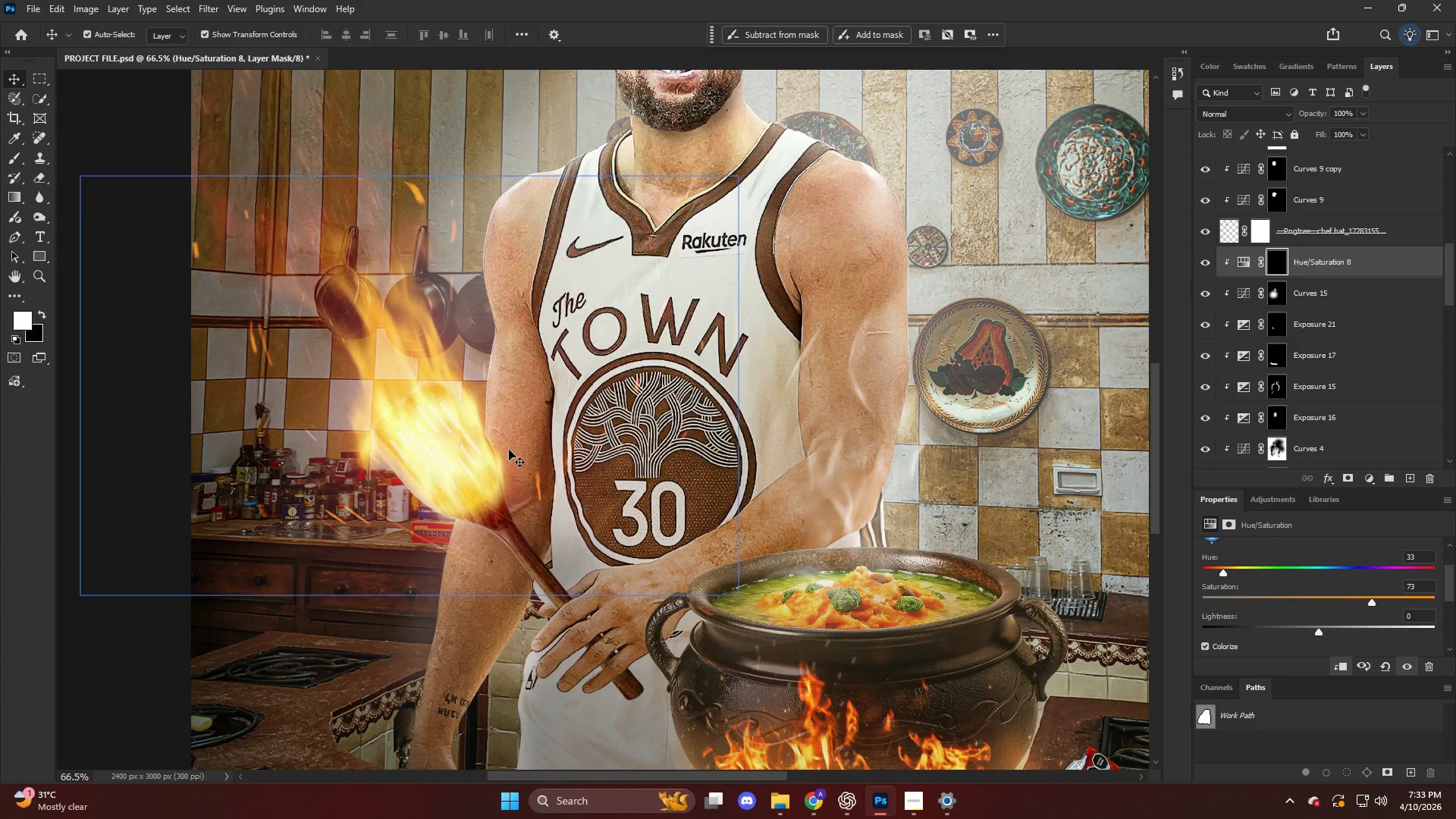 
key(Alt+AltLeft)
 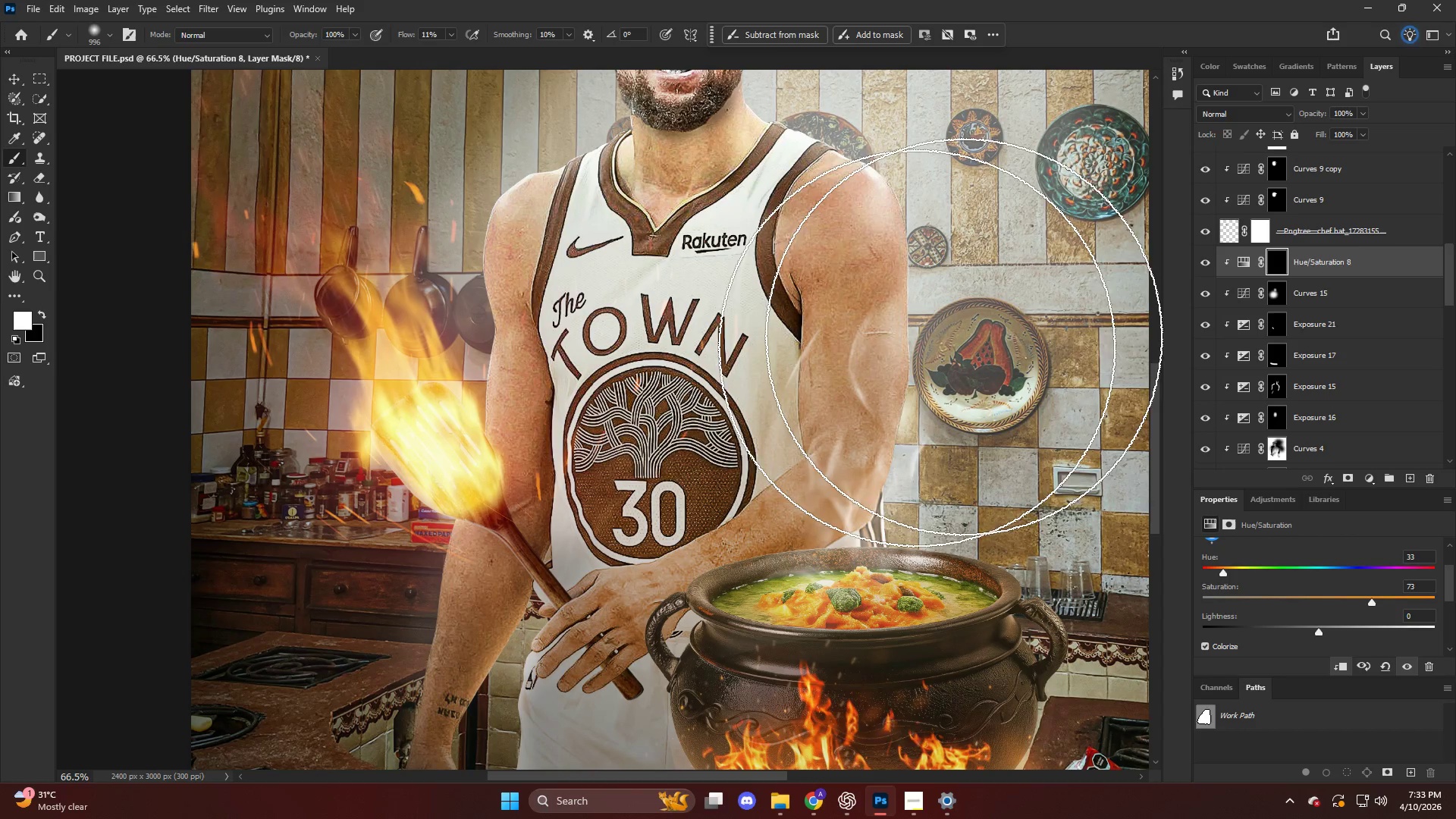 
key(Control+Z)
 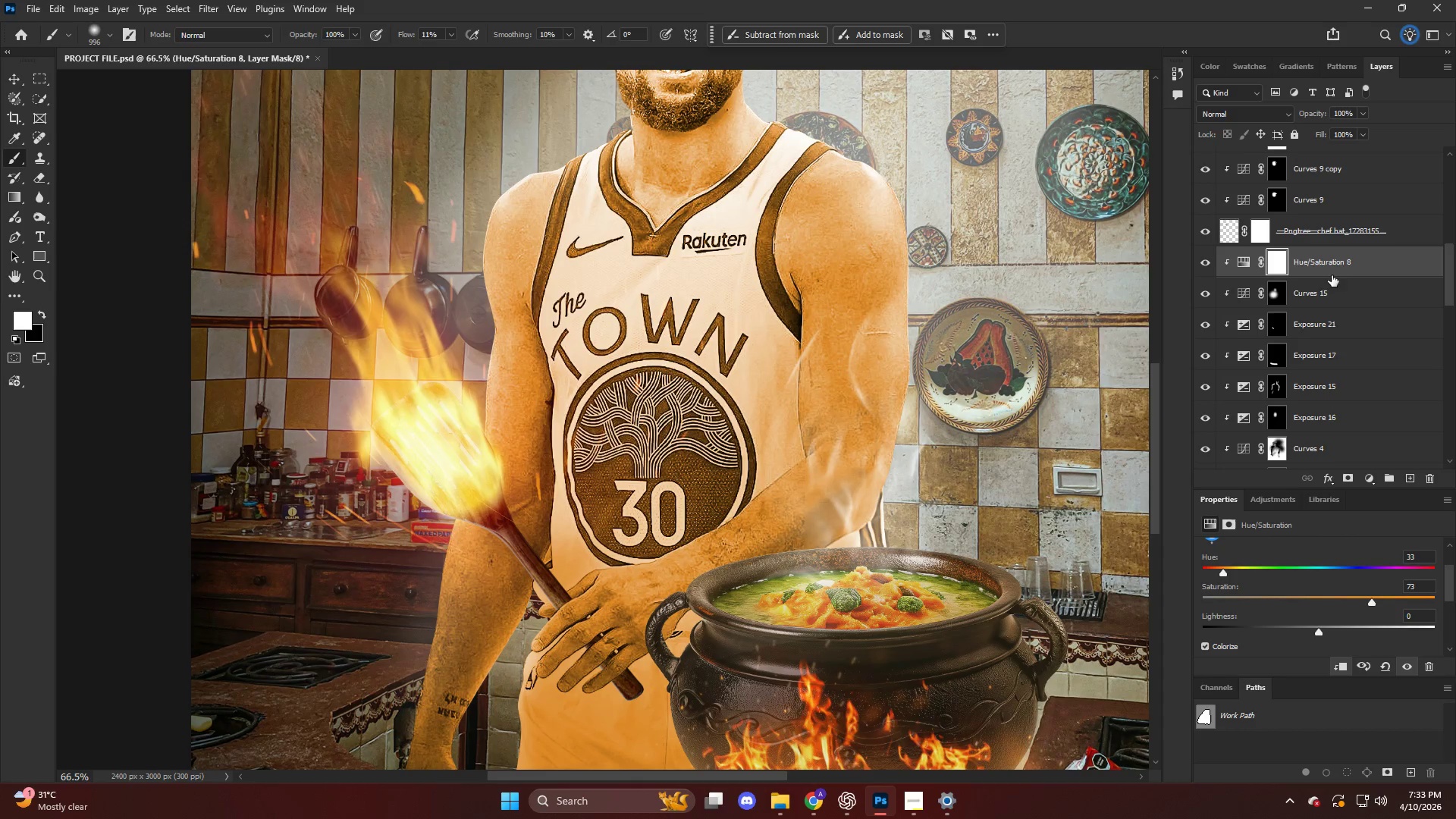 
right_click([1332, 264])
 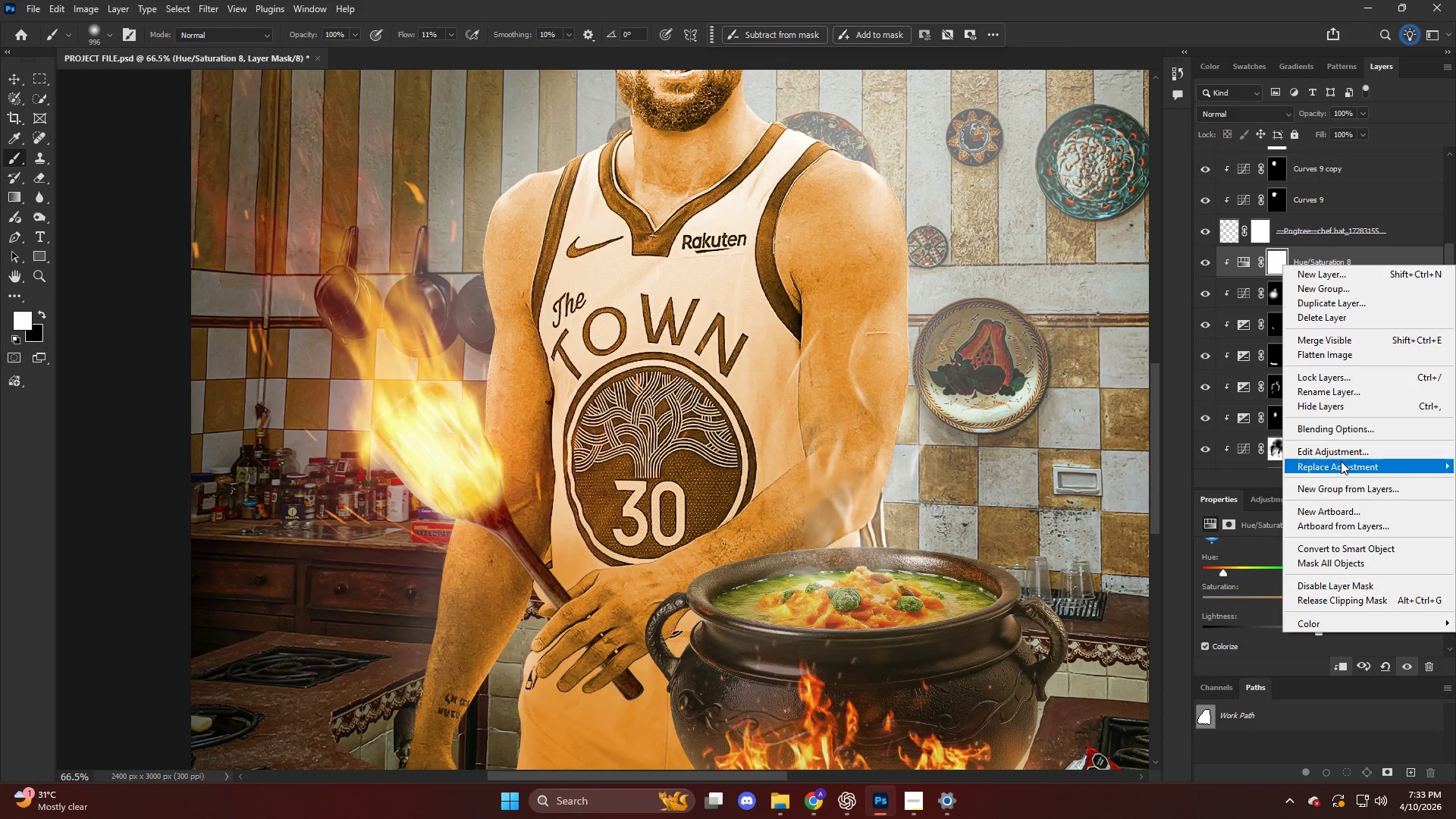 
left_click([1333, 430])
 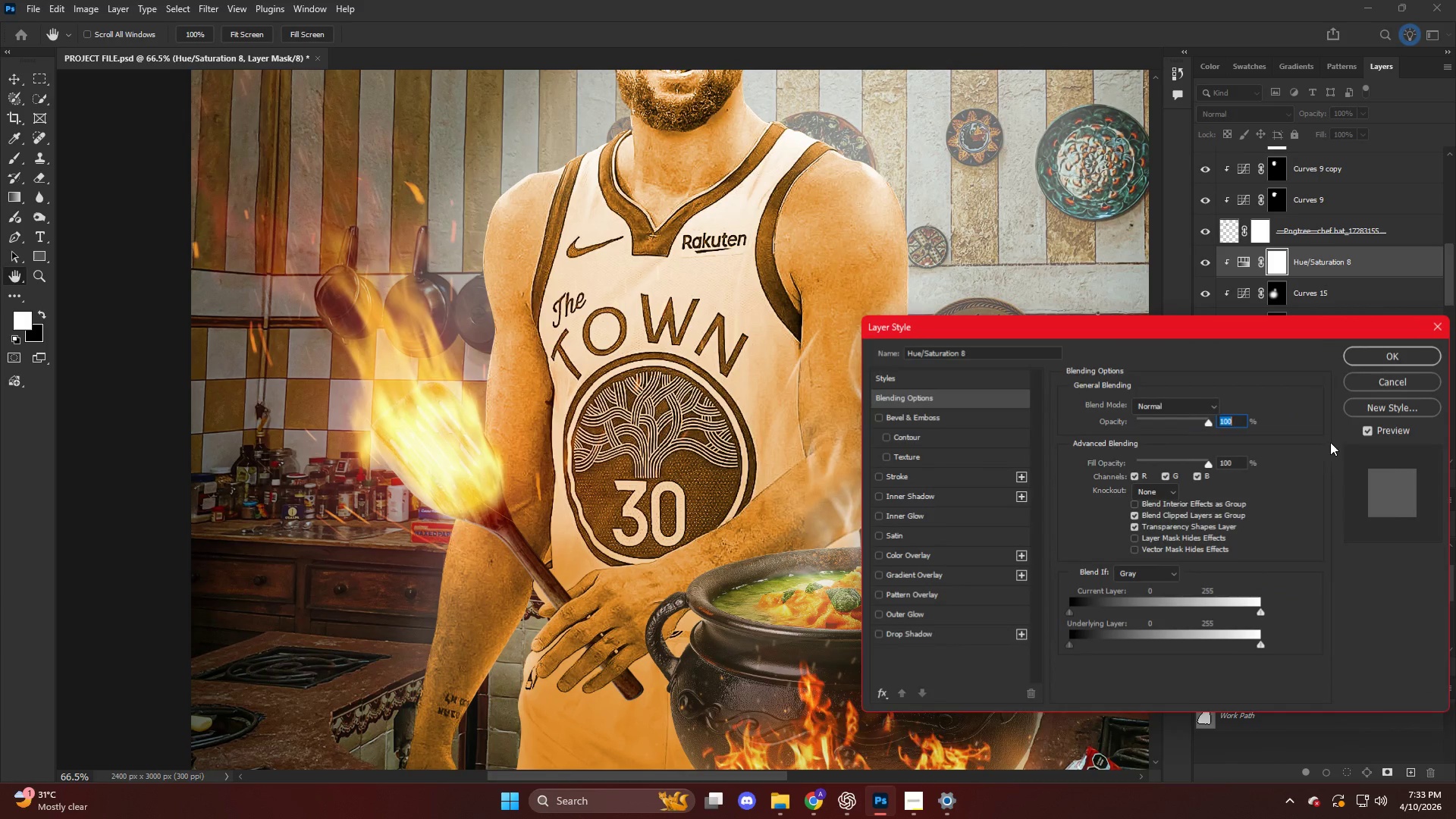 
hold_key(key=AltLeft, duration=5.62)
left_click_drag(start_coordinate=[1228, 647], to_coordinate=[1110, 645])
 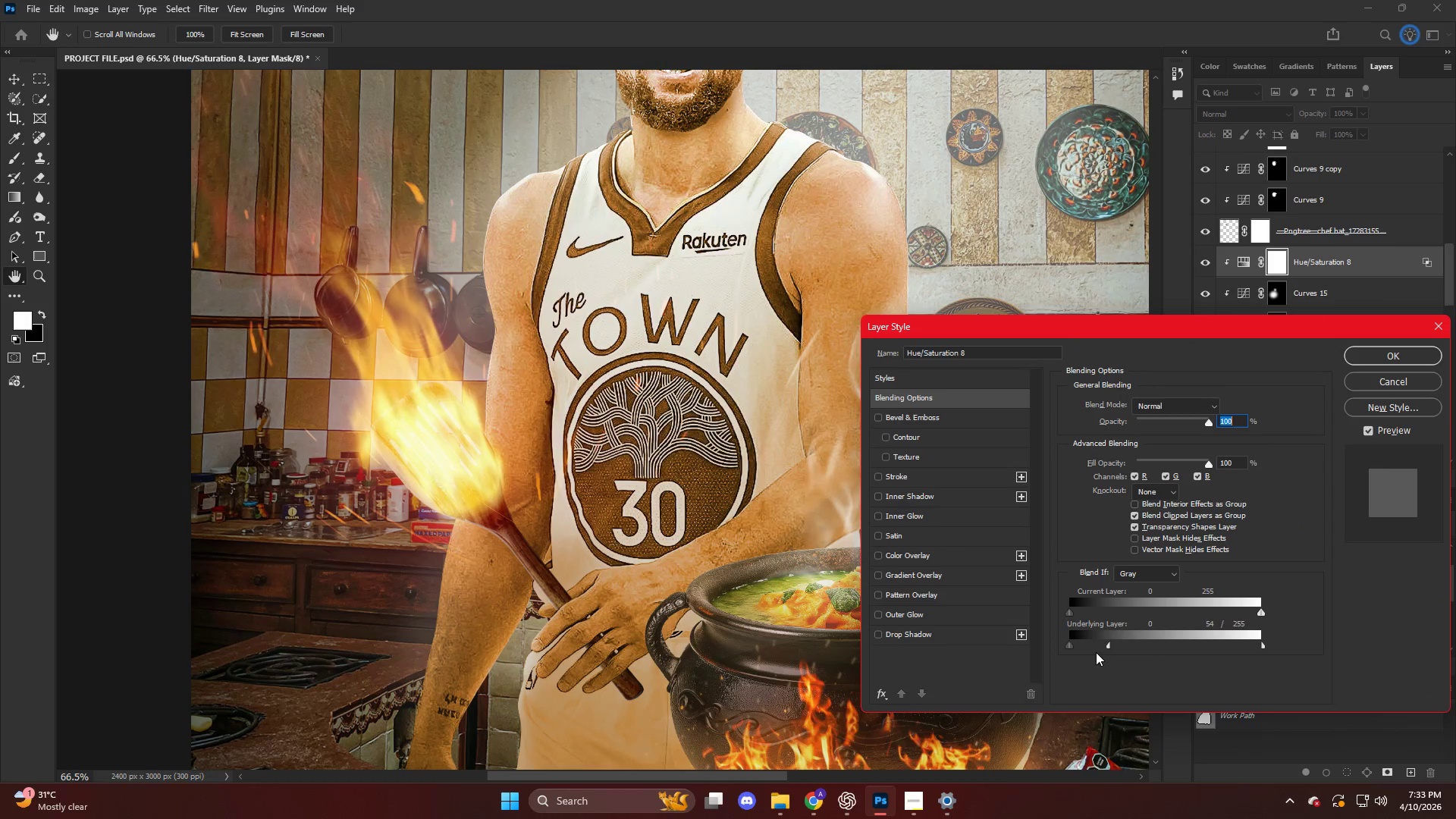 
left_click_drag(start_coordinate=[1106, 645], to_coordinate=[1138, 654])
 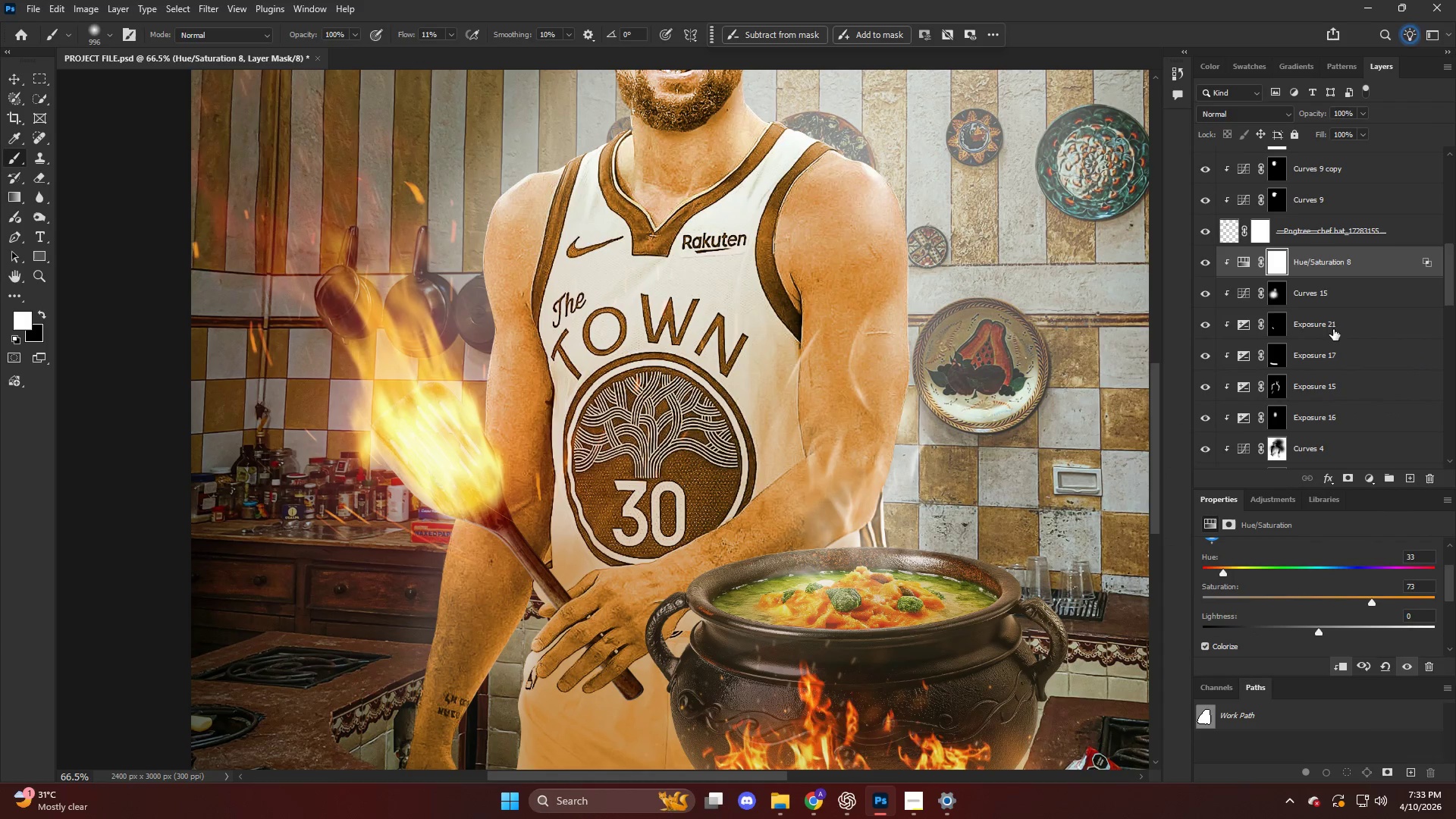 
left_click([1282, 266])
 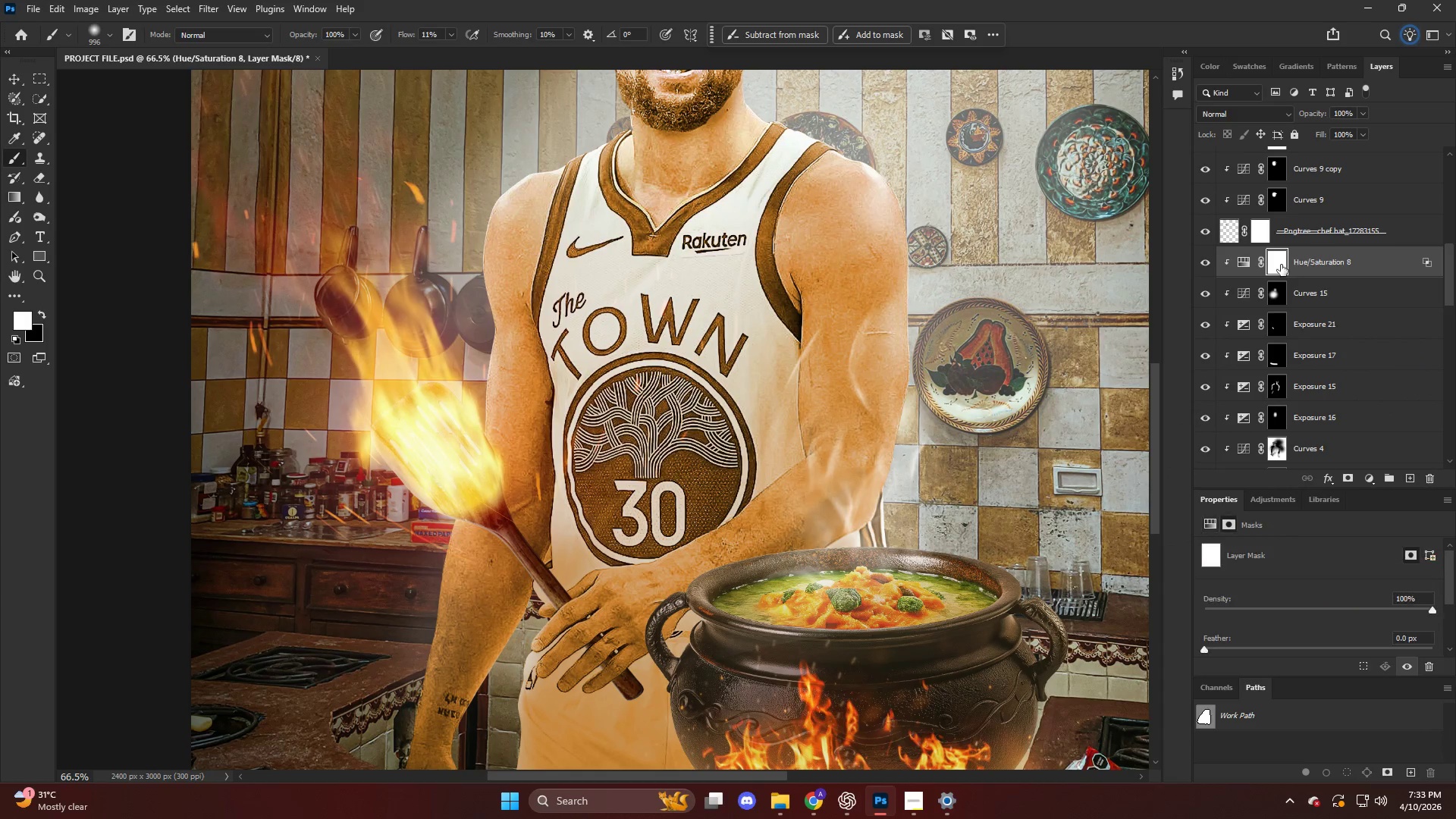 
hold_key(key=ControlLeft, duration=0.81)
 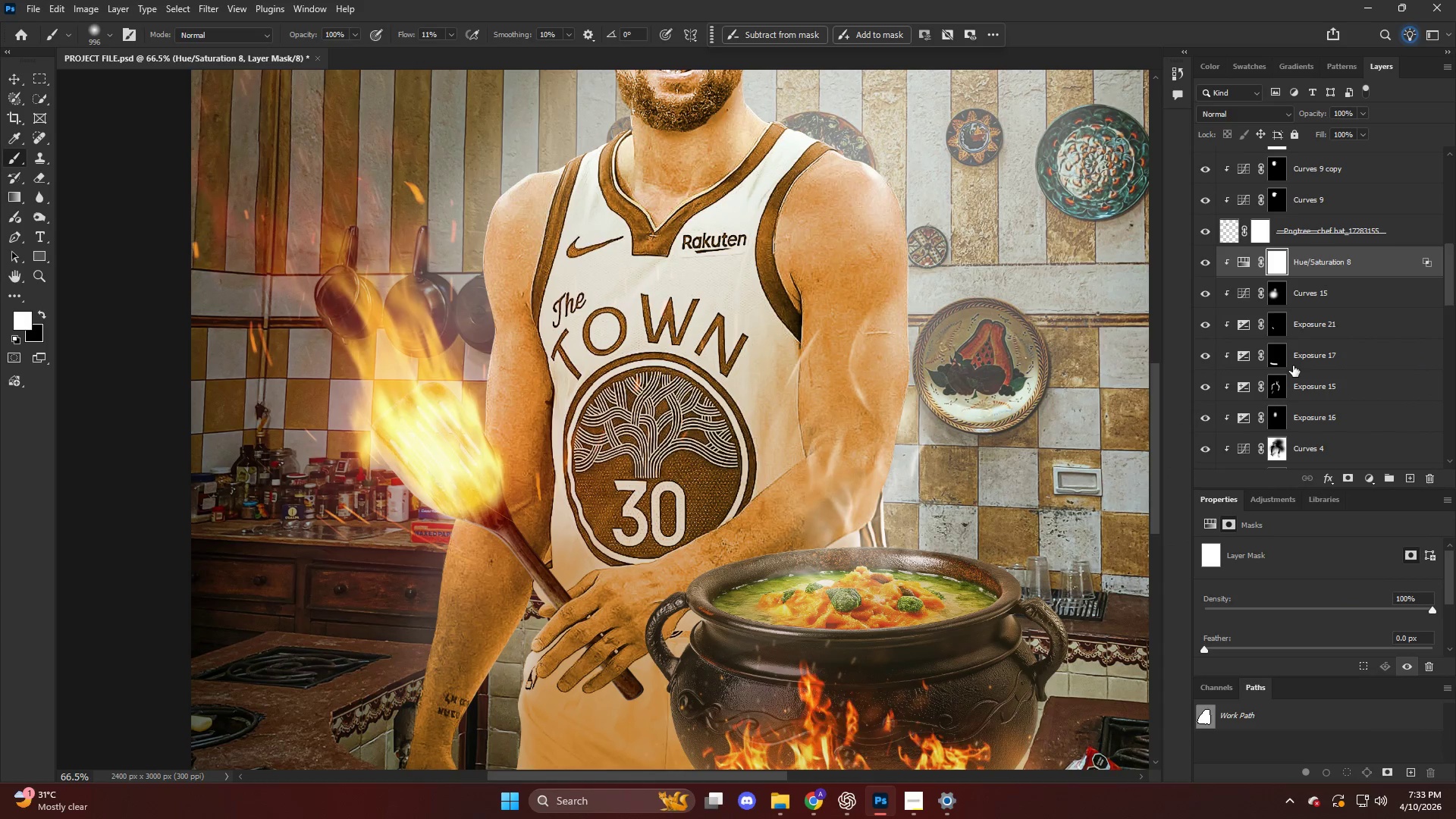 
key(Control+U)
 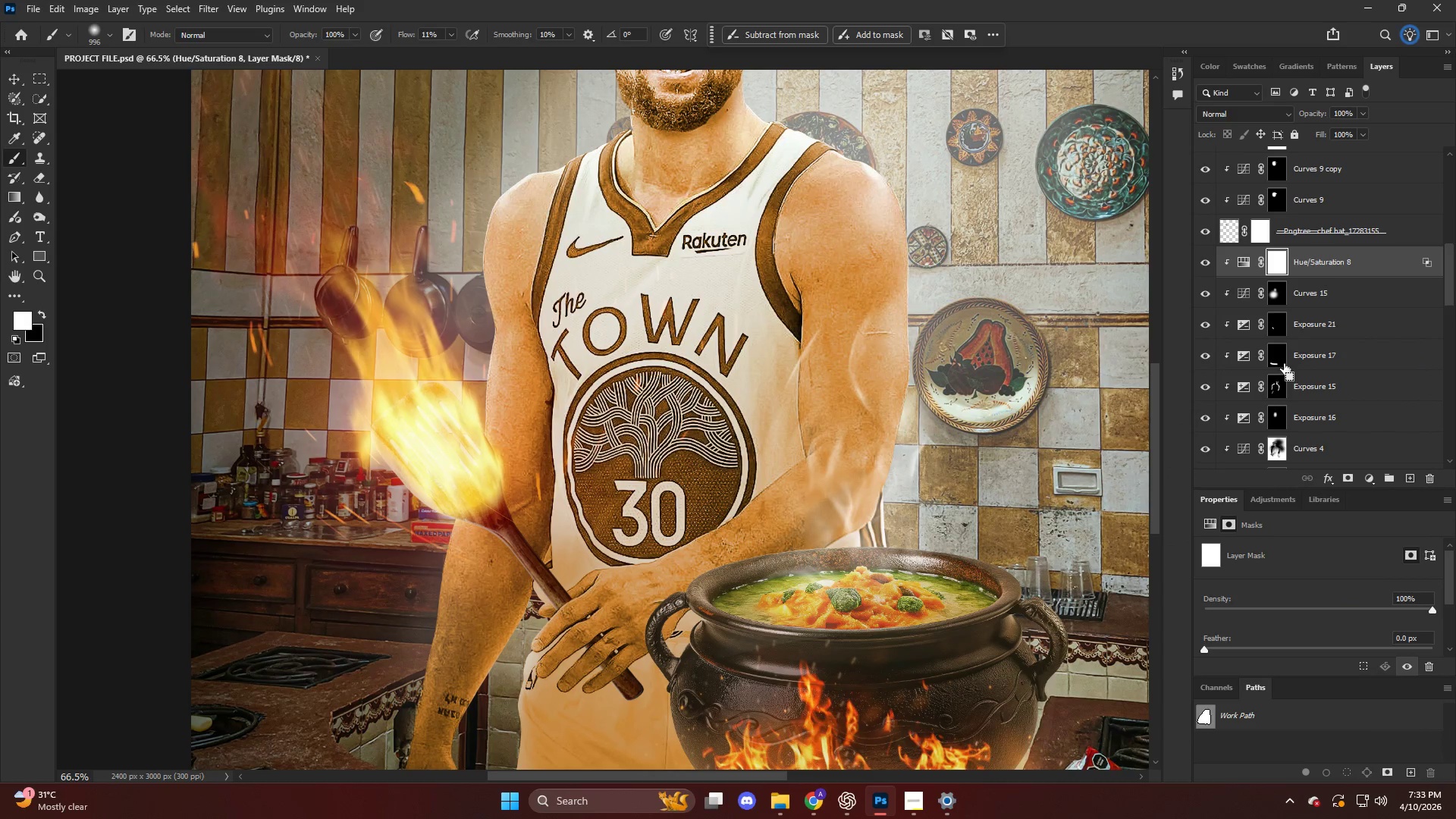 
key(Control+I)
 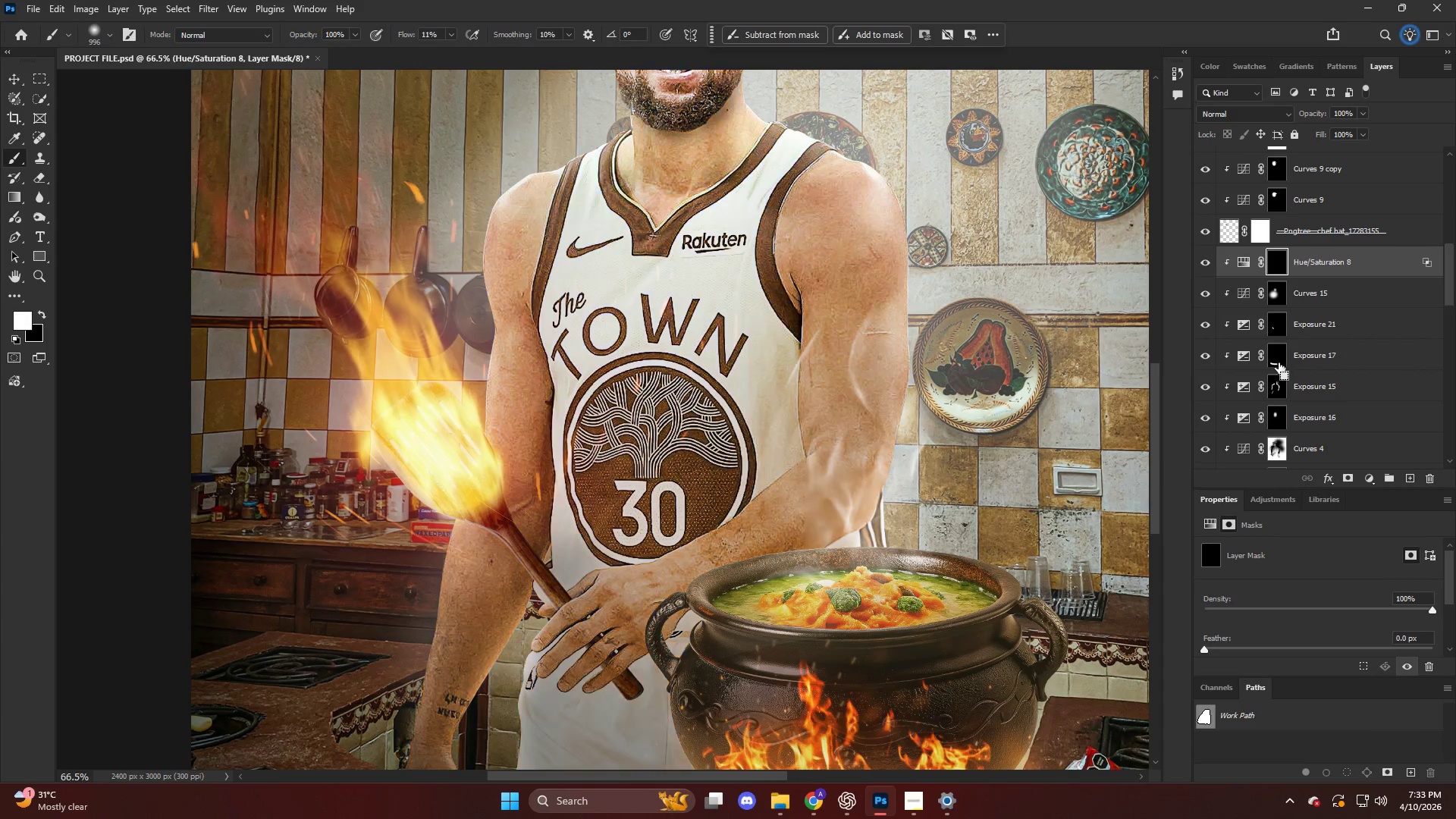 
key(Control+ControlLeft)
 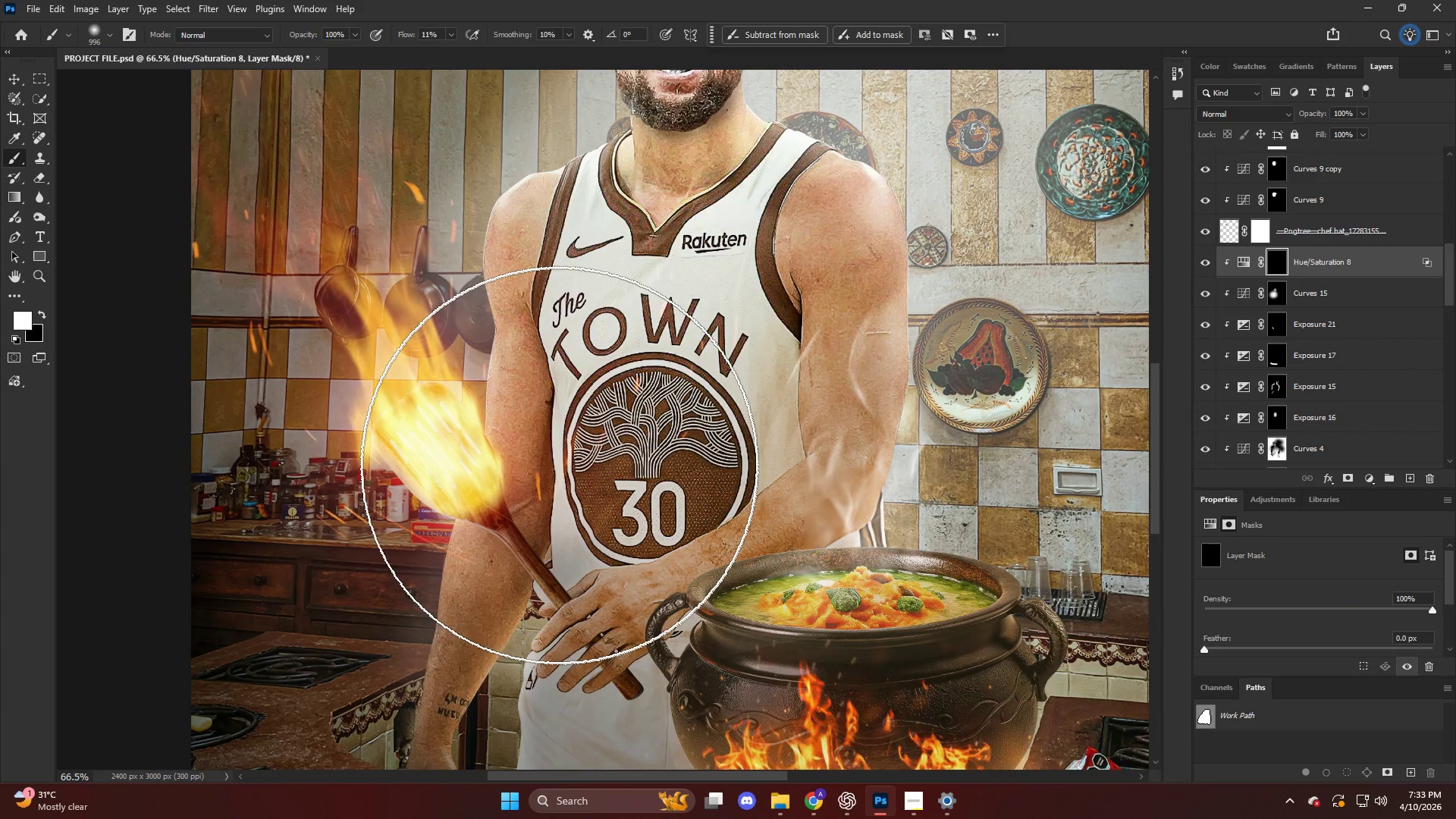 
key(B)
 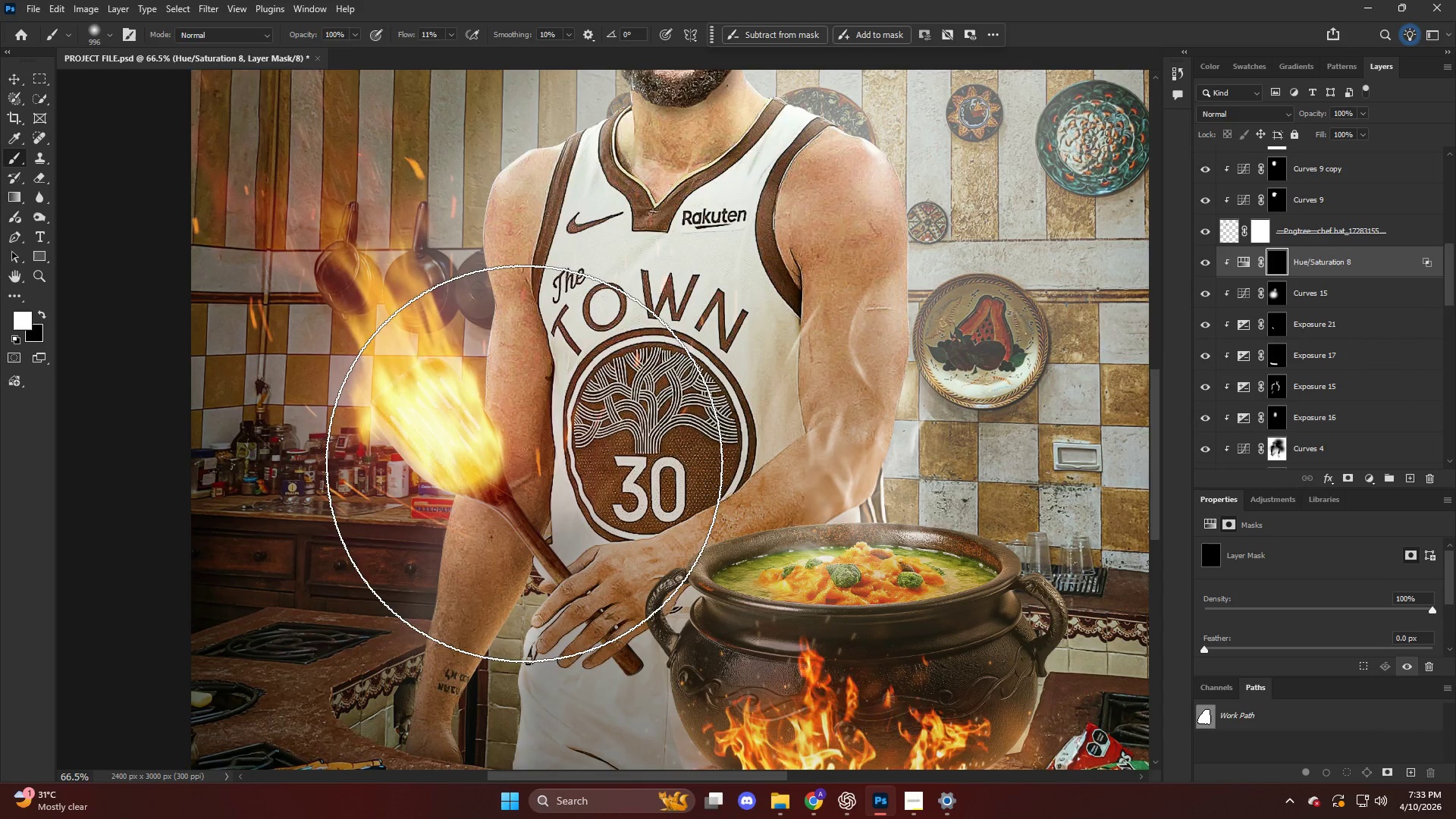 
scroll: coordinate [558, 464], scroll_direction: down, amount: 2.0
 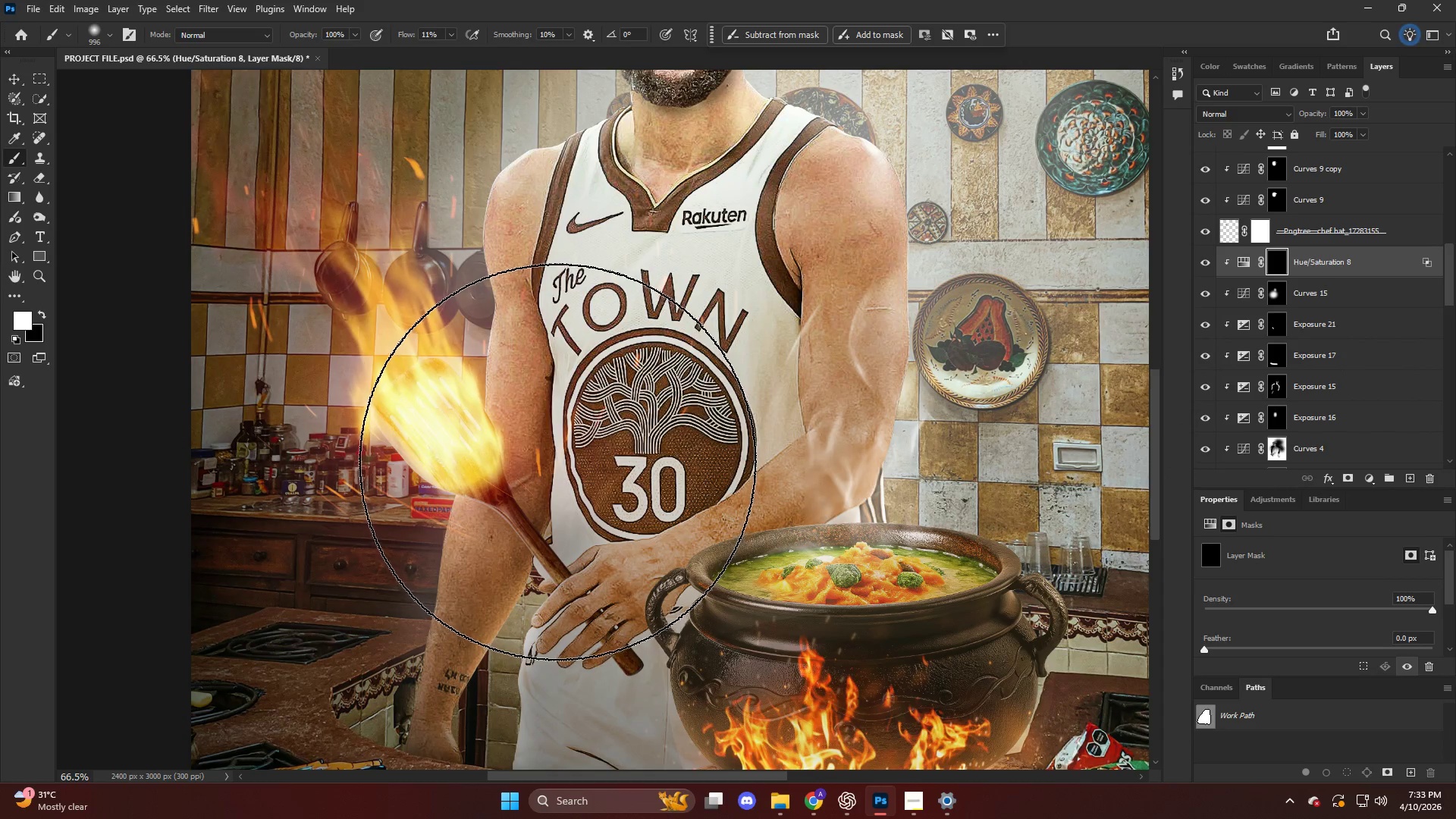 
hold_key(key=AltLeft, duration=0.41)
 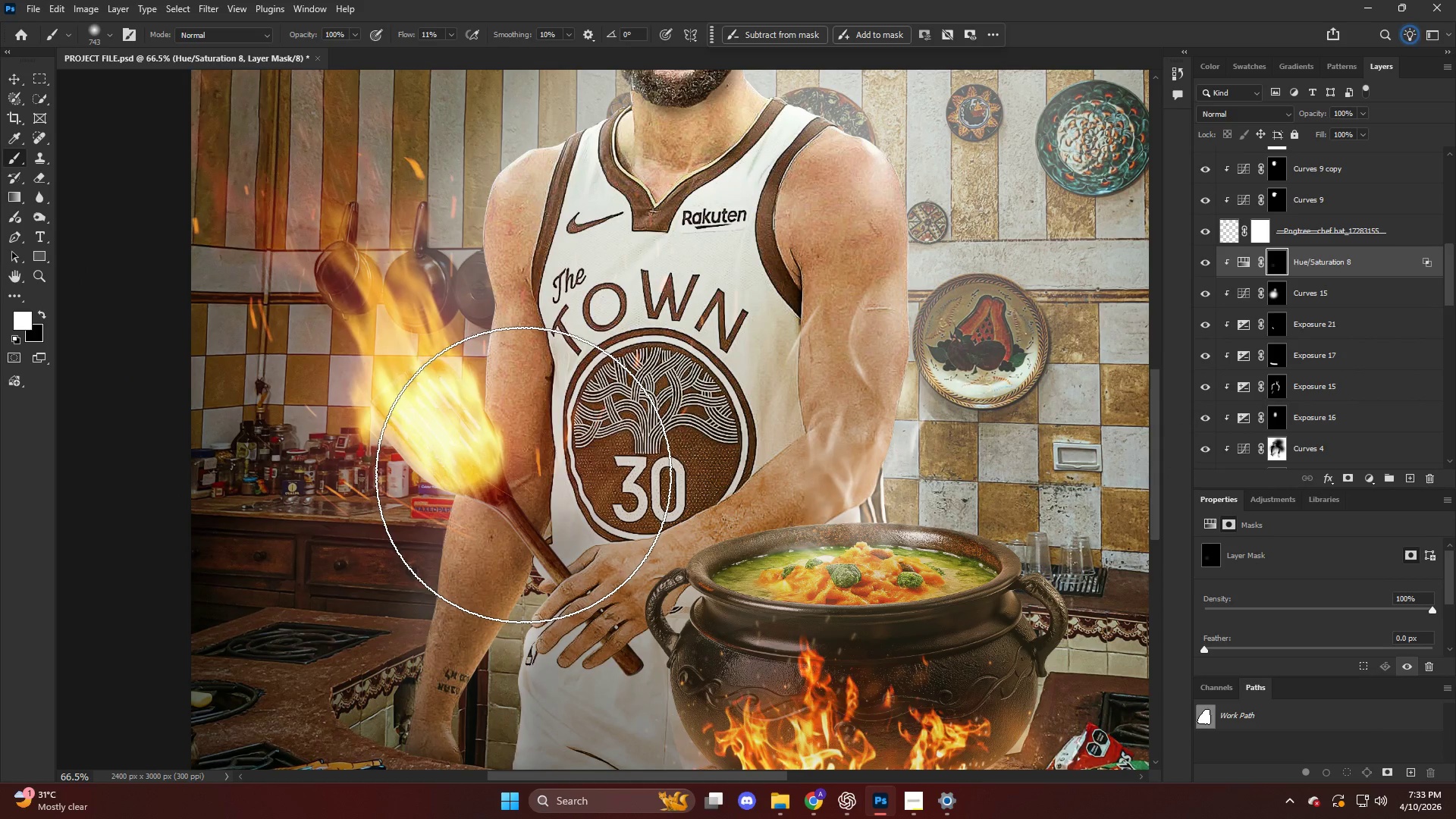 
double_click([523, 488])
 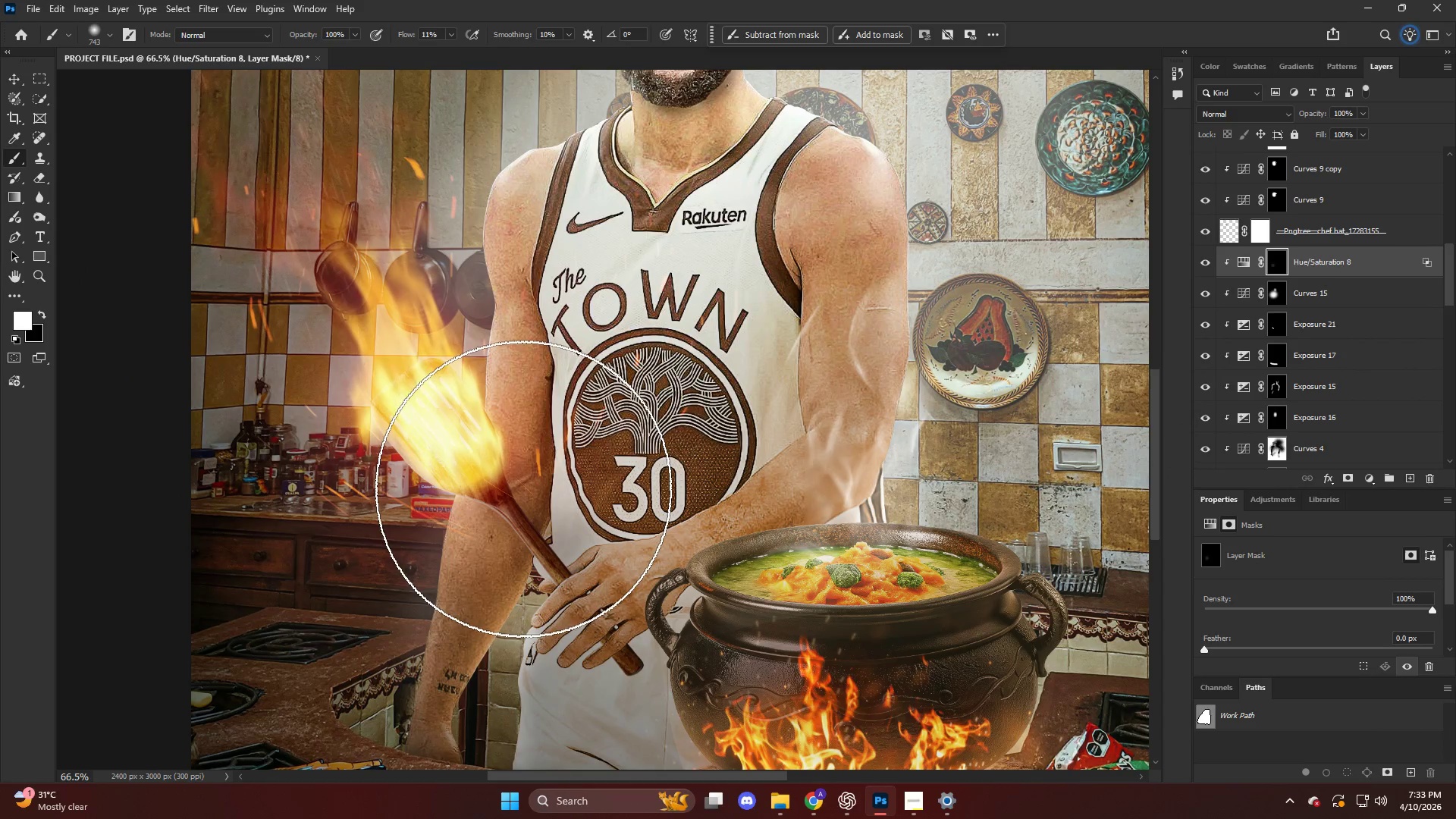 
left_click_drag(start_coordinate=[523, 490], to_coordinate=[518, 491])
 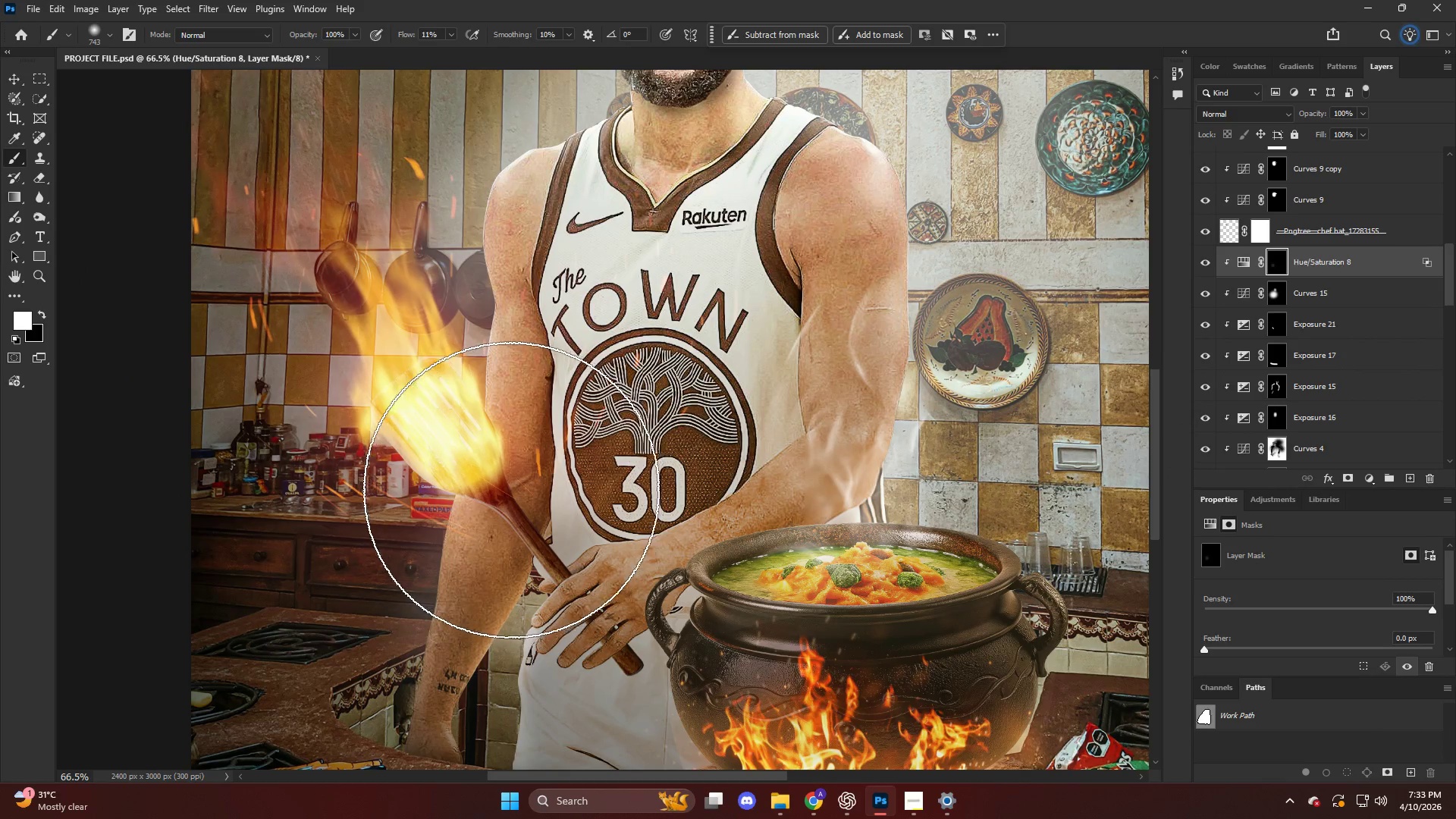 
left_click_drag(start_coordinate=[511, 490], to_coordinate=[563, 513])
 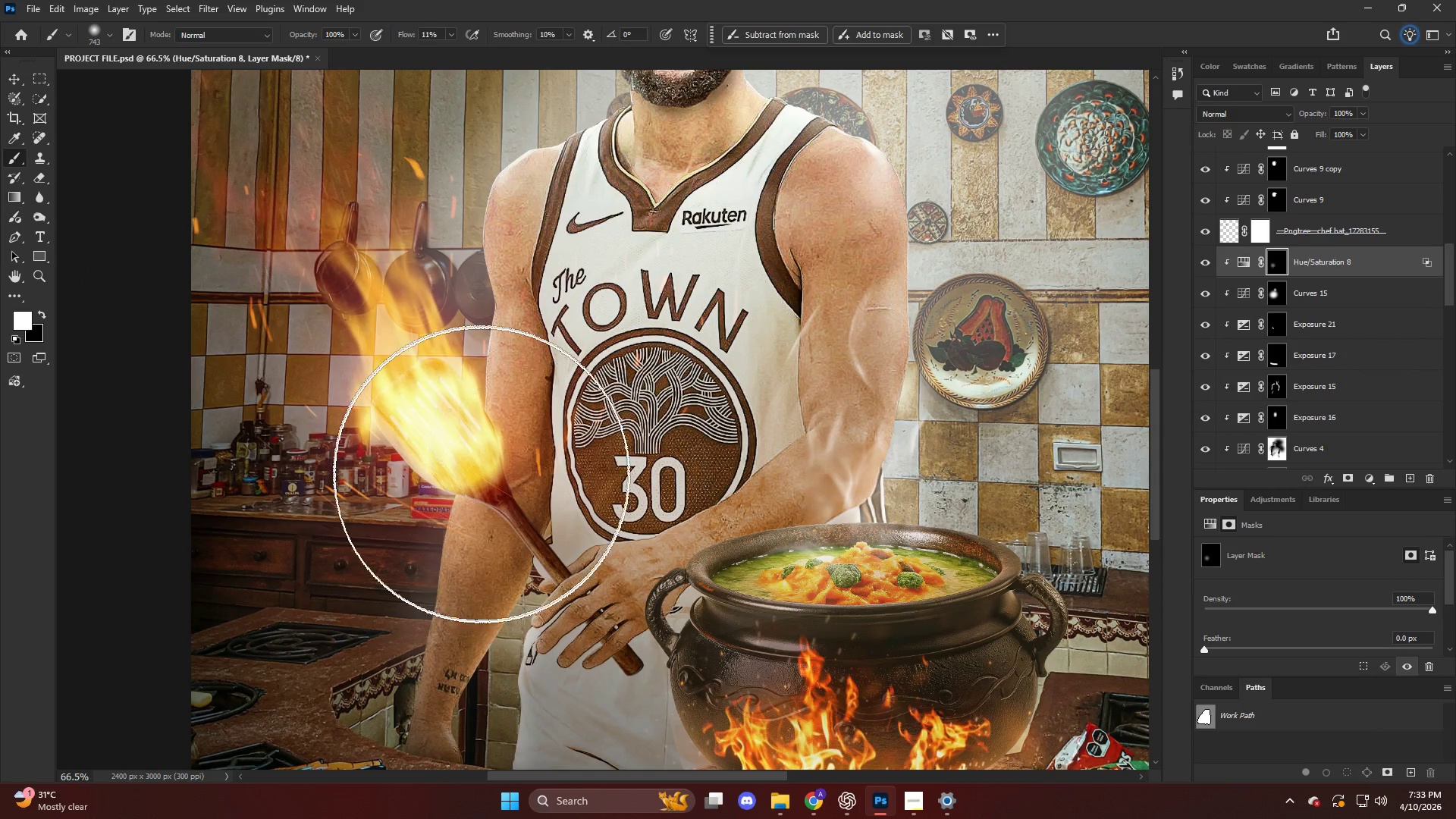 
left_click_drag(start_coordinate=[481, 473], to_coordinate=[594, 573])
 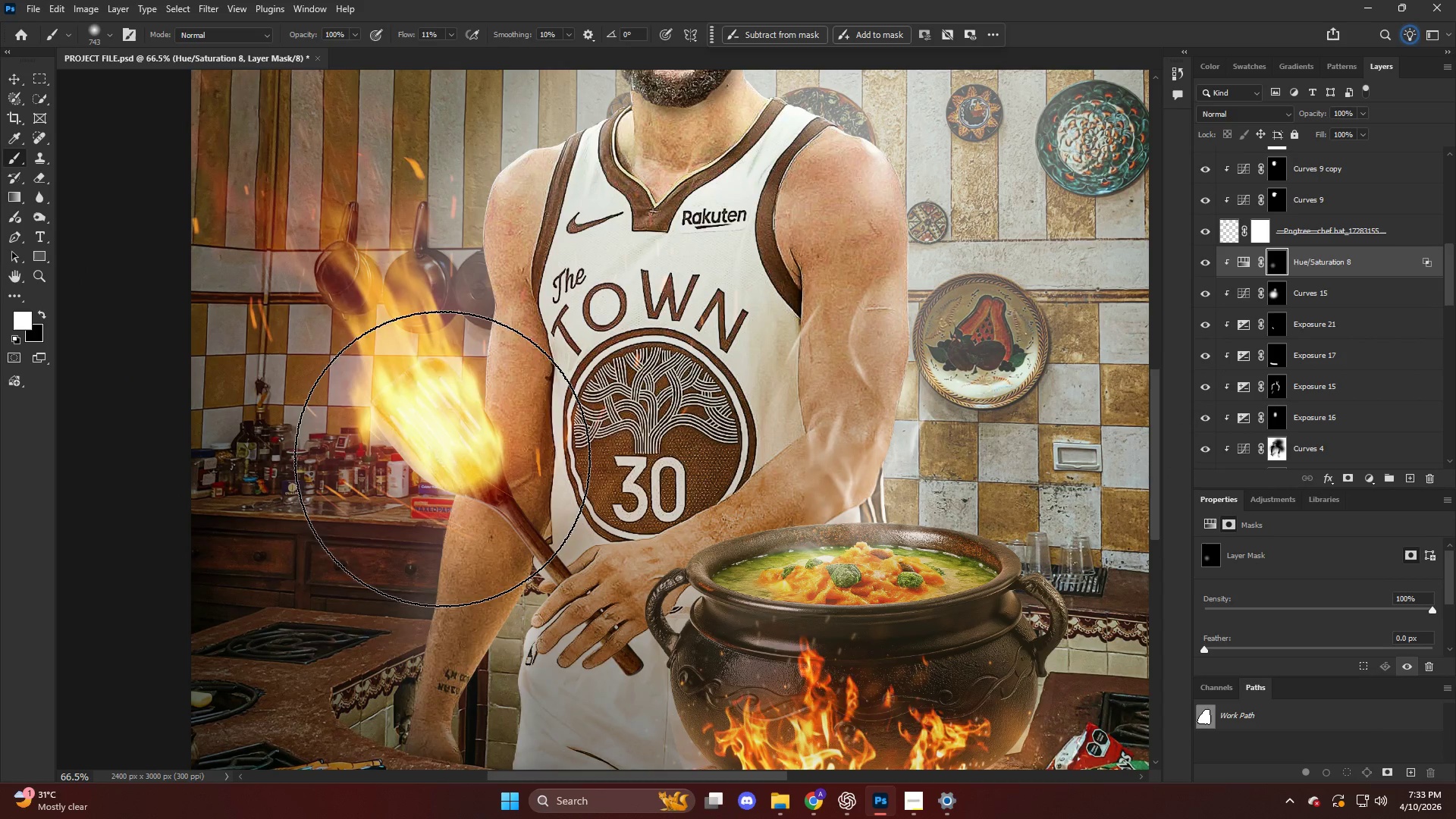 
left_click_drag(start_coordinate=[450, 468], to_coordinate=[563, 563])
 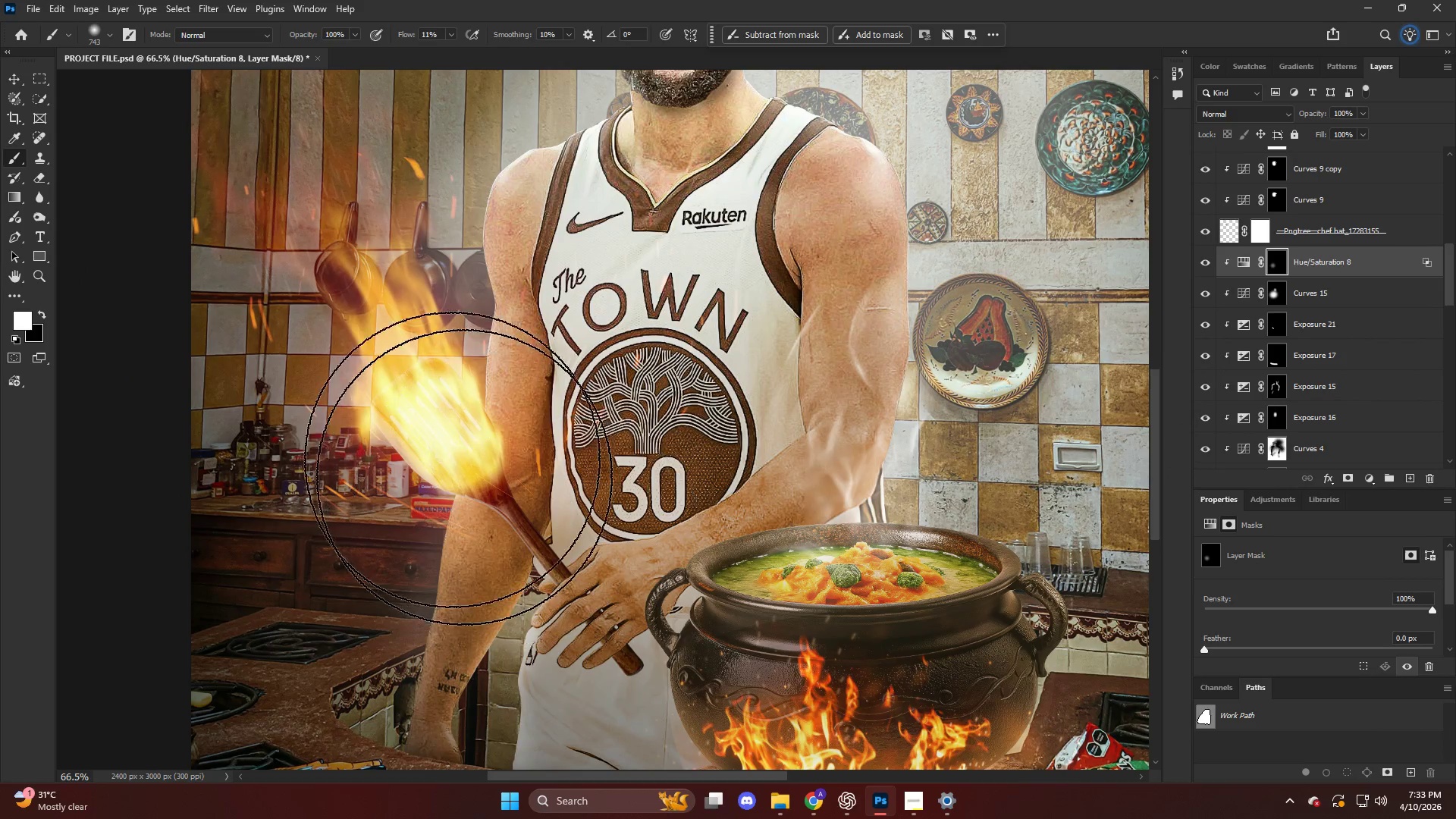 
left_click_drag(start_coordinate=[455, 465], to_coordinate=[549, 557])
 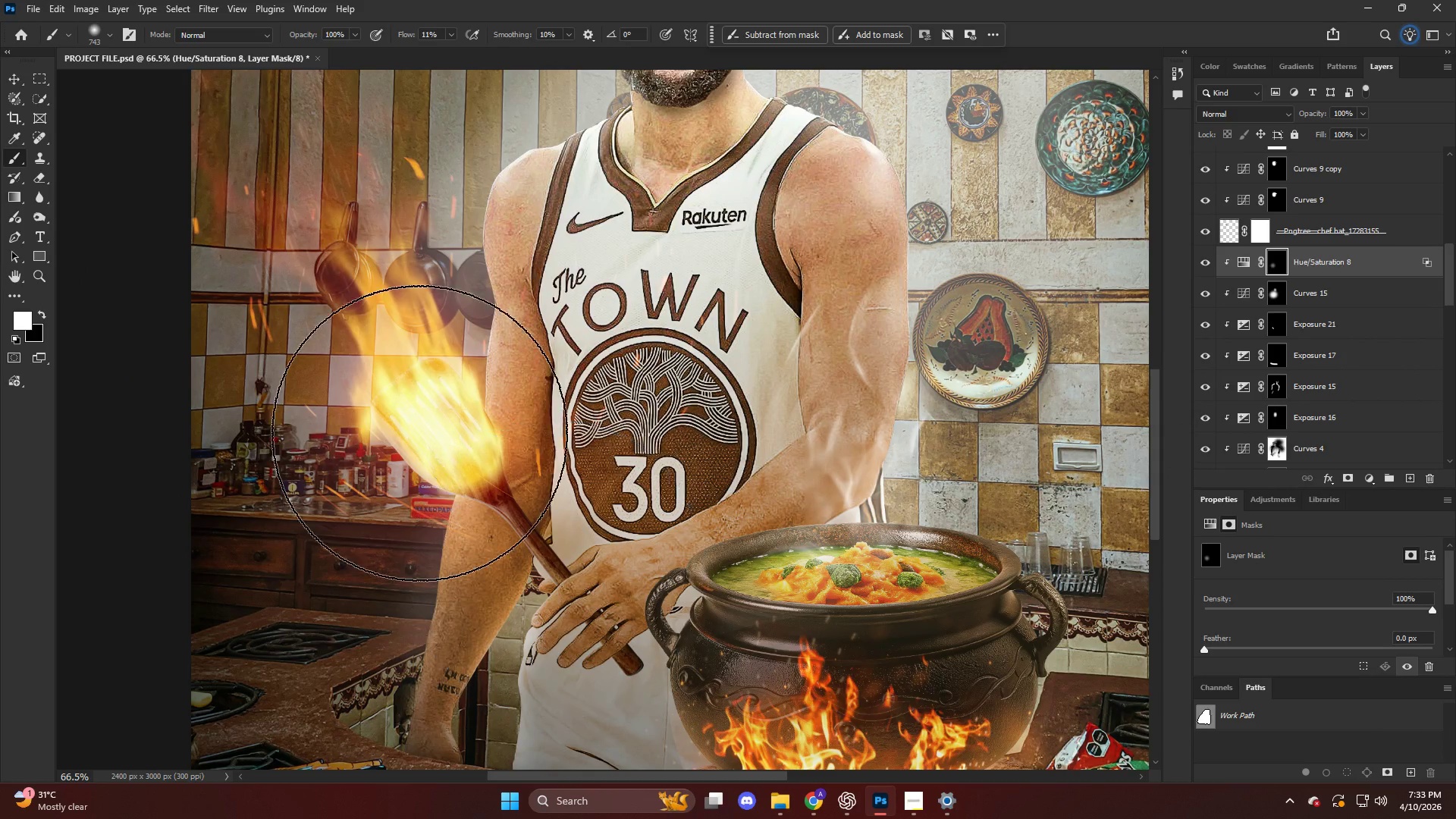 
left_click_drag(start_coordinate=[422, 436], to_coordinate=[552, 537])
 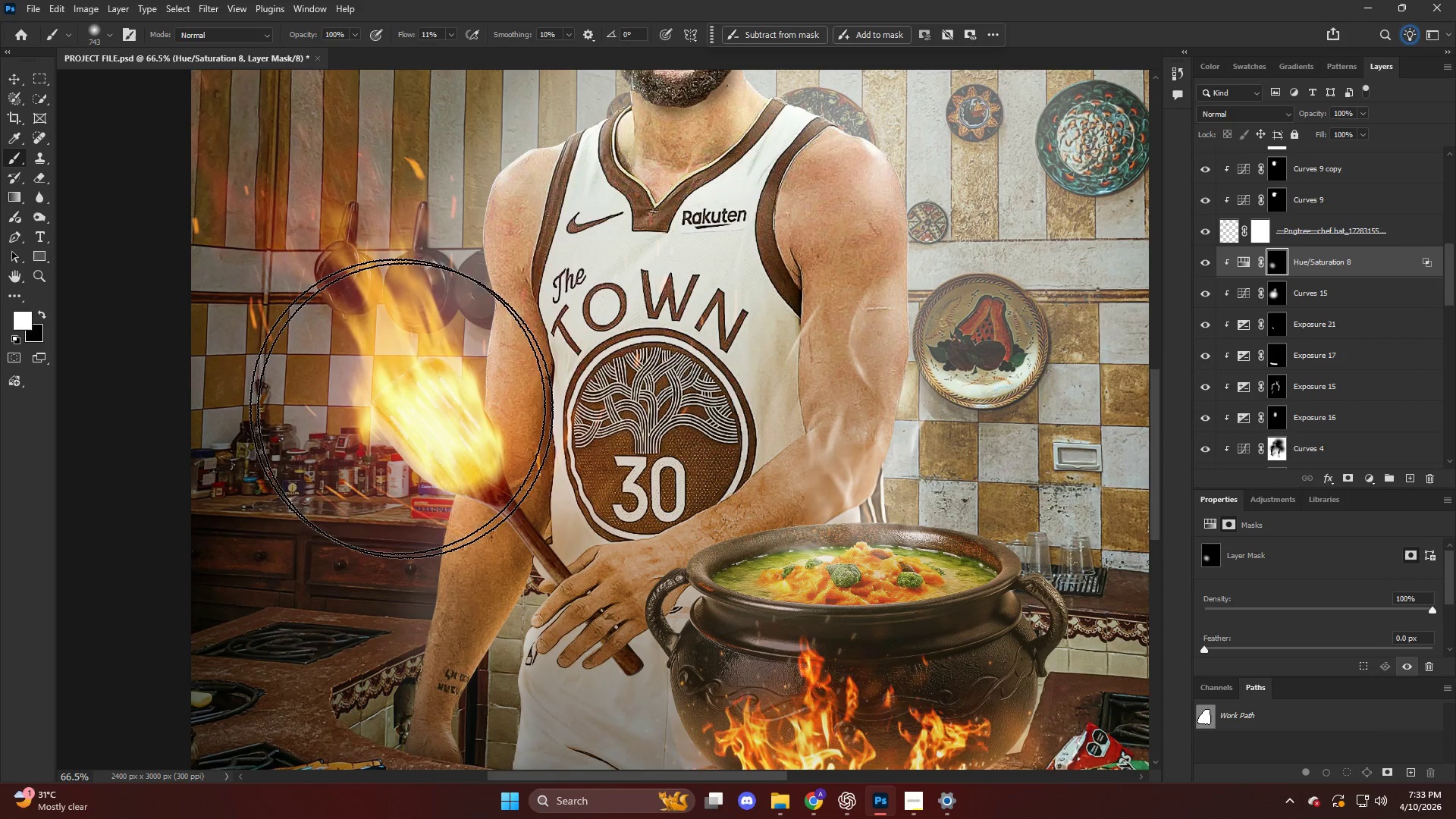 
key(Alt+AltLeft)
 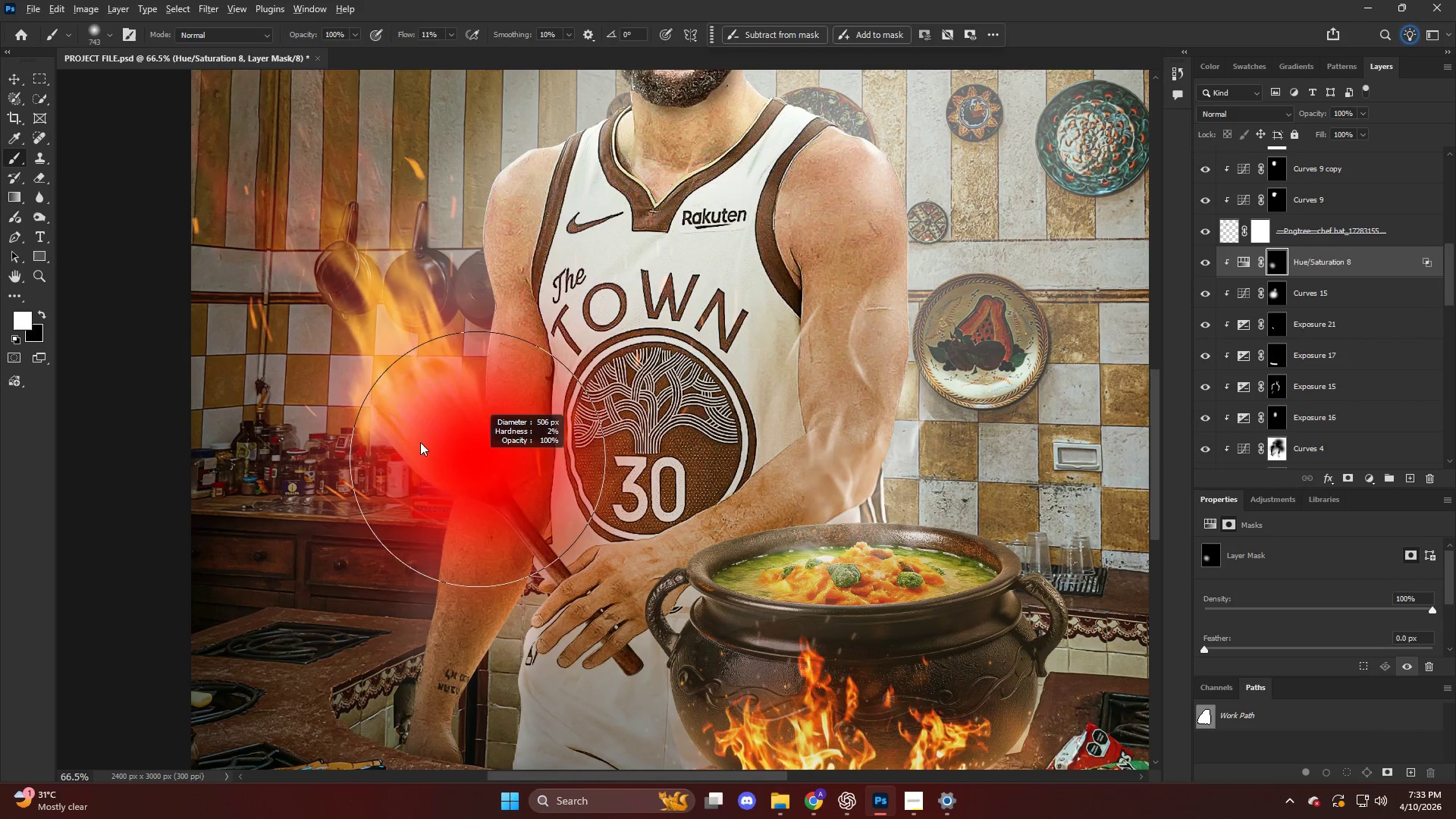 
left_click_drag(start_coordinate=[440, 449], to_coordinate=[750, 560])
 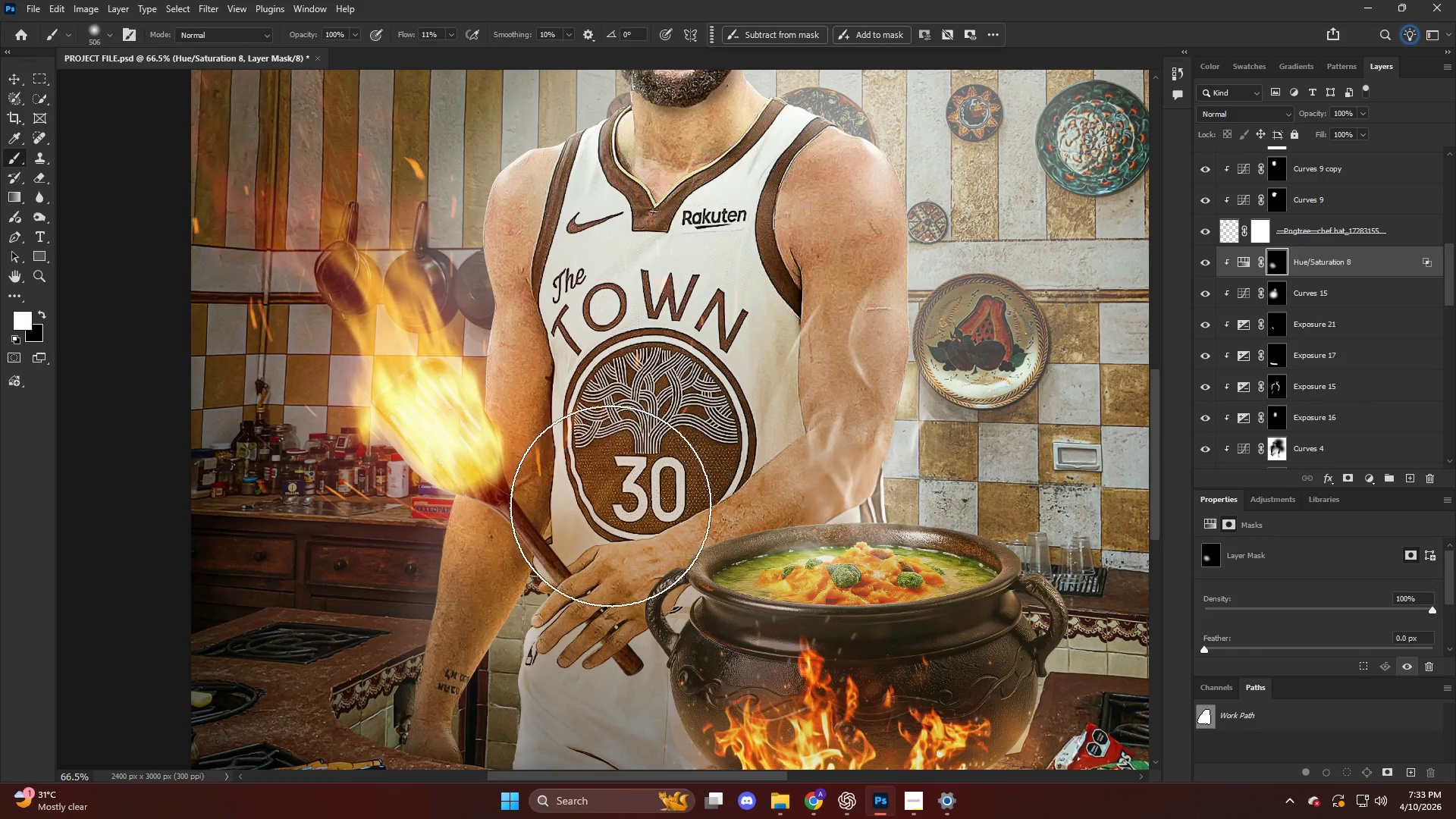 
left_click_drag(start_coordinate=[619, 508], to_coordinate=[772, 496])
 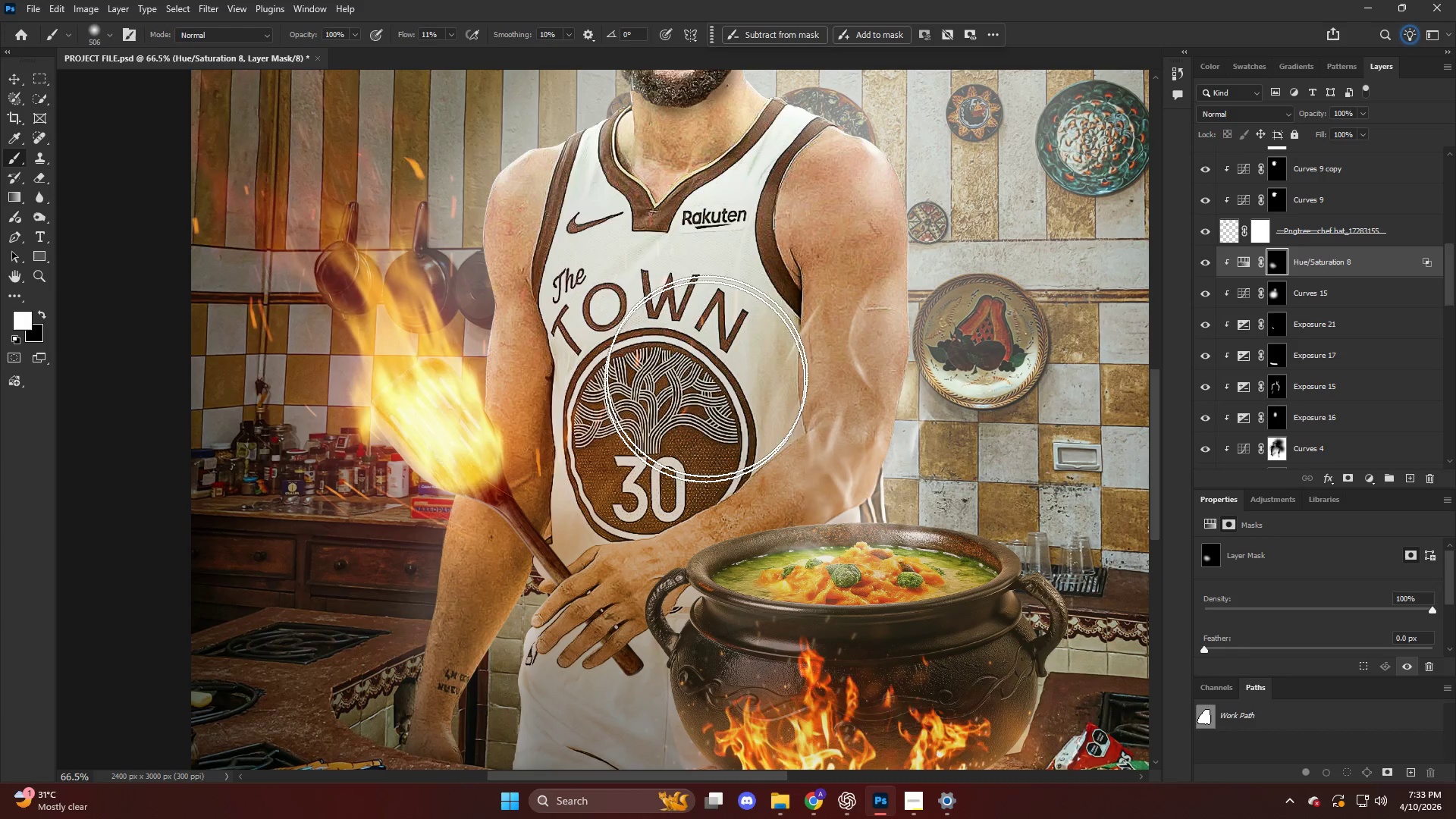 
left_click_drag(start_coordinate=[708, 367], to_coordinate=[591, 410])
 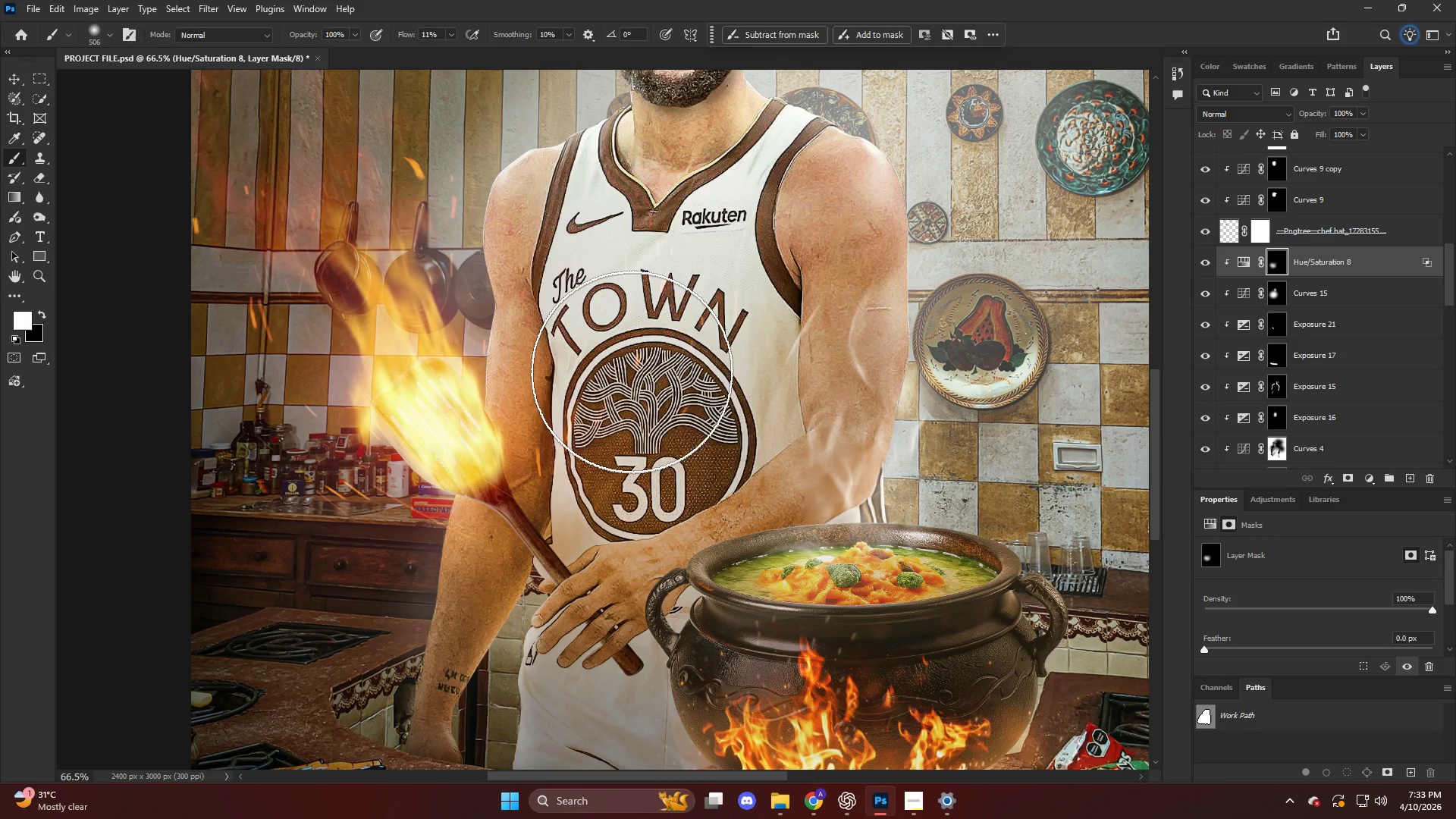 
left_click_drag(start_coordinate=[613, 372], to_coordinate=[592, 375])
 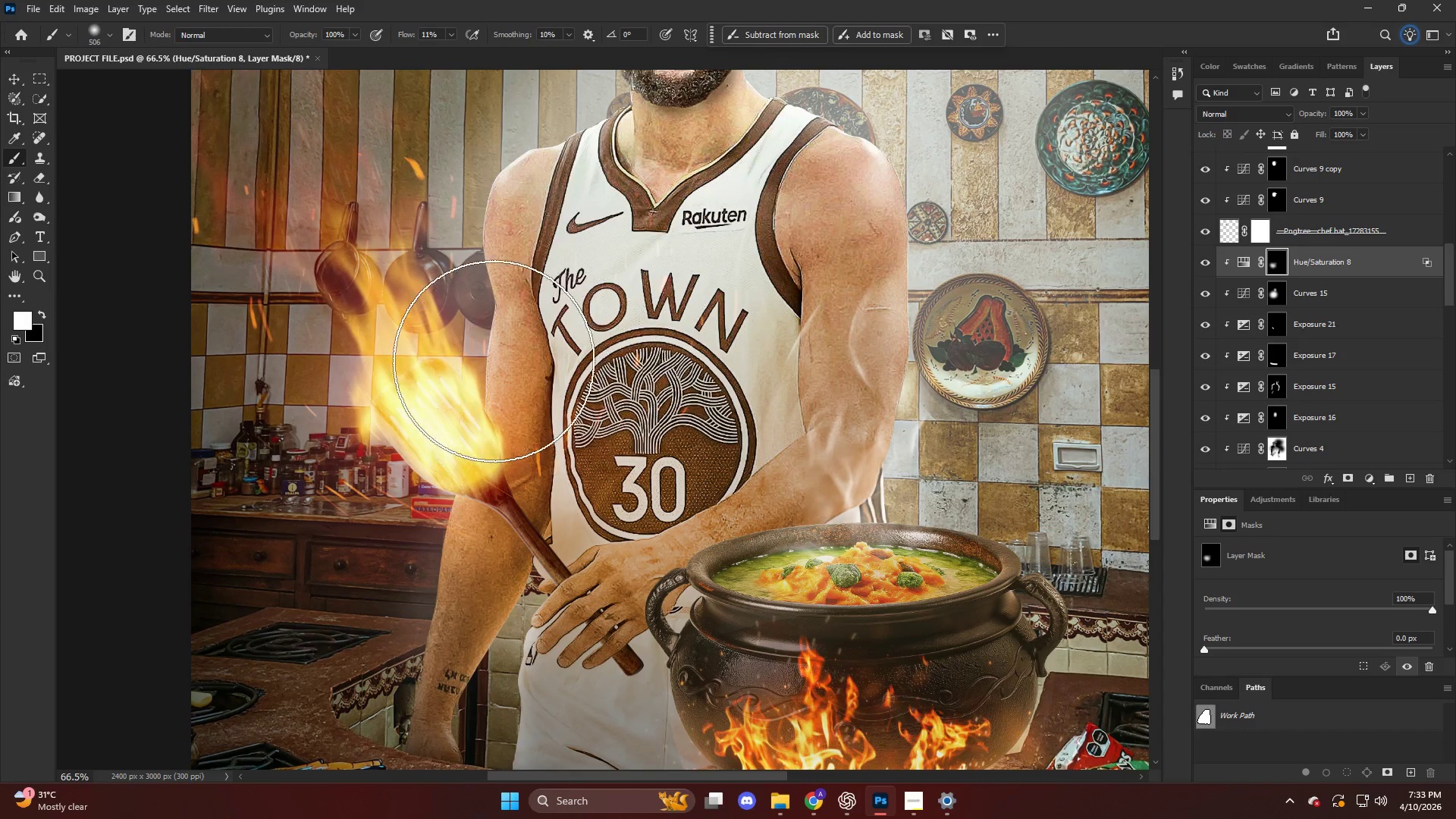 
left_click_drag(start_coordinate=[492, 361], to_coordinate=[349, 444])
 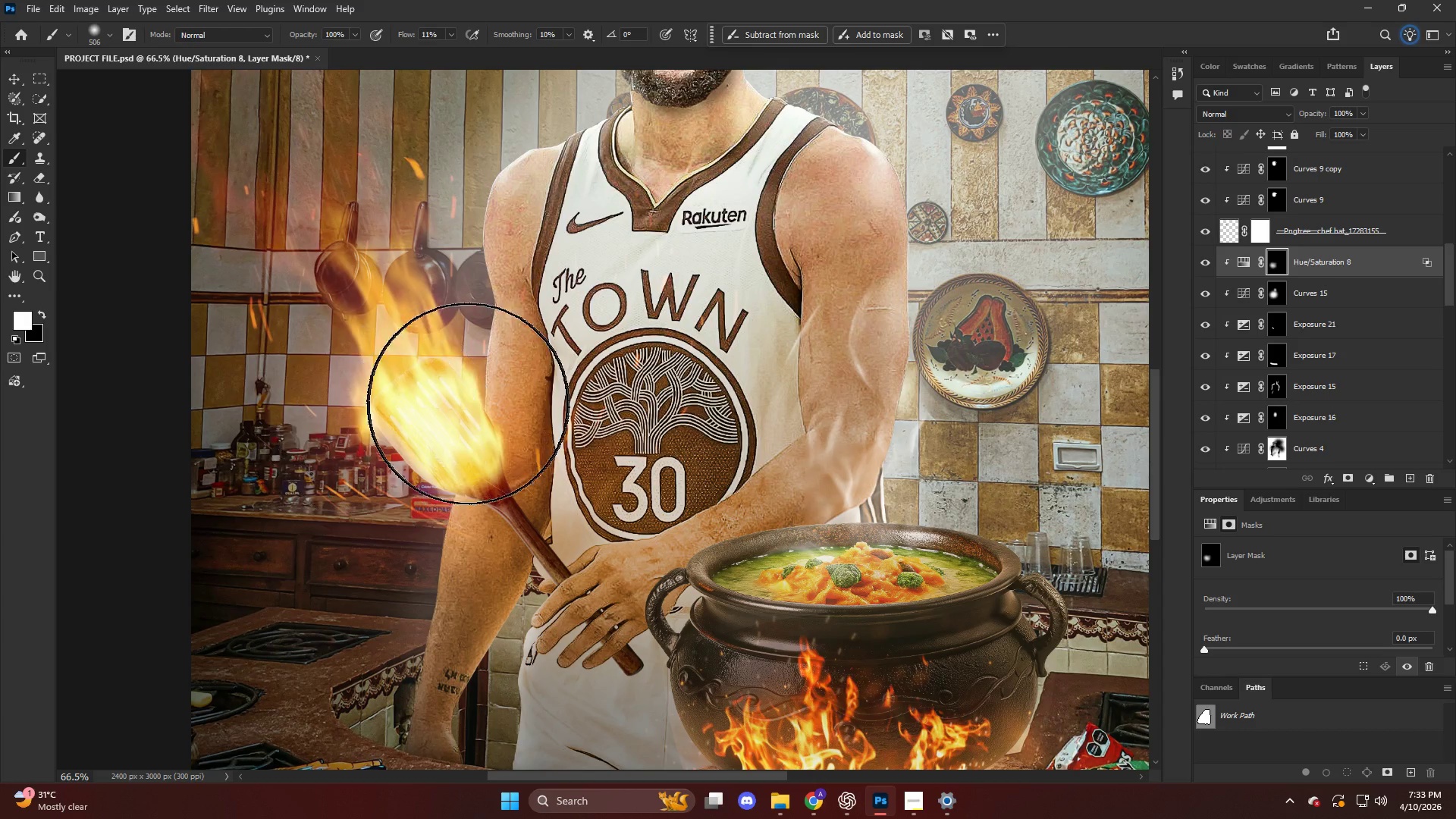 
left_click_drag(start_coordinate=[447, 409], to_coordinate=[301, 441])
 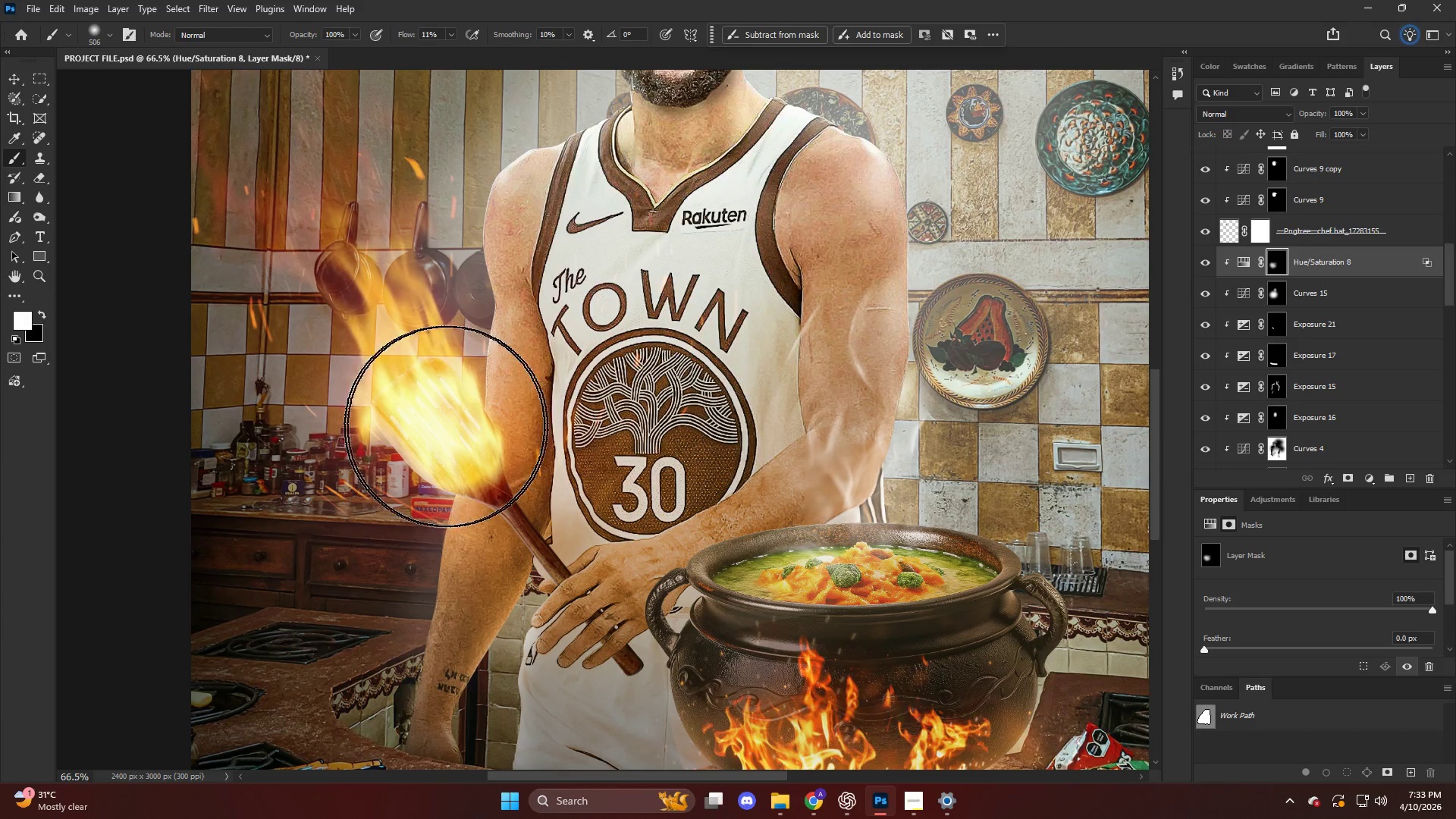 
key(Alt+AltLeft)
 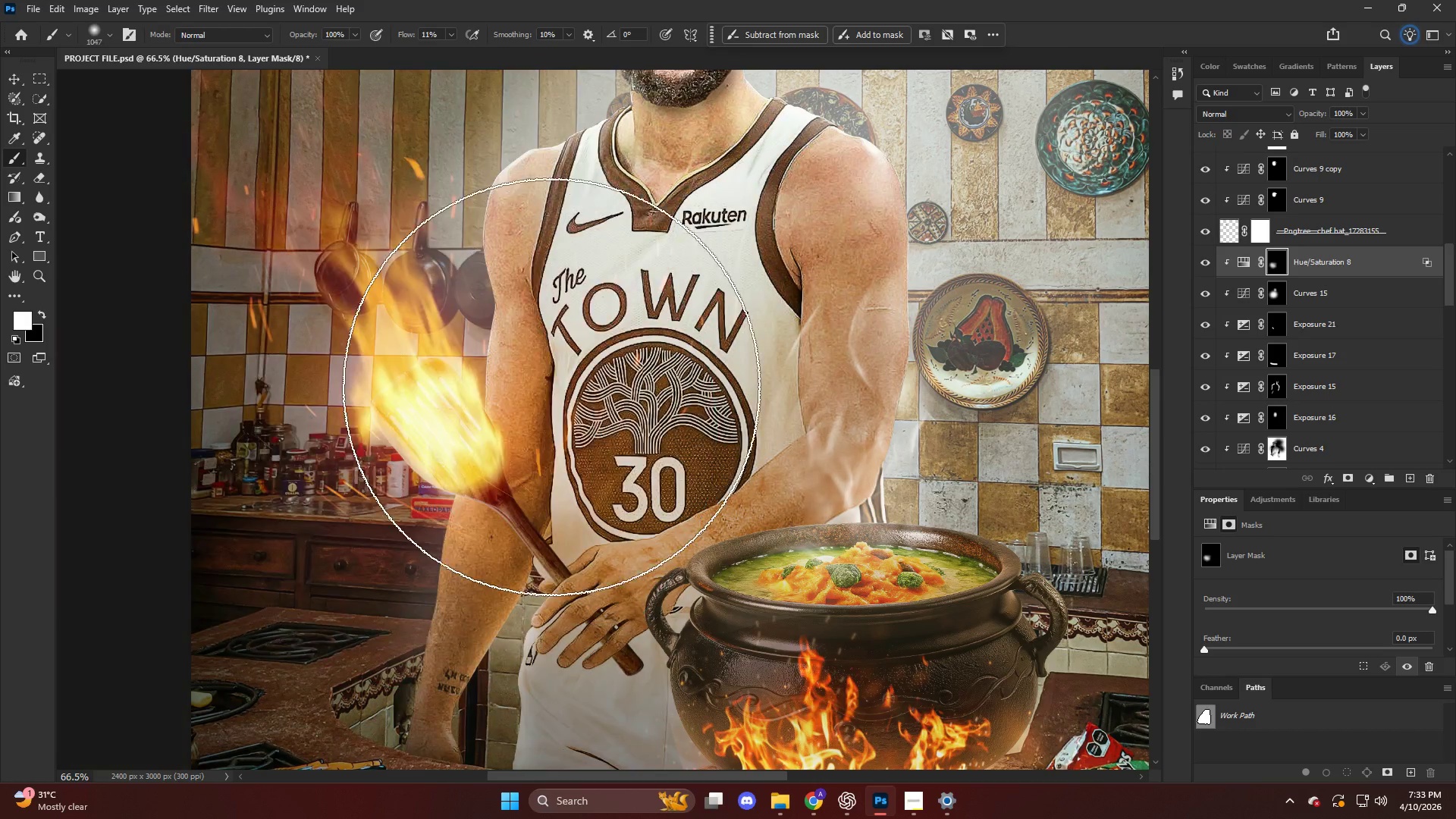 
left_click_drag(start_coordinate=[534, 384], to_coordinate=[413, 384])
 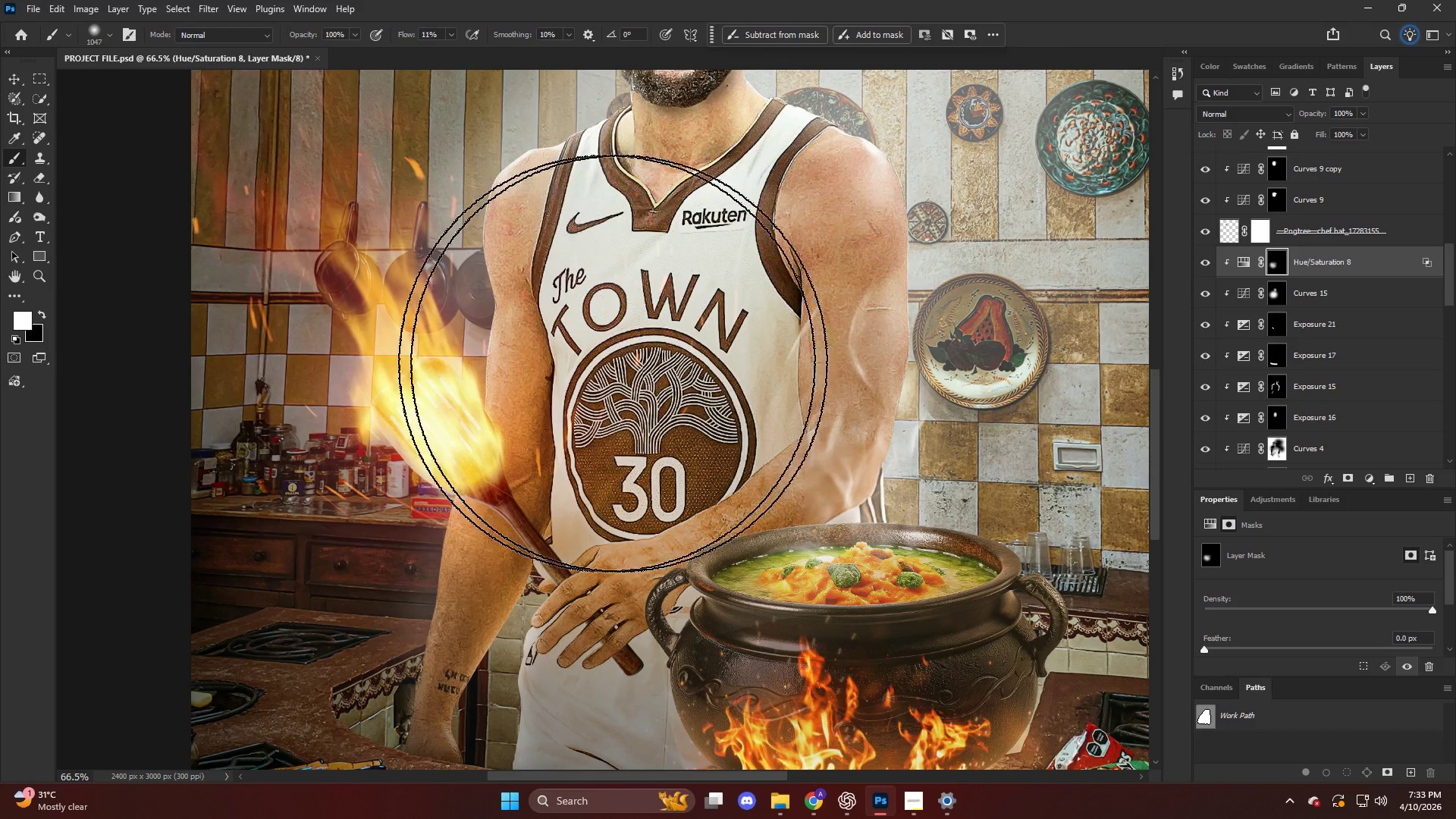 
left_click_drag(start_coordinate=[623, 366], to_coordinate=[306, 410])
 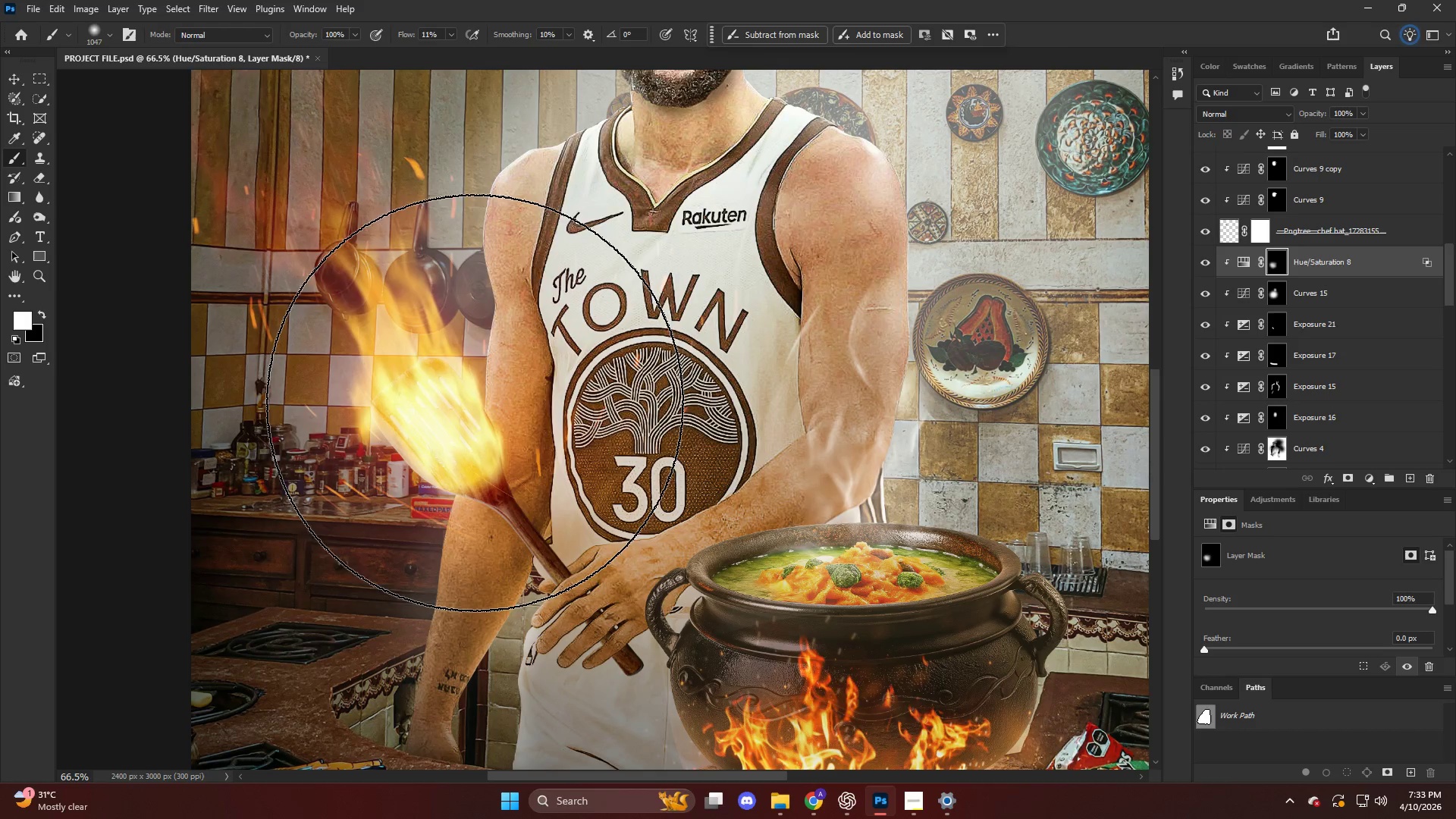 
hold_key(key=AltLeft, duration=0.5)
scroll: coordinate [767, 384], scroll_direction: down, amount: 7.0
 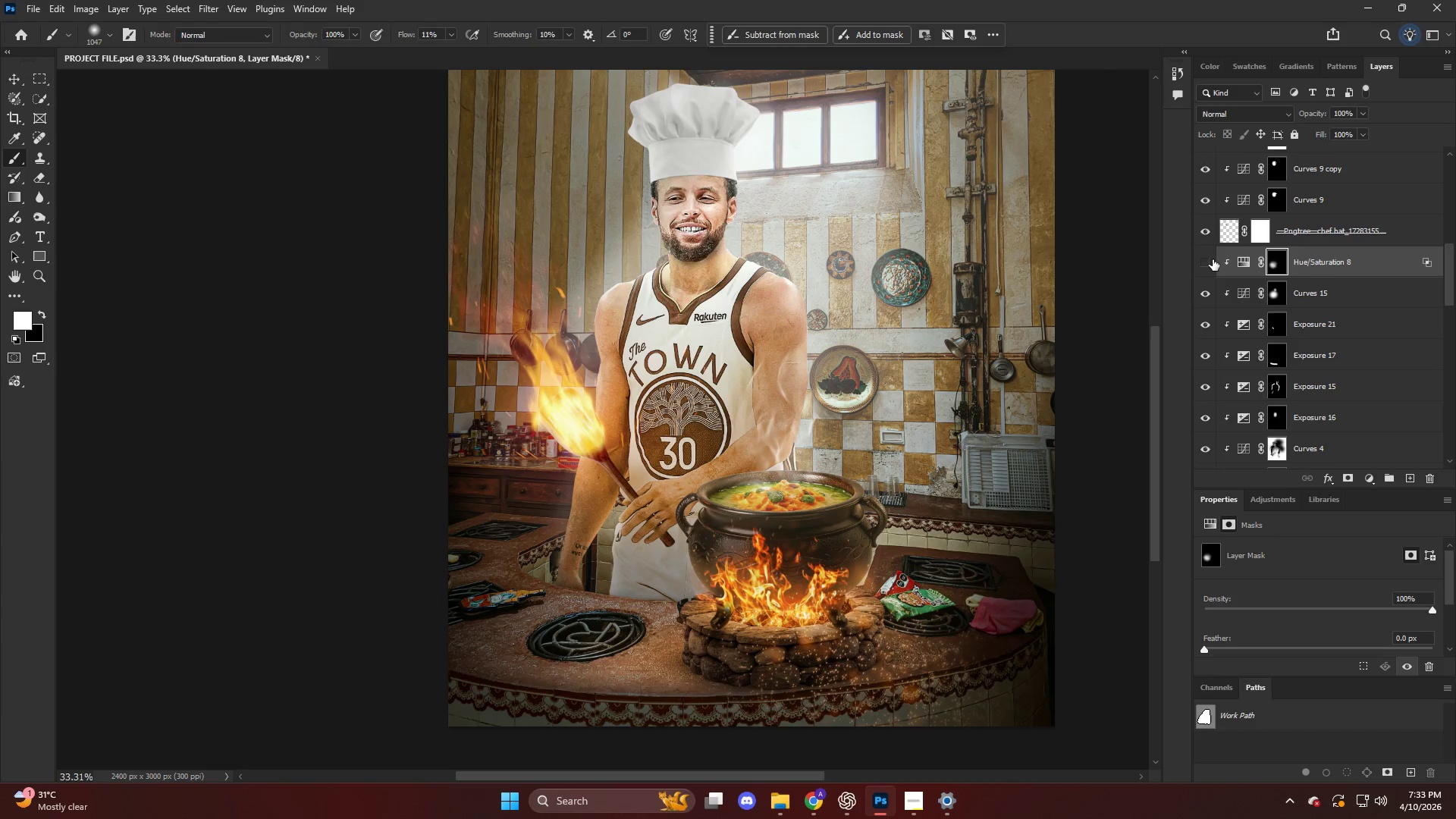 
double_click([1213, 259])
 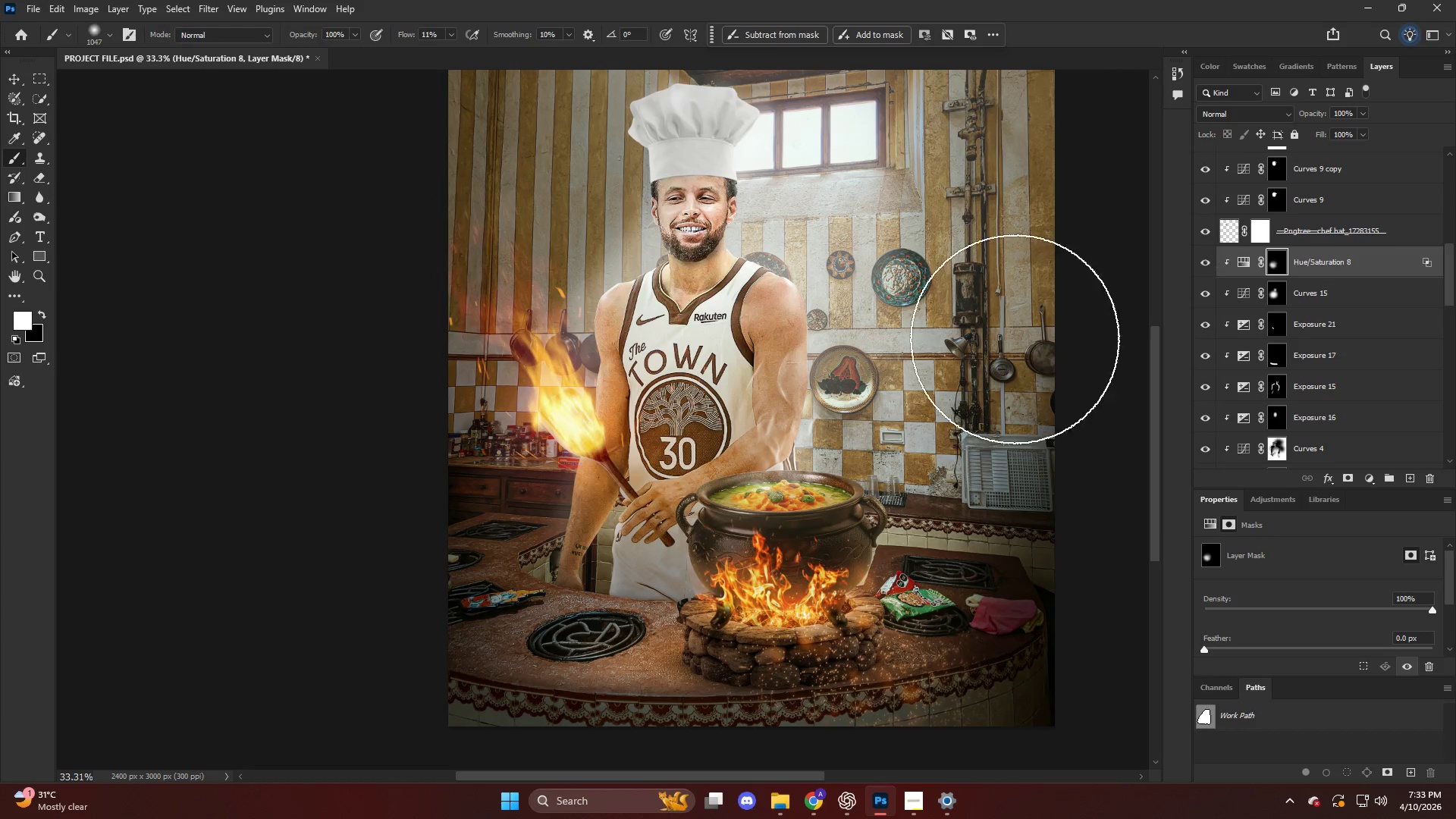 
key(Alt+AltLeft)
 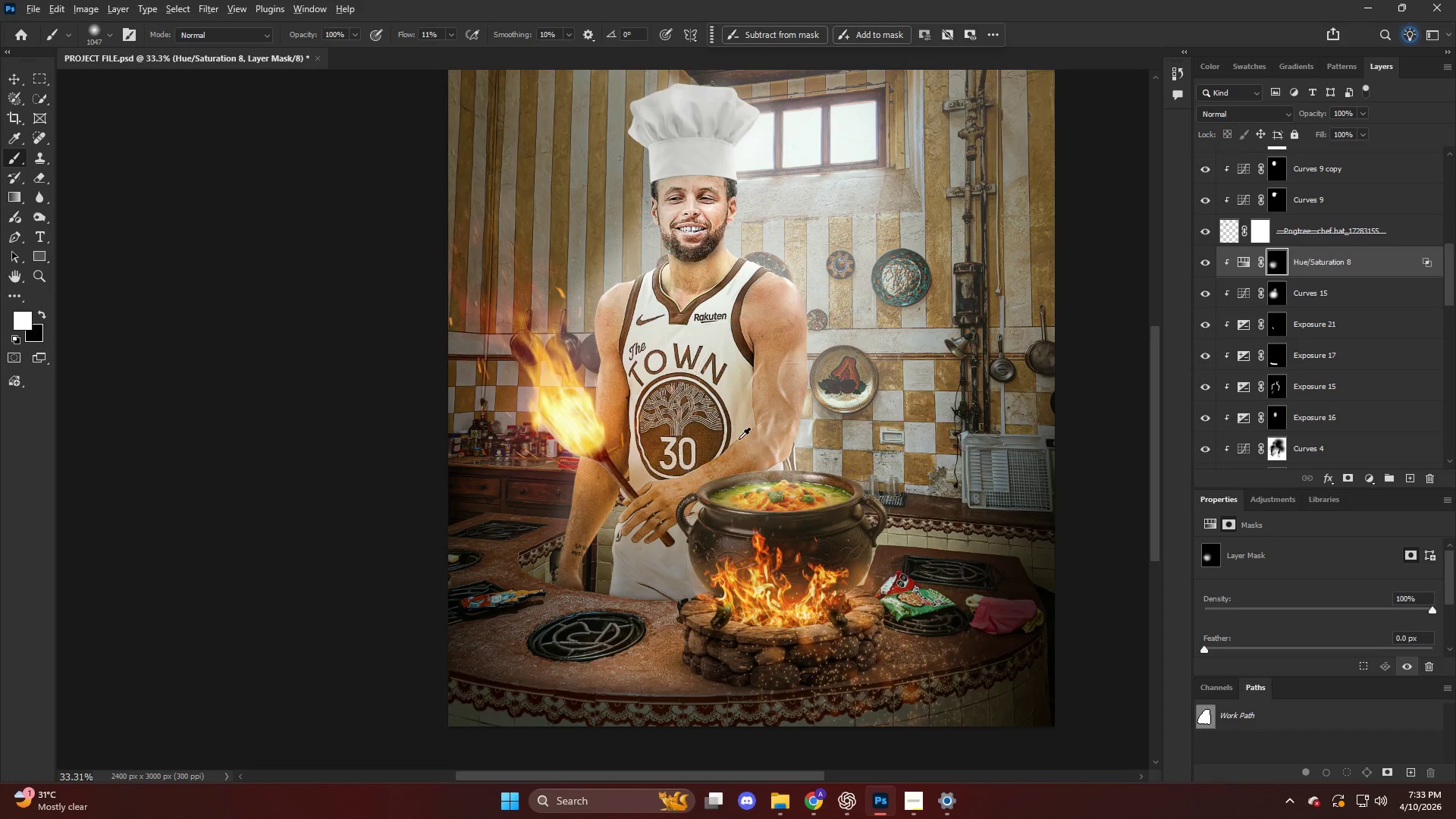 
scroll: coordinate [734, 441], scroll_direction: down, amount: 4.0
 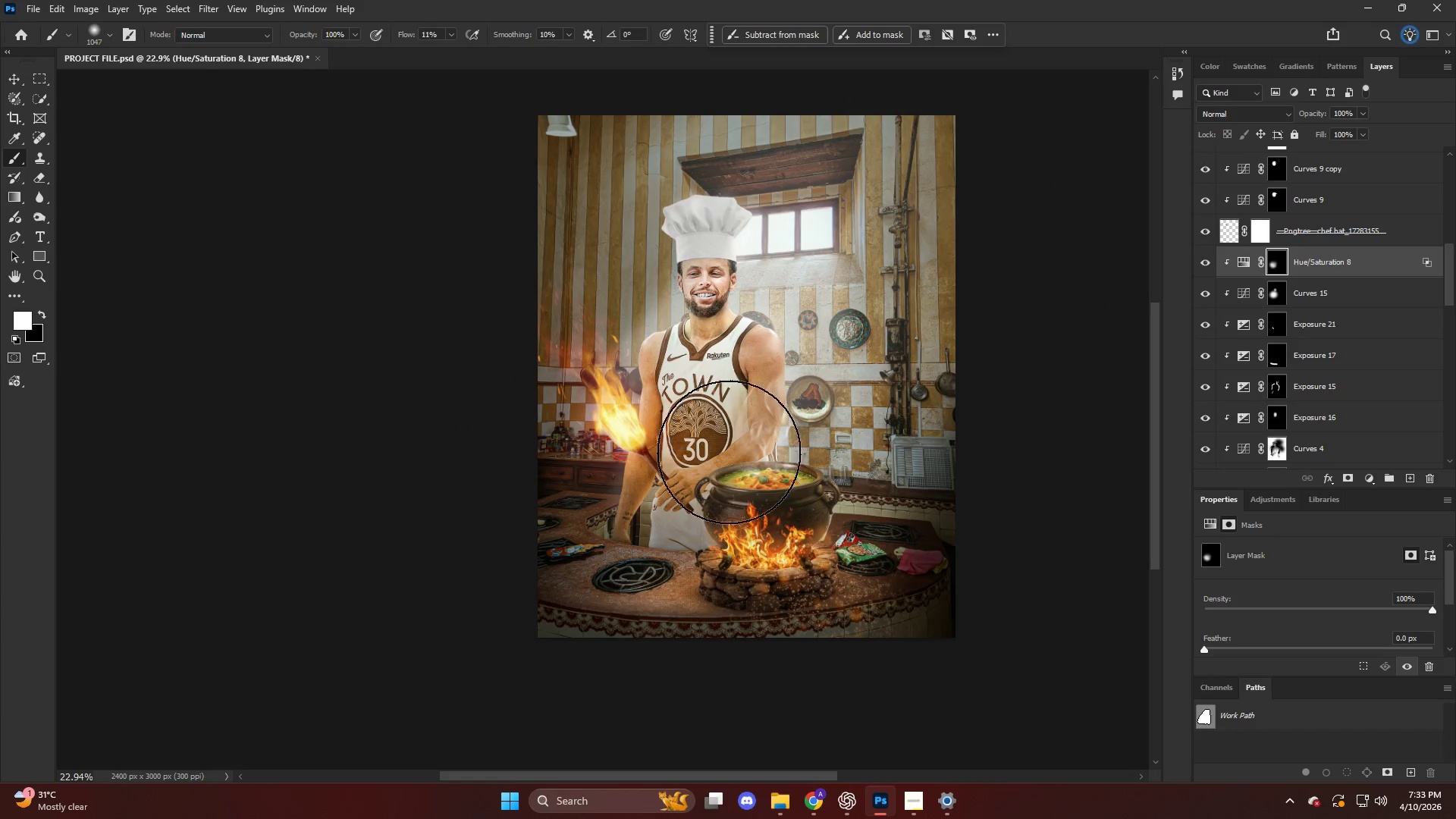 
hold_key(key=AltLeft, duration=0.77)
scroll: coordinate [714, 529], scroll_direction: up, amount: 9.0
 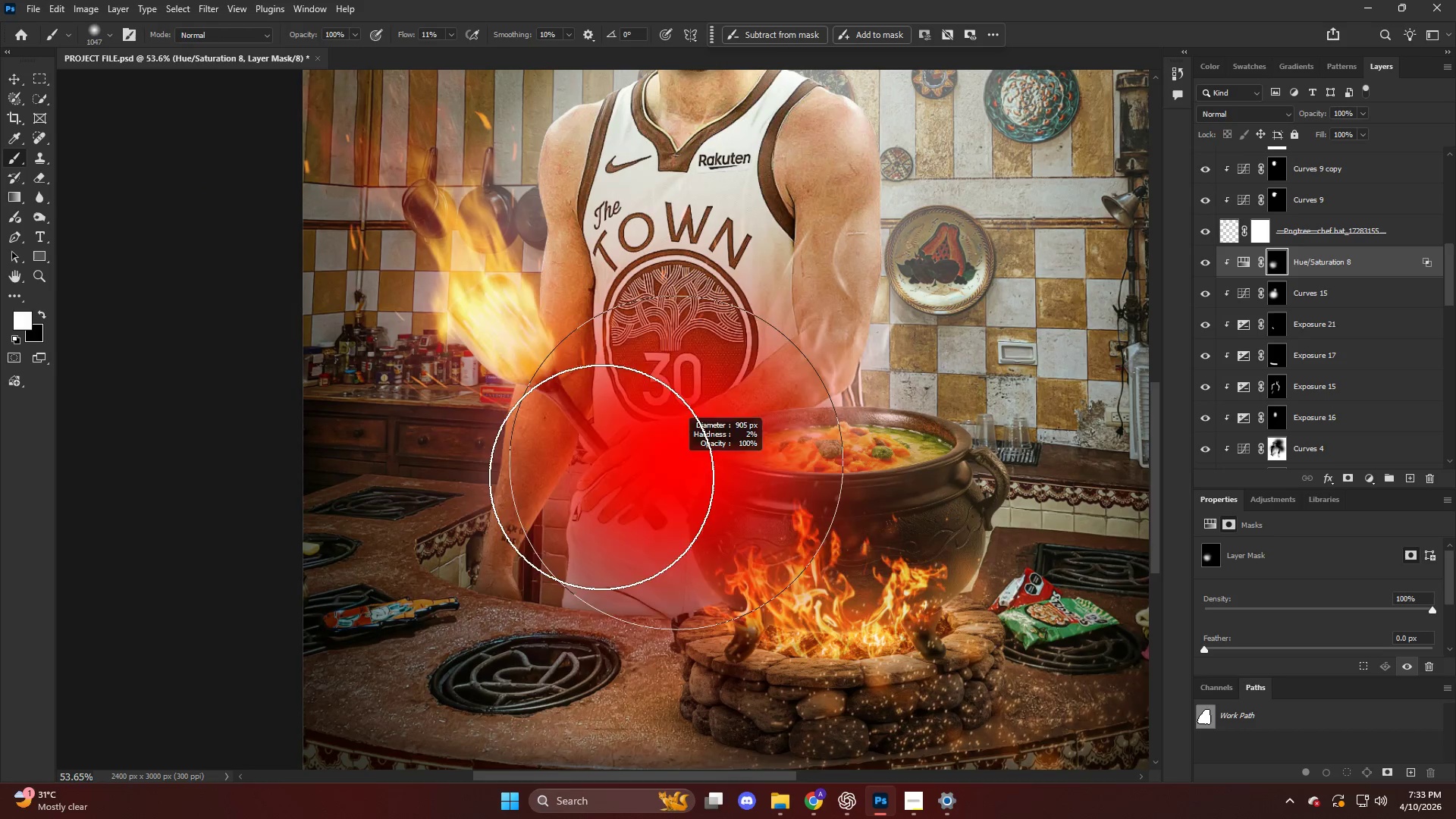 
key(X)
 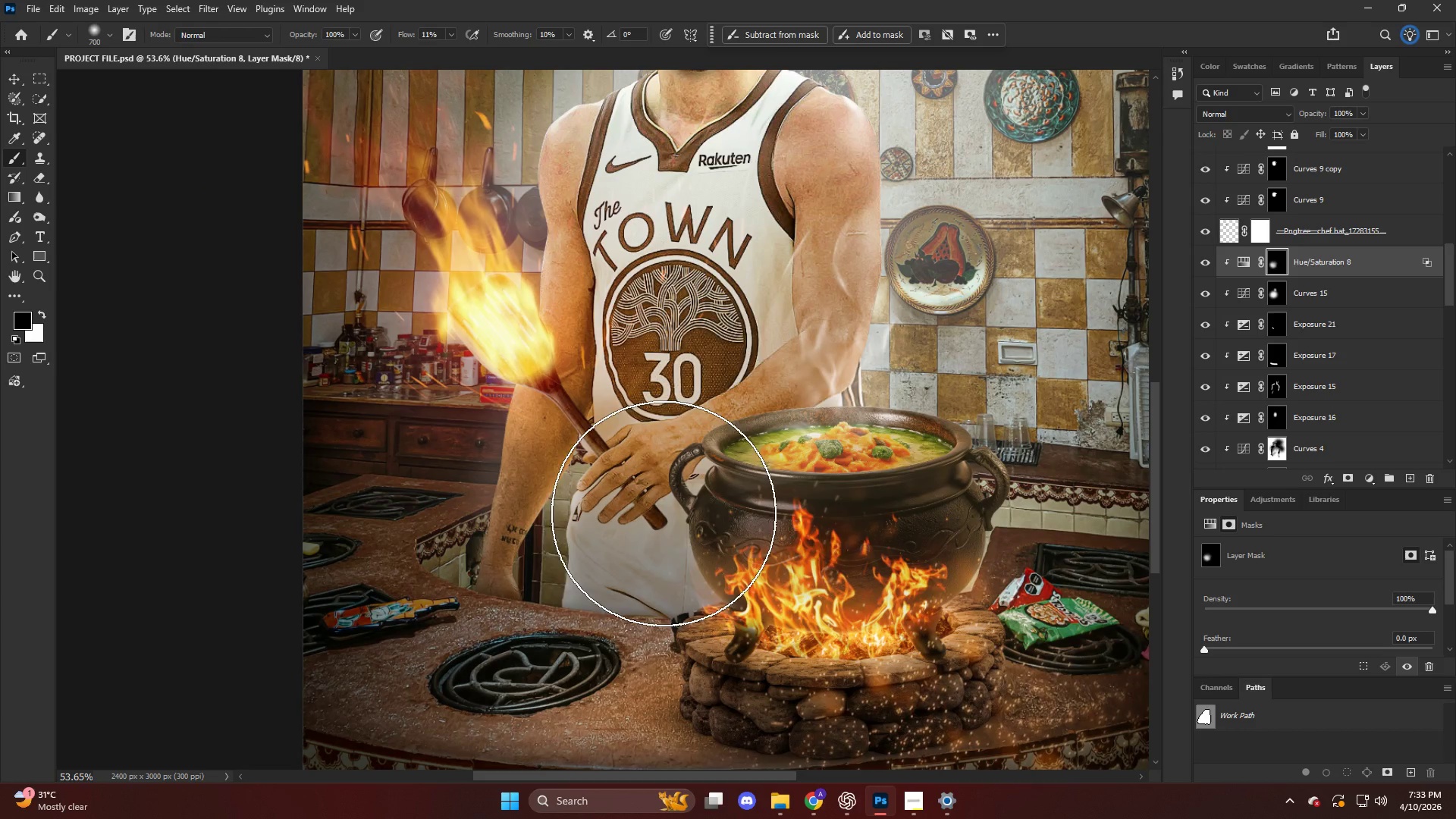 
left_click_drag(start_coordinate=[673, 513], to_coordinate=[579, 585])
 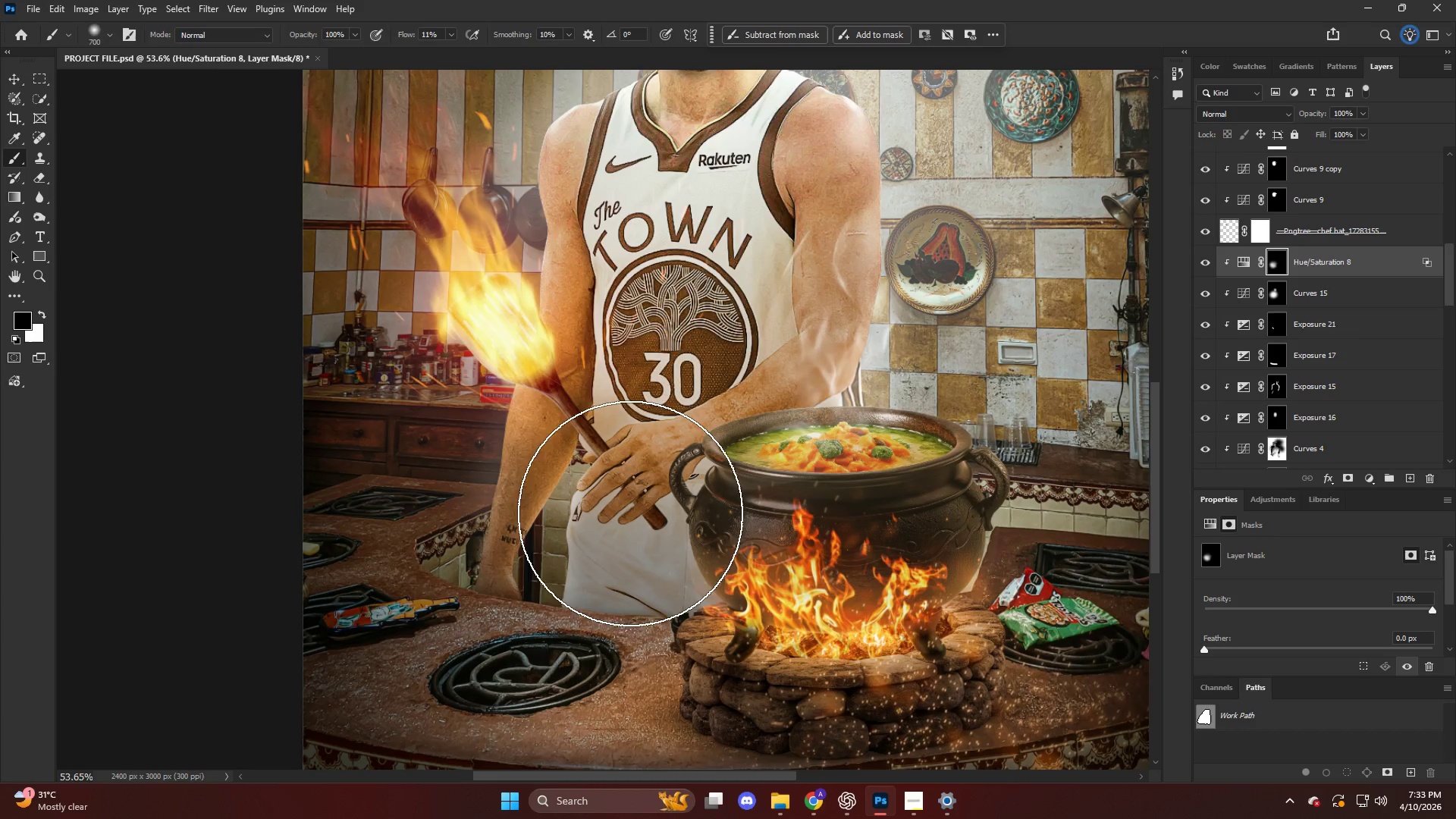 
hold_key(key=AltLeft, duration=0.92)
 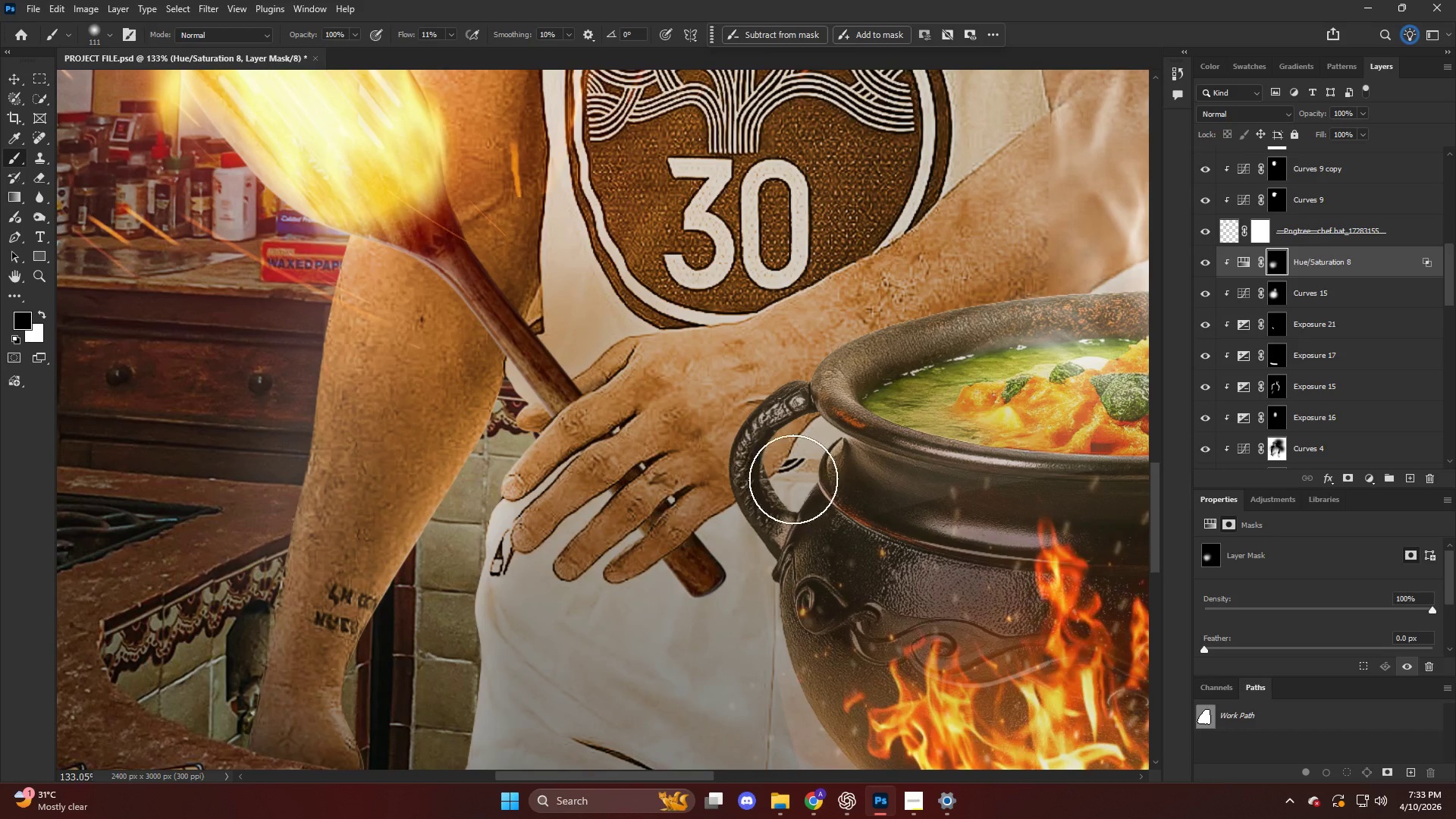 
left_click_drag(start_coordinate=[704, 525], to_coordinate=[736, 516])
 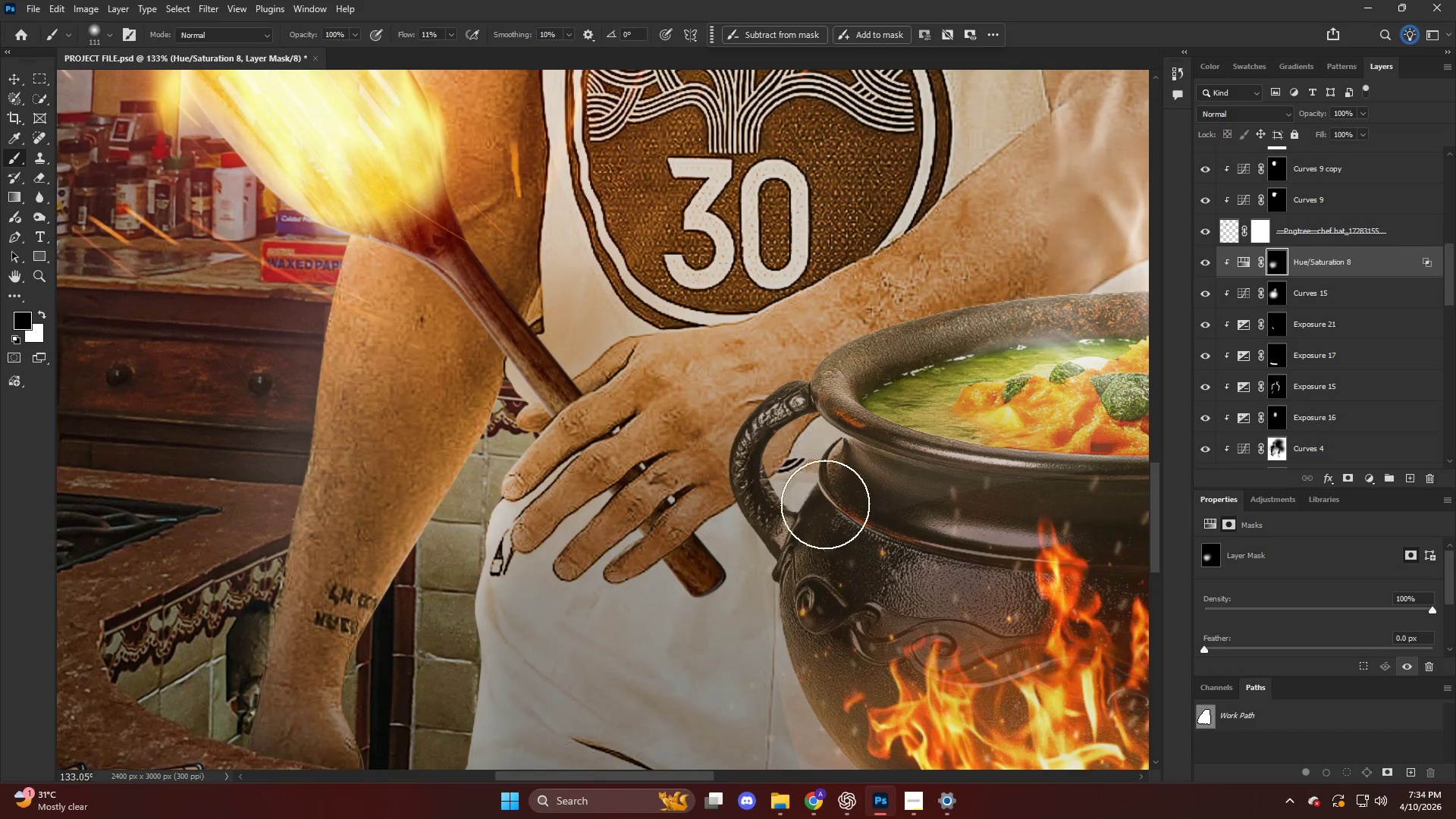 
scroll: coordinate [670, 504], scroll_direction: up, amount: 10.0
 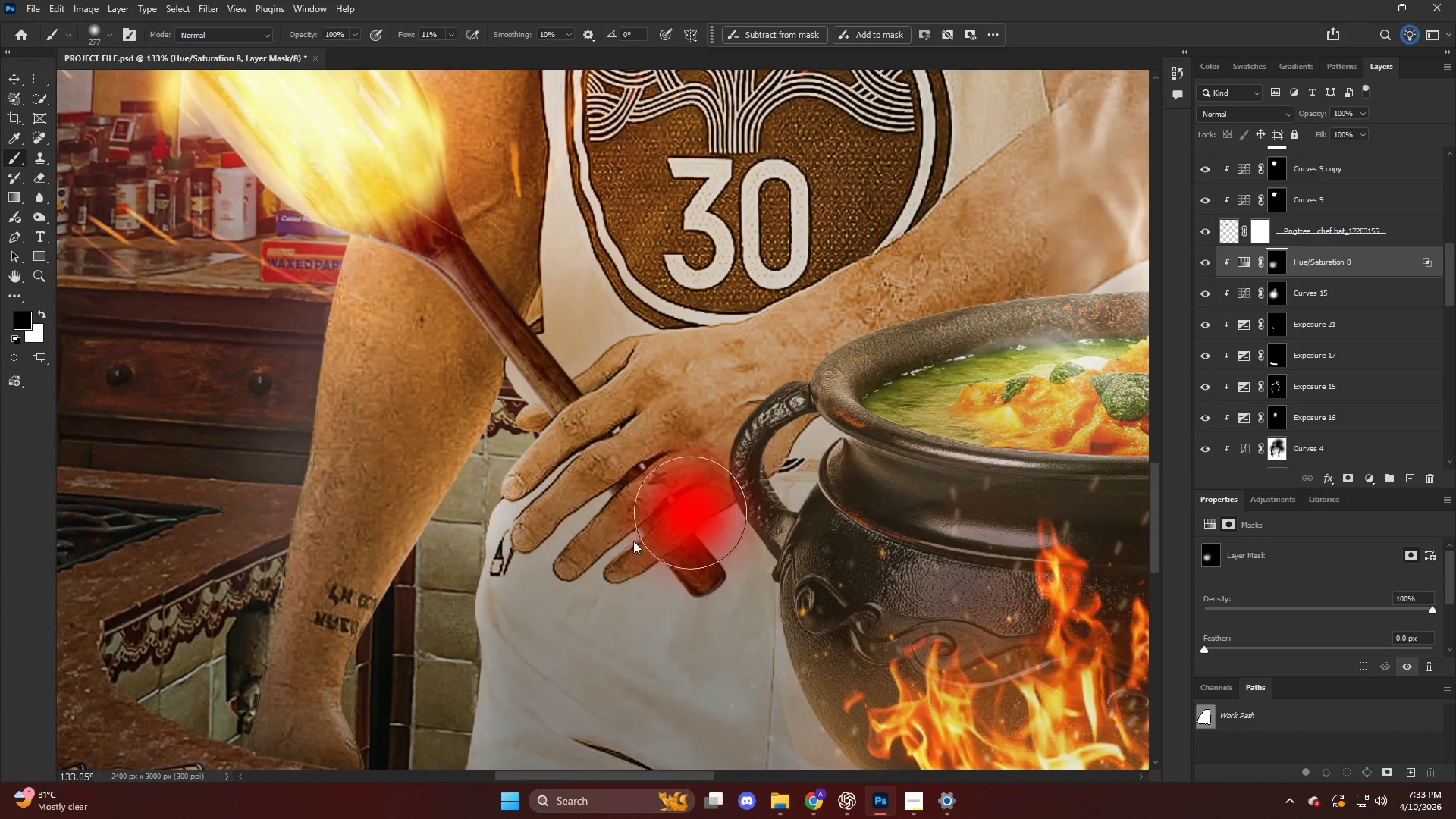 
hold_key(key=AltLeft, duration=0.48)
 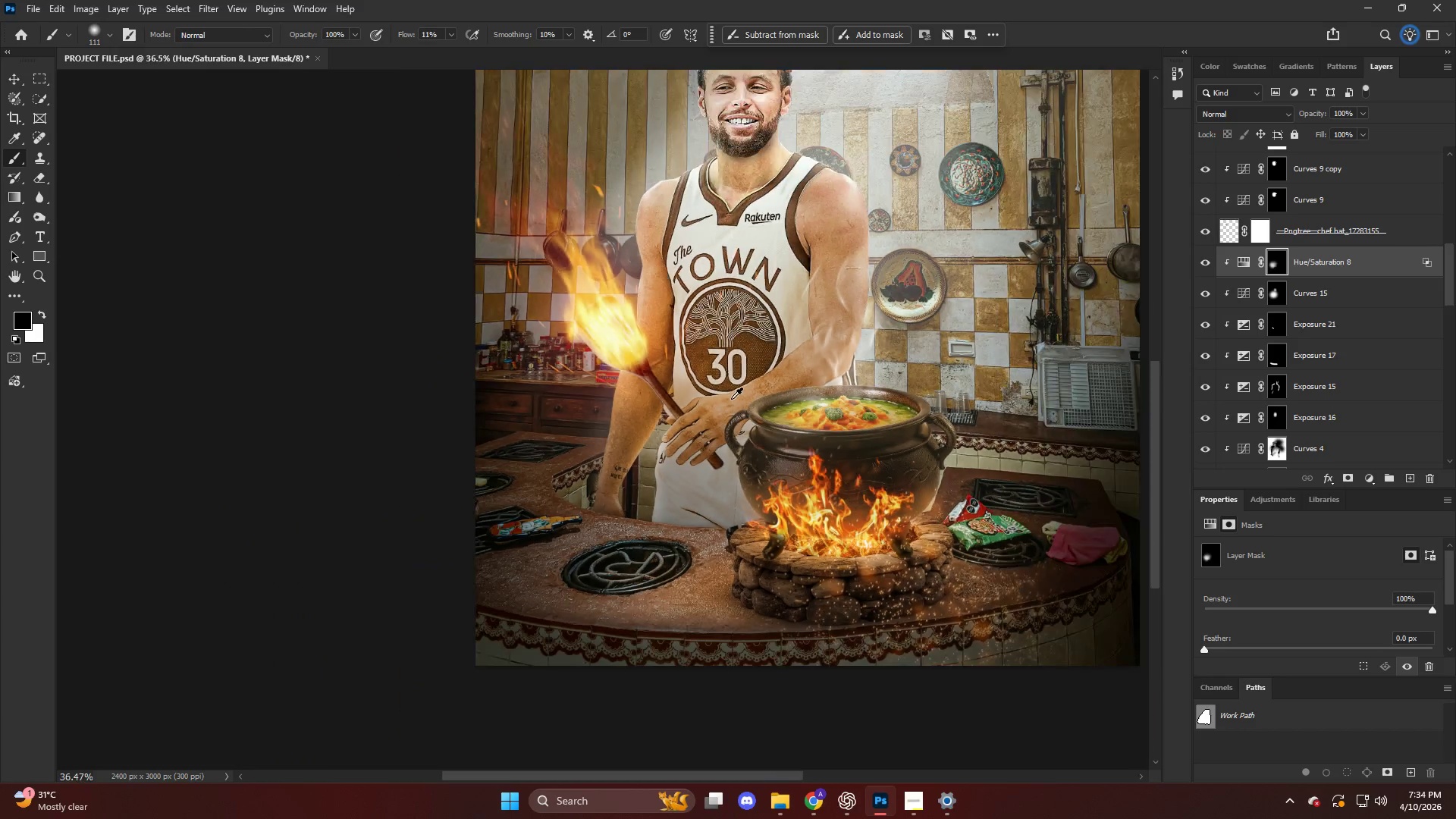 
hold_key(key=AltLeft, duration=0.61)
 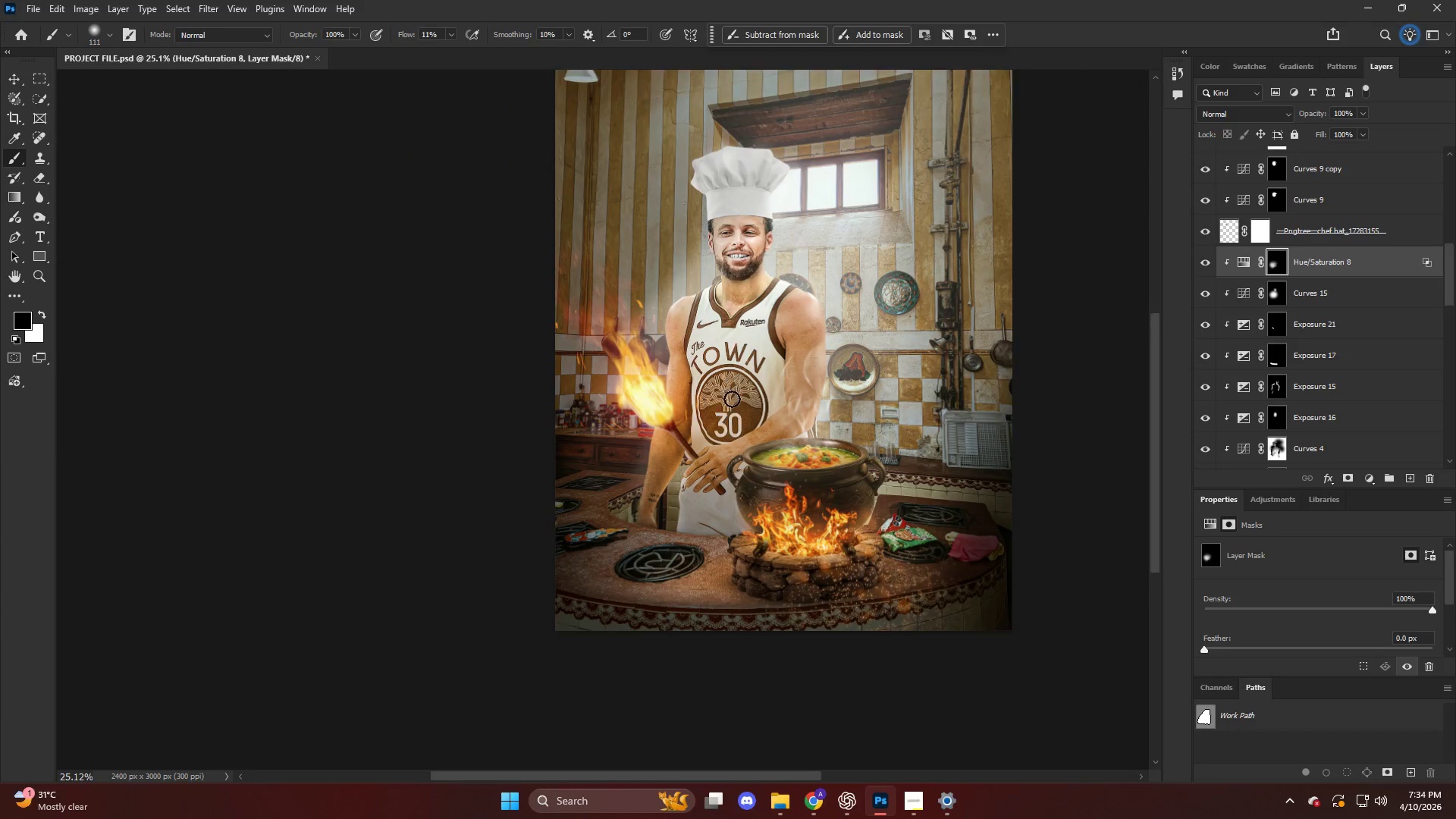 
scroll: coordinate [731, 399], scroll_direction: down, amount: 21.0
 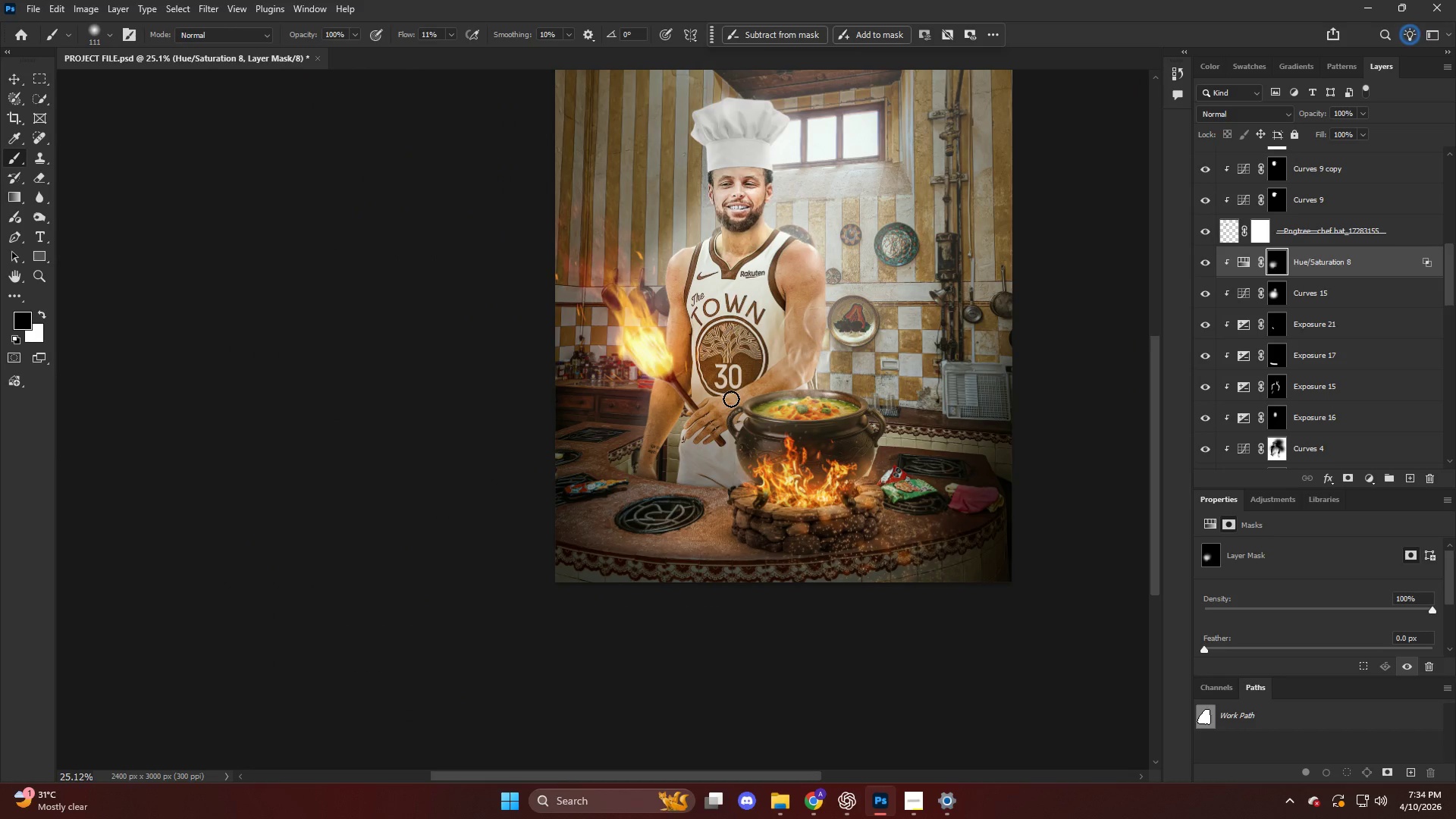 
scroll: coordinate [732, 399], scroll_direction: up, amount: 5.0
 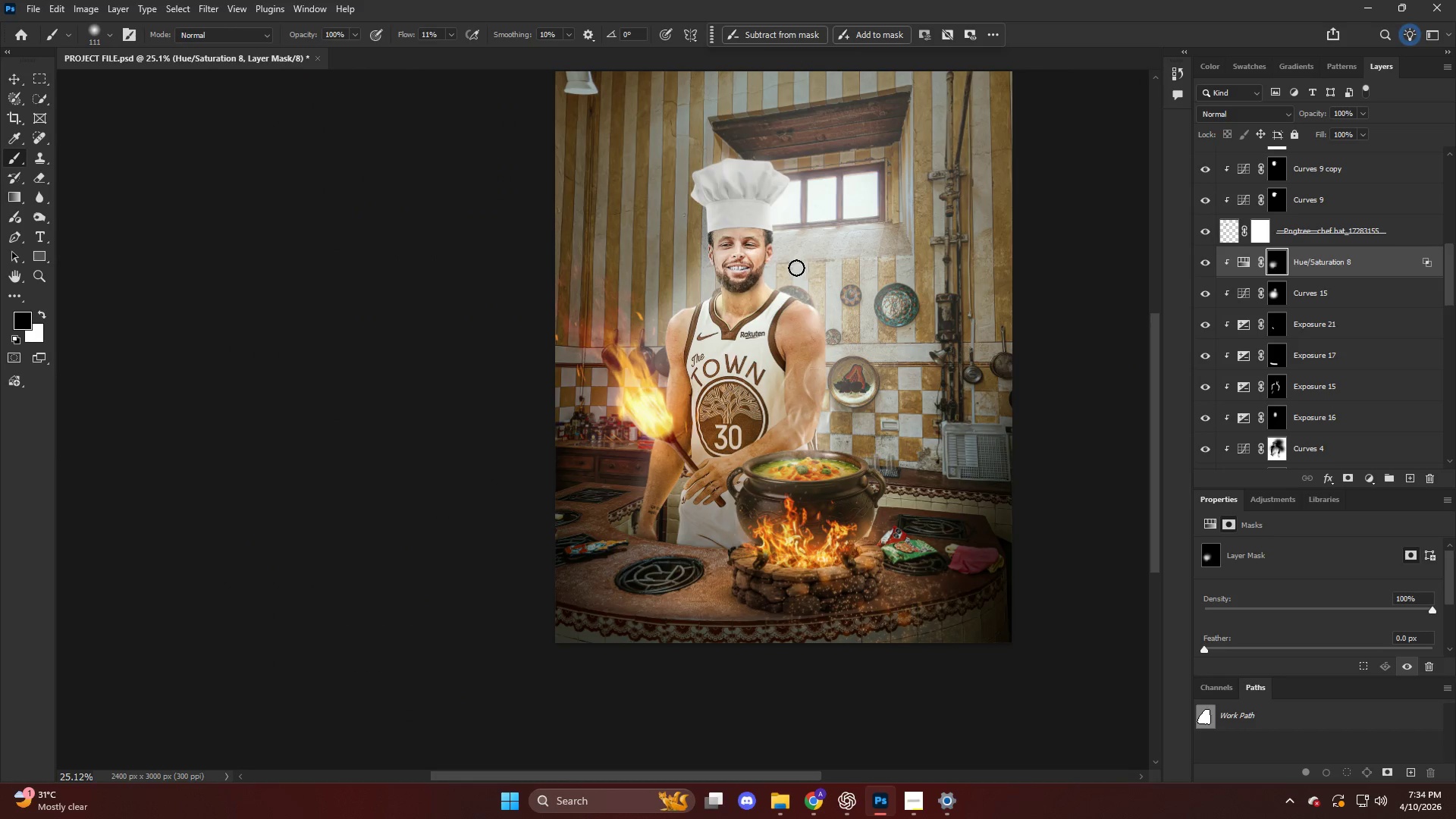 
hold_key(key=AltLeft, duration=0.53)
 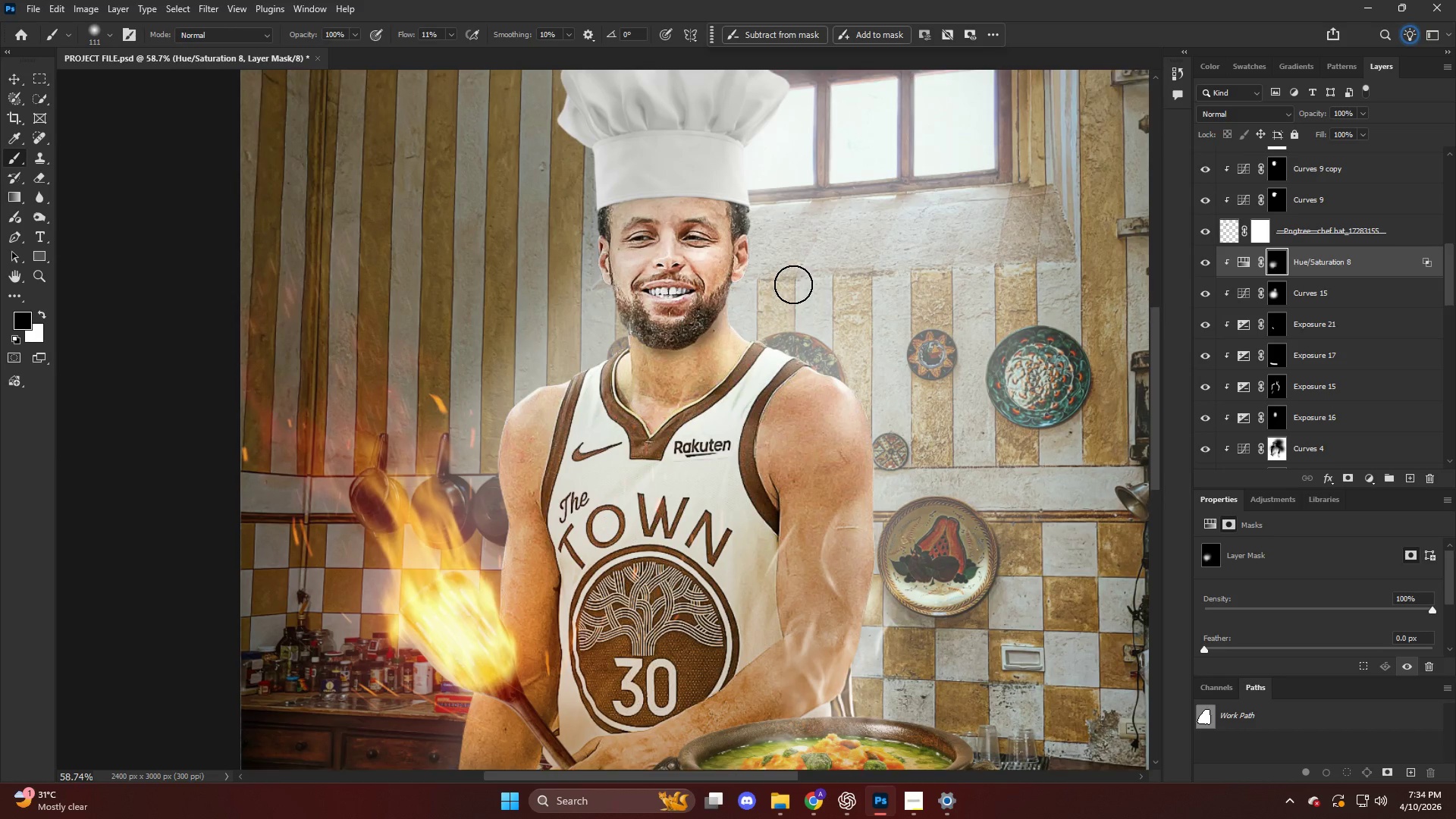 
hold_key(key=AltLeft, duration=0.39)
 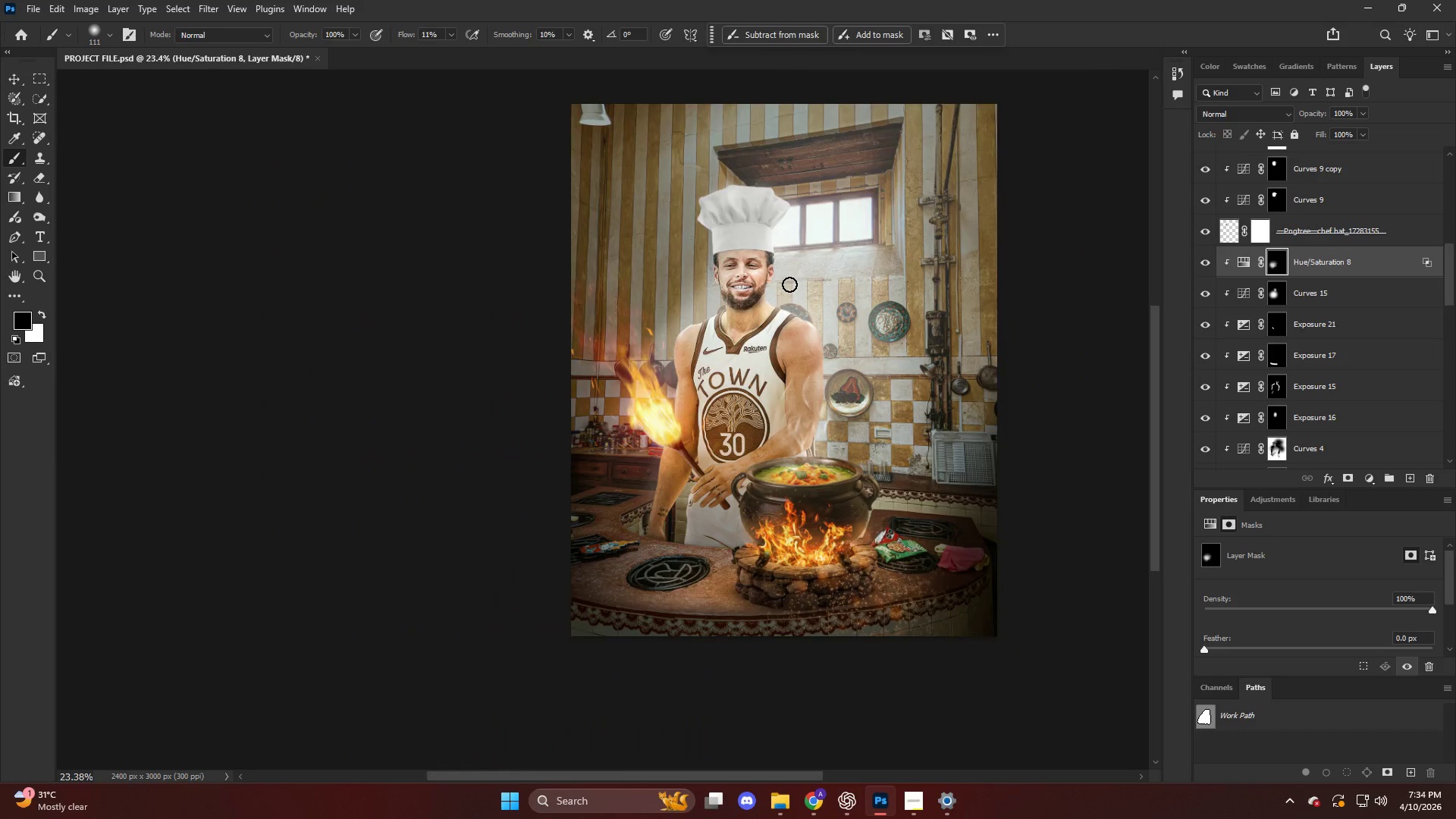 
key(Control+ControlLeft)
 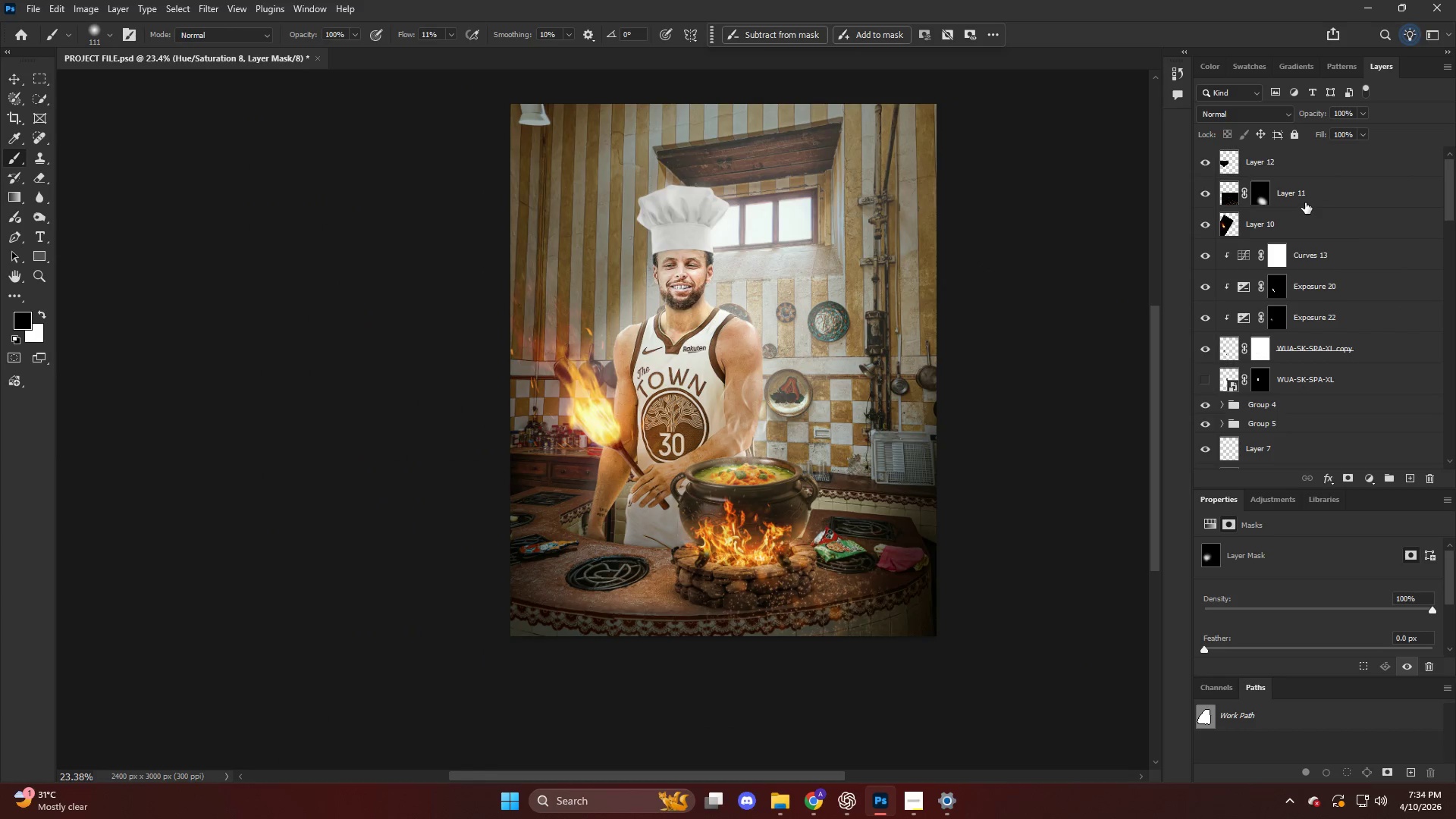 
left_click([1313, 163])
 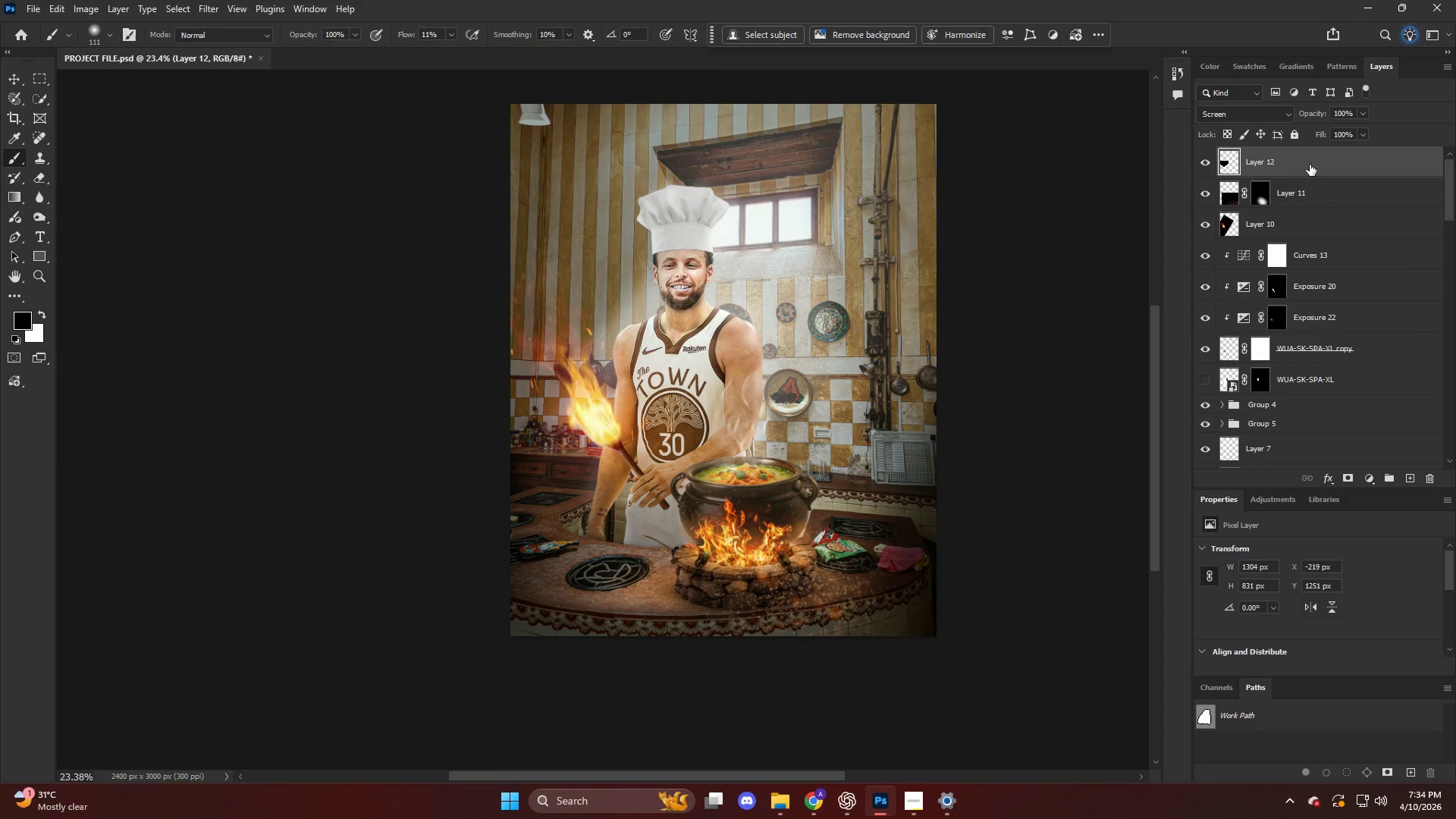 
scroll: coordinate [1310, 192], scroll_direction: up, amount: 21.0
 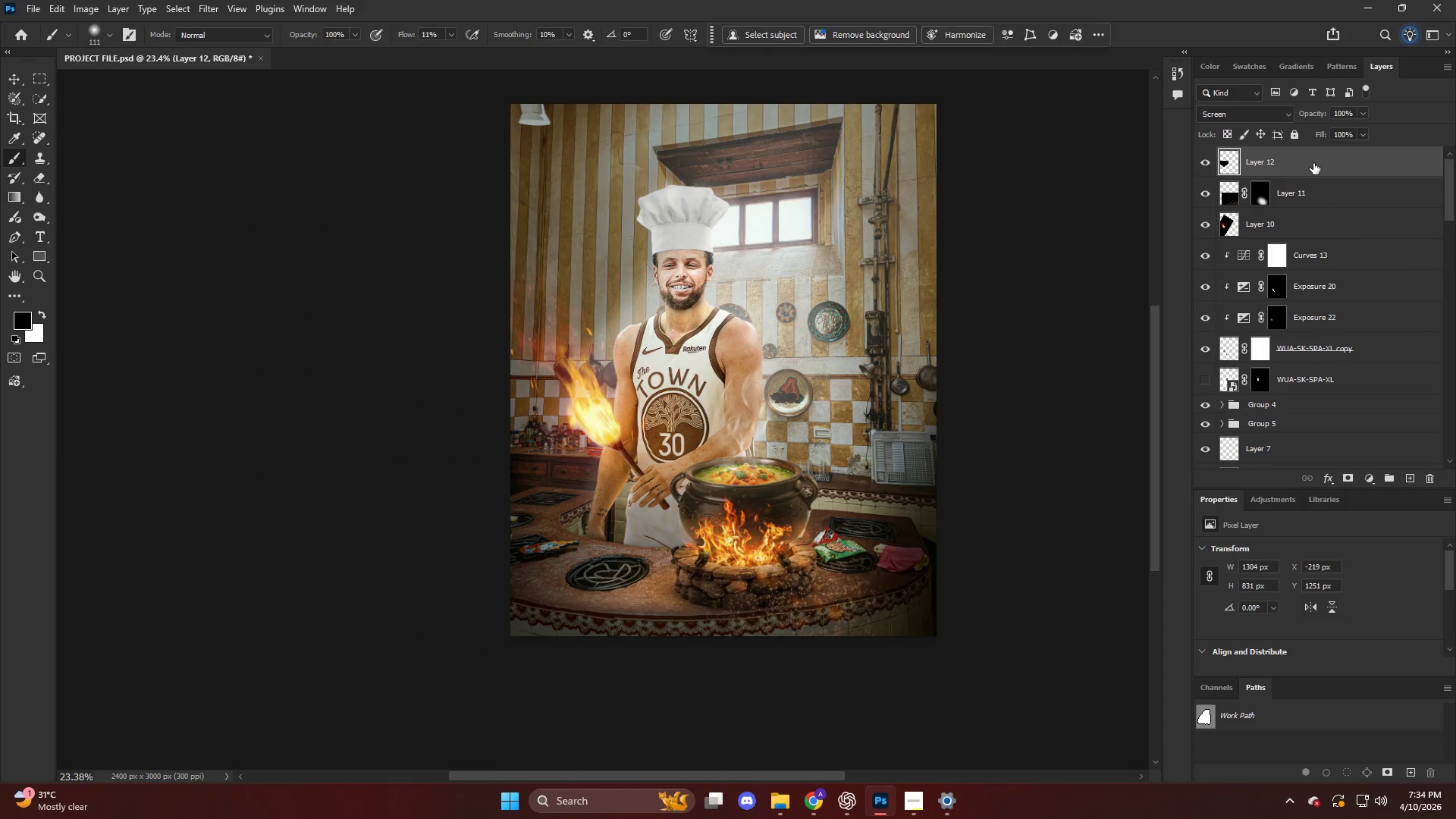 
key(Alt+Control+Shift+E)
 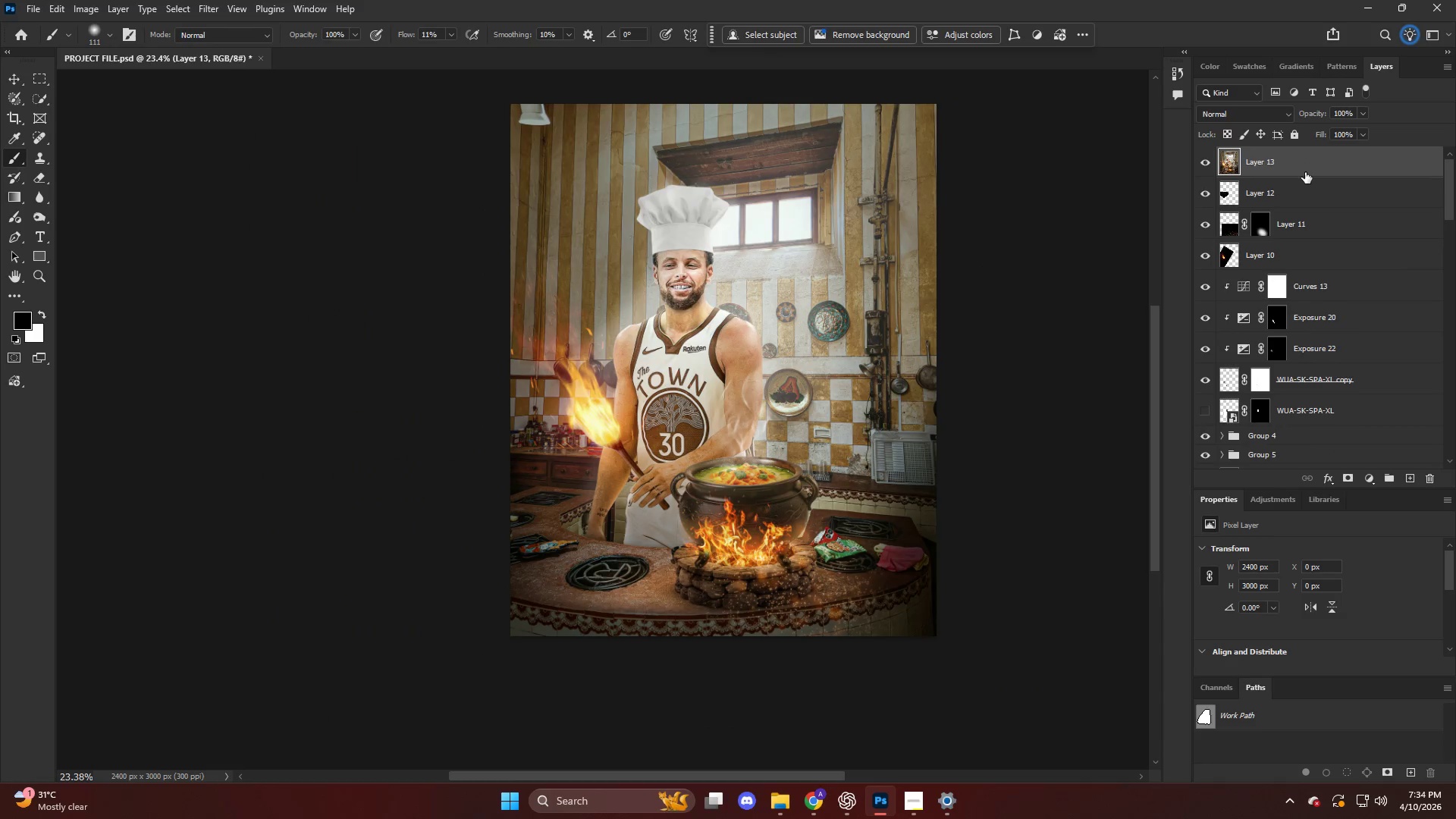 
key(Control+Z)
 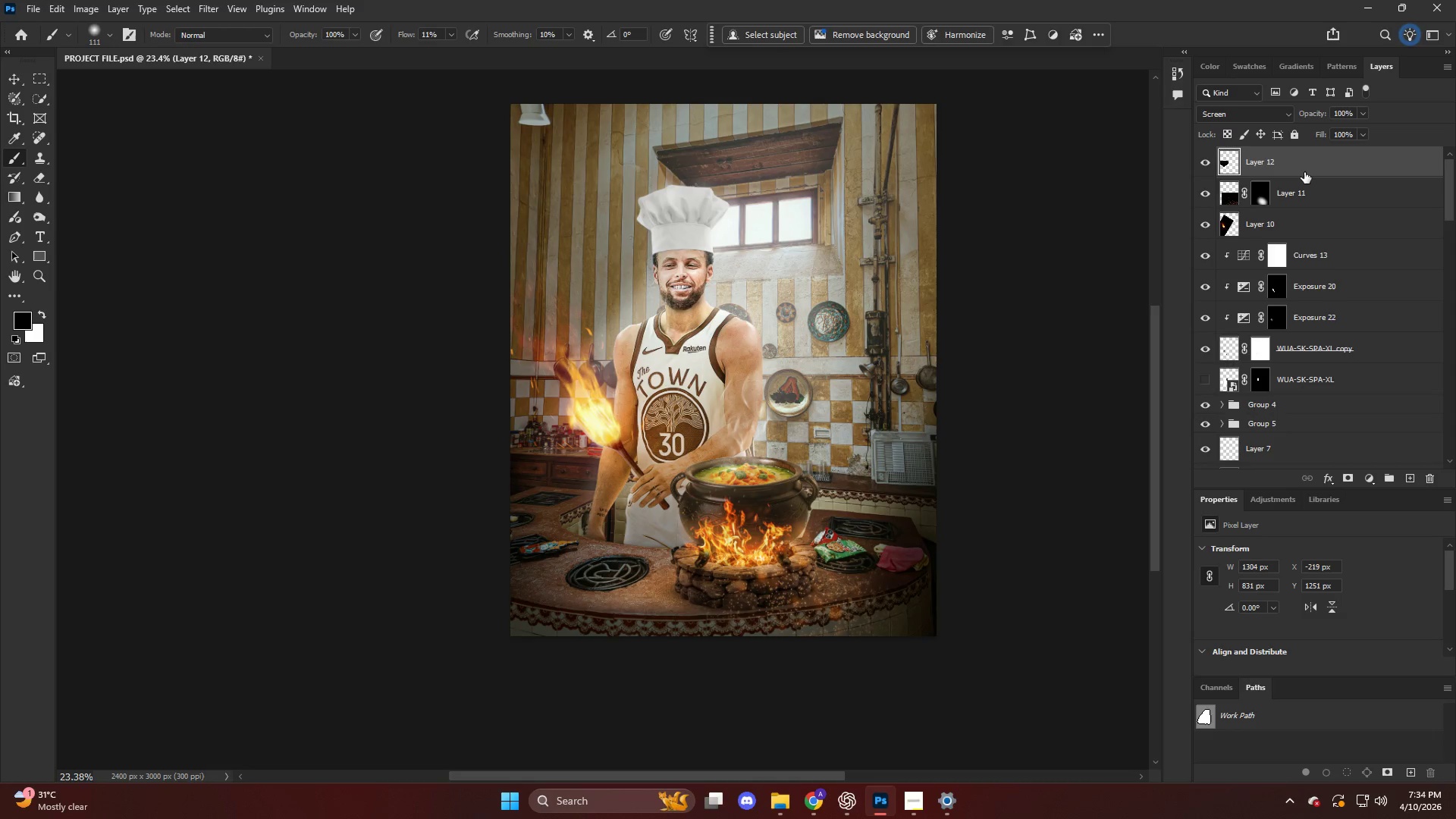 
key(Alt+Control+Shift+E)
 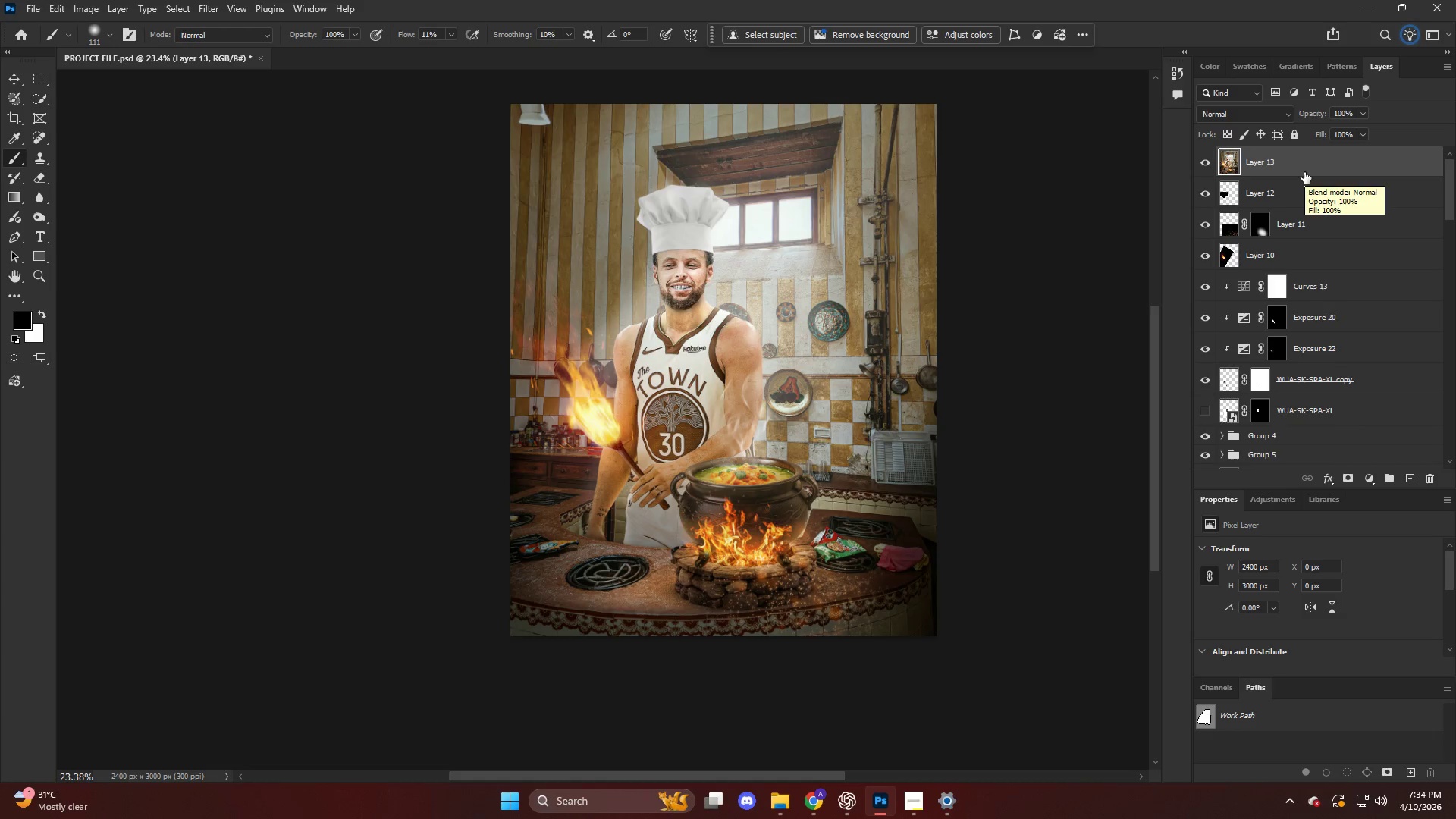 
key(Control+Z)
 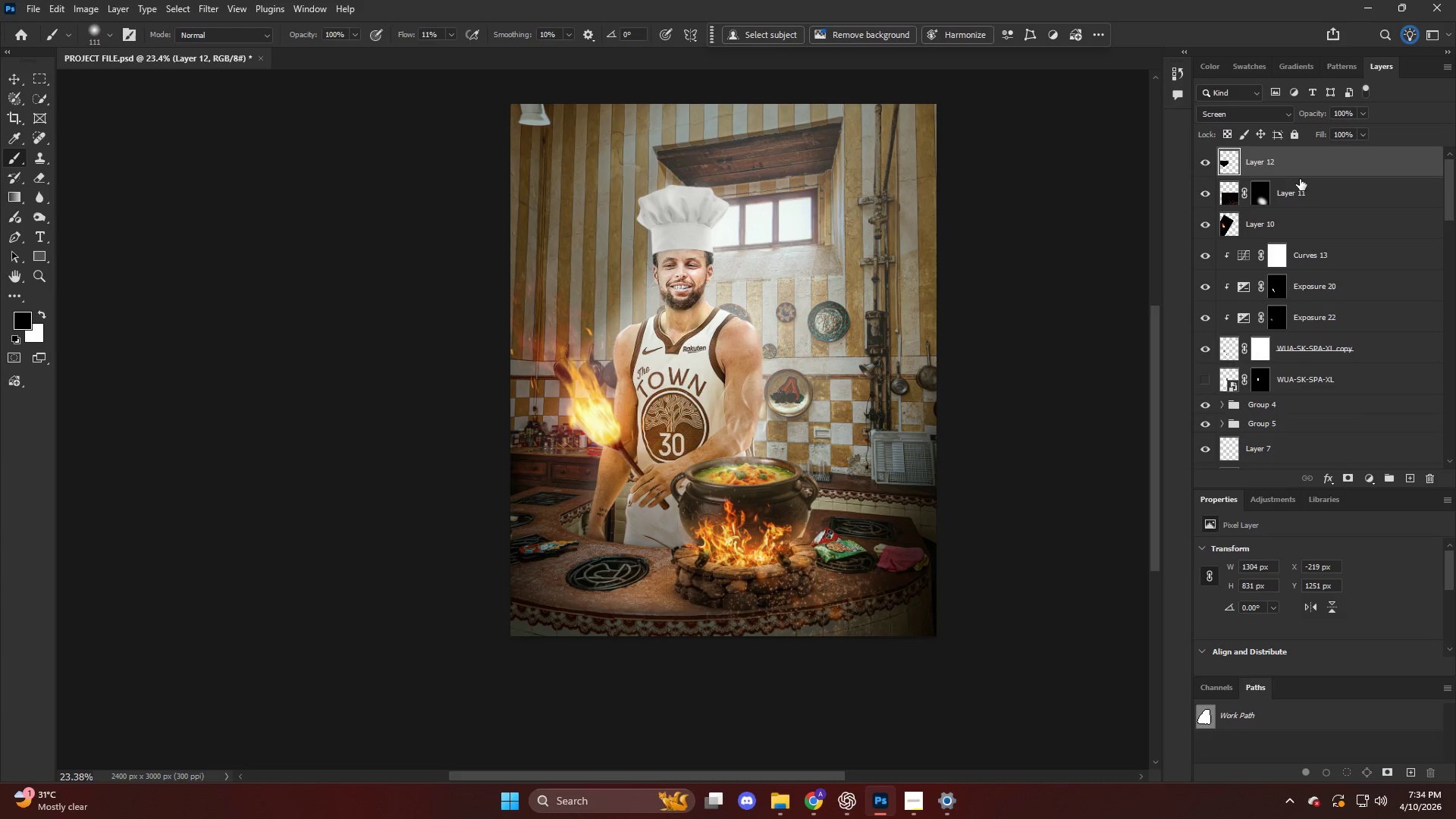 
hold_key(key=ShiftLeft, duration=0.47)
left_click([1329, 450])
 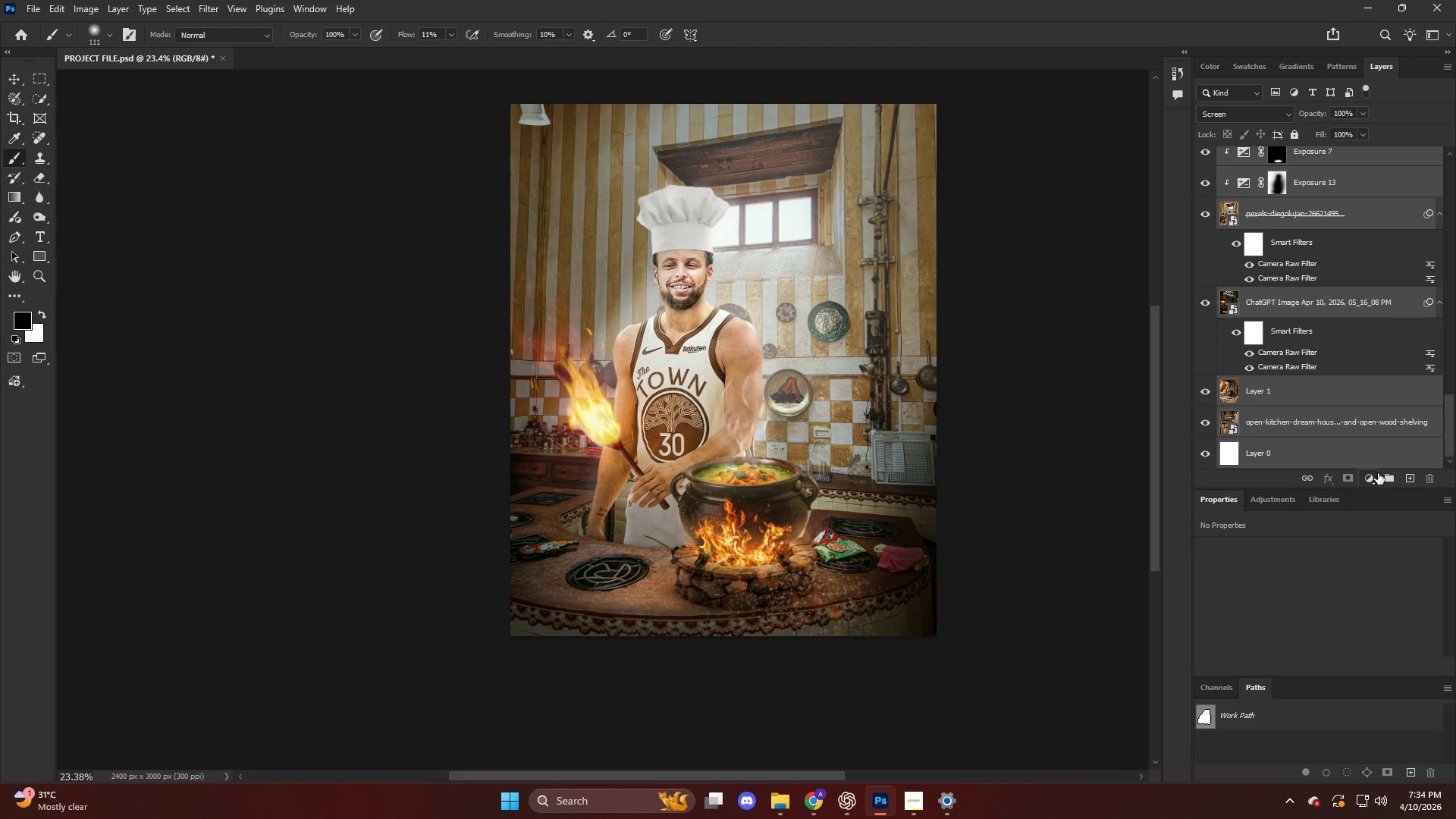 
scroll: coordinate [1320, 415], scroll_direction: down, amount: 54.0
 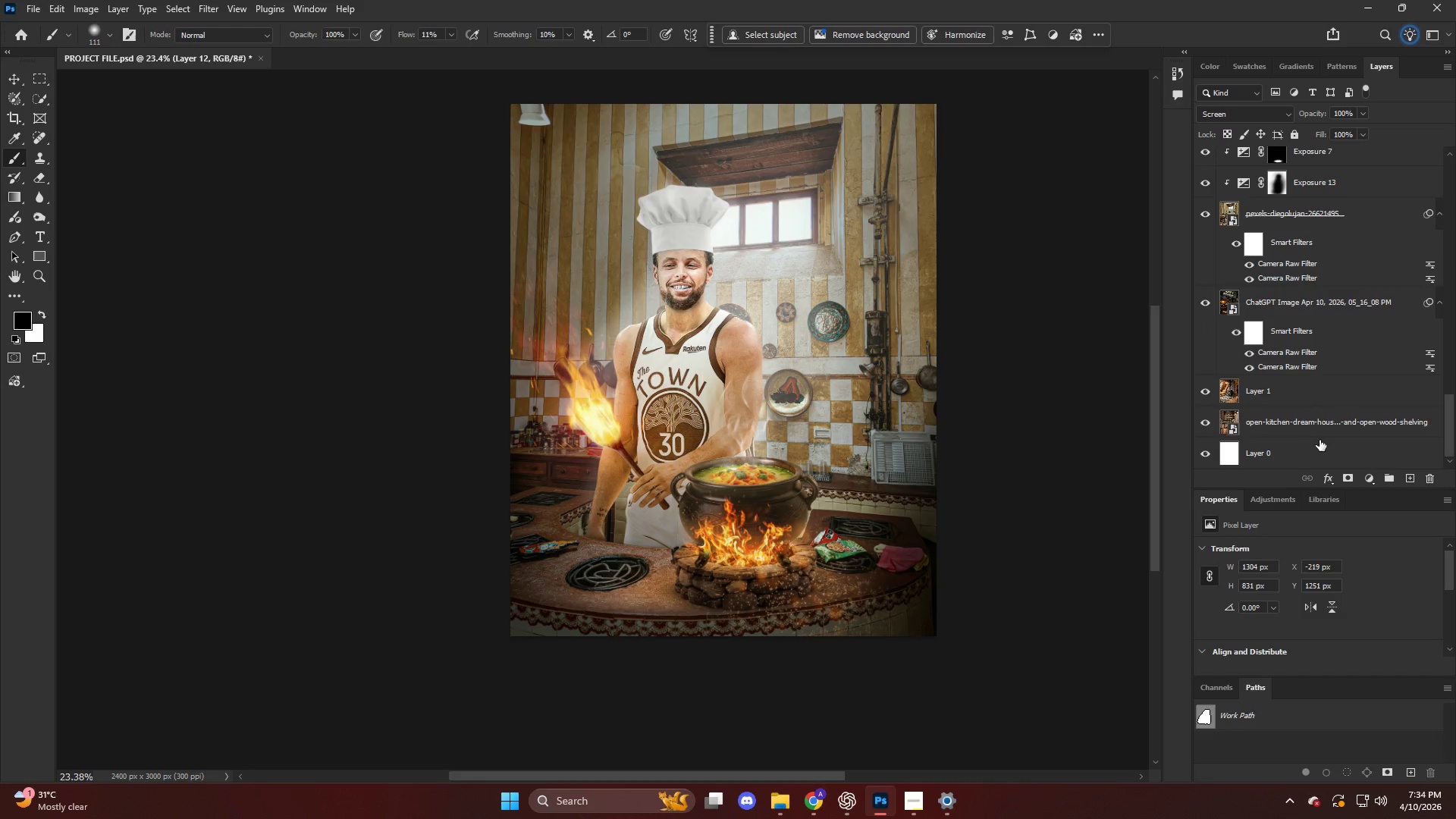 
left_click([1390, 477])
 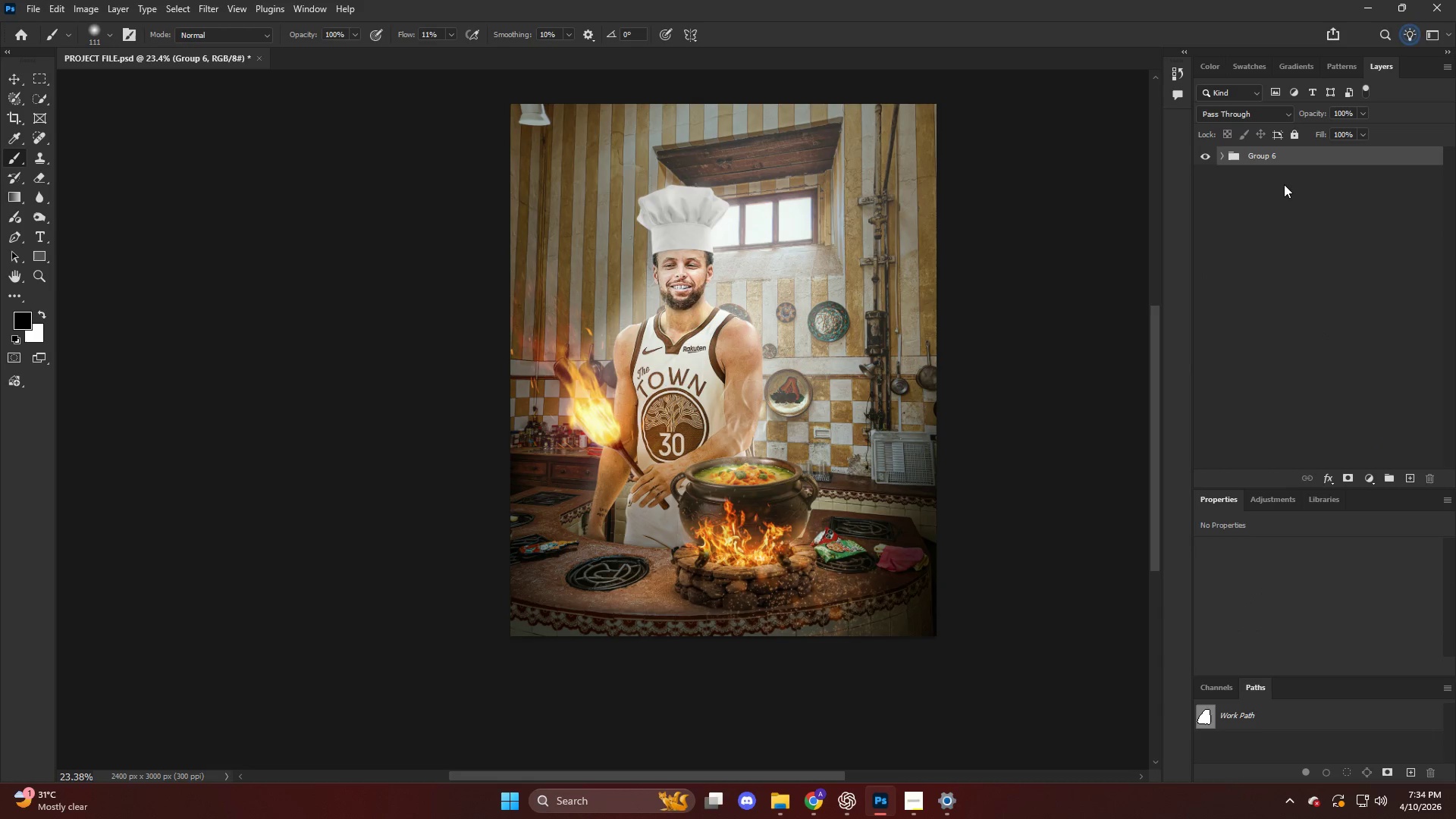 
key(Alt+Control+Shift+E)
 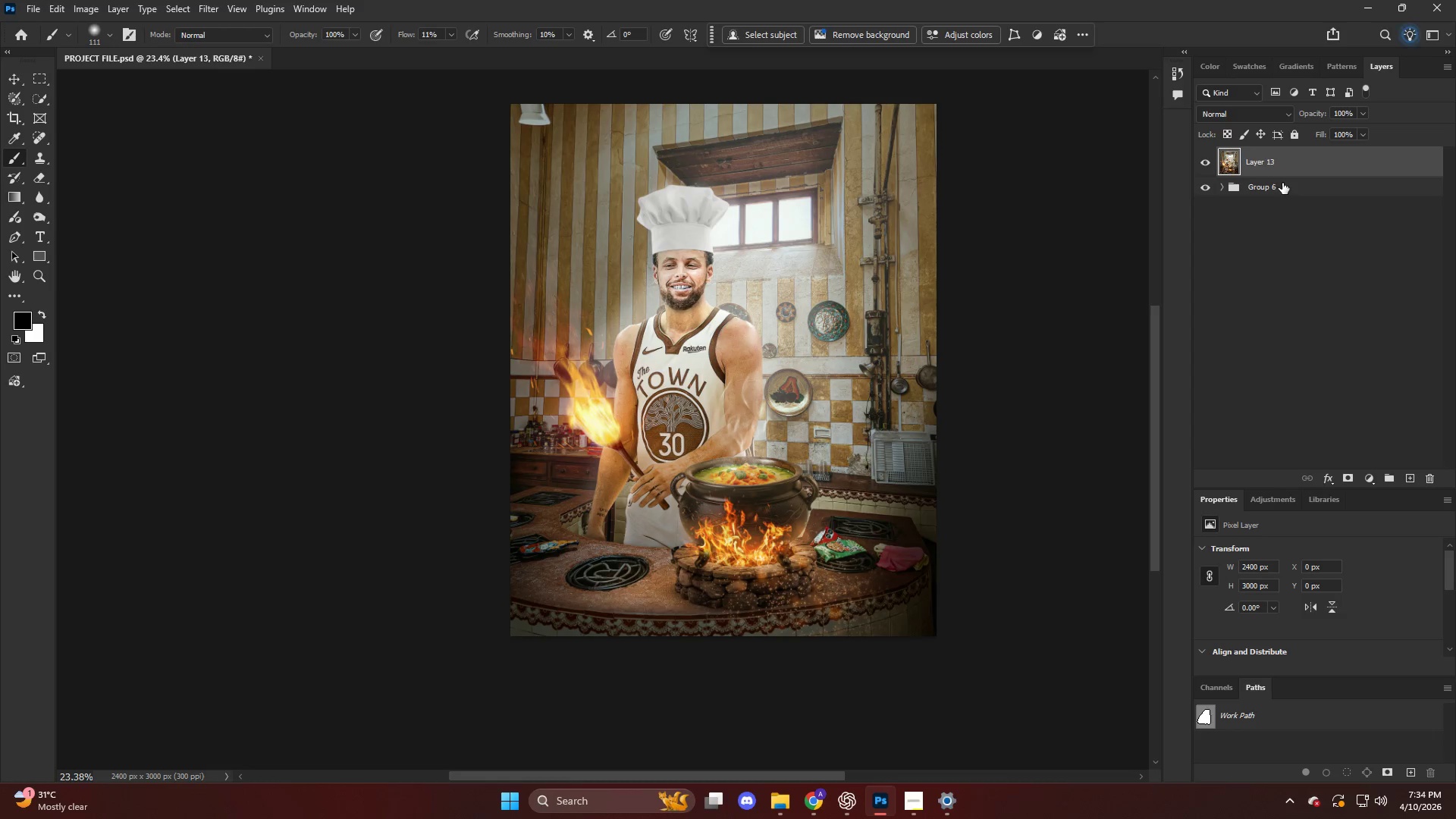 
key(Control+Z)
 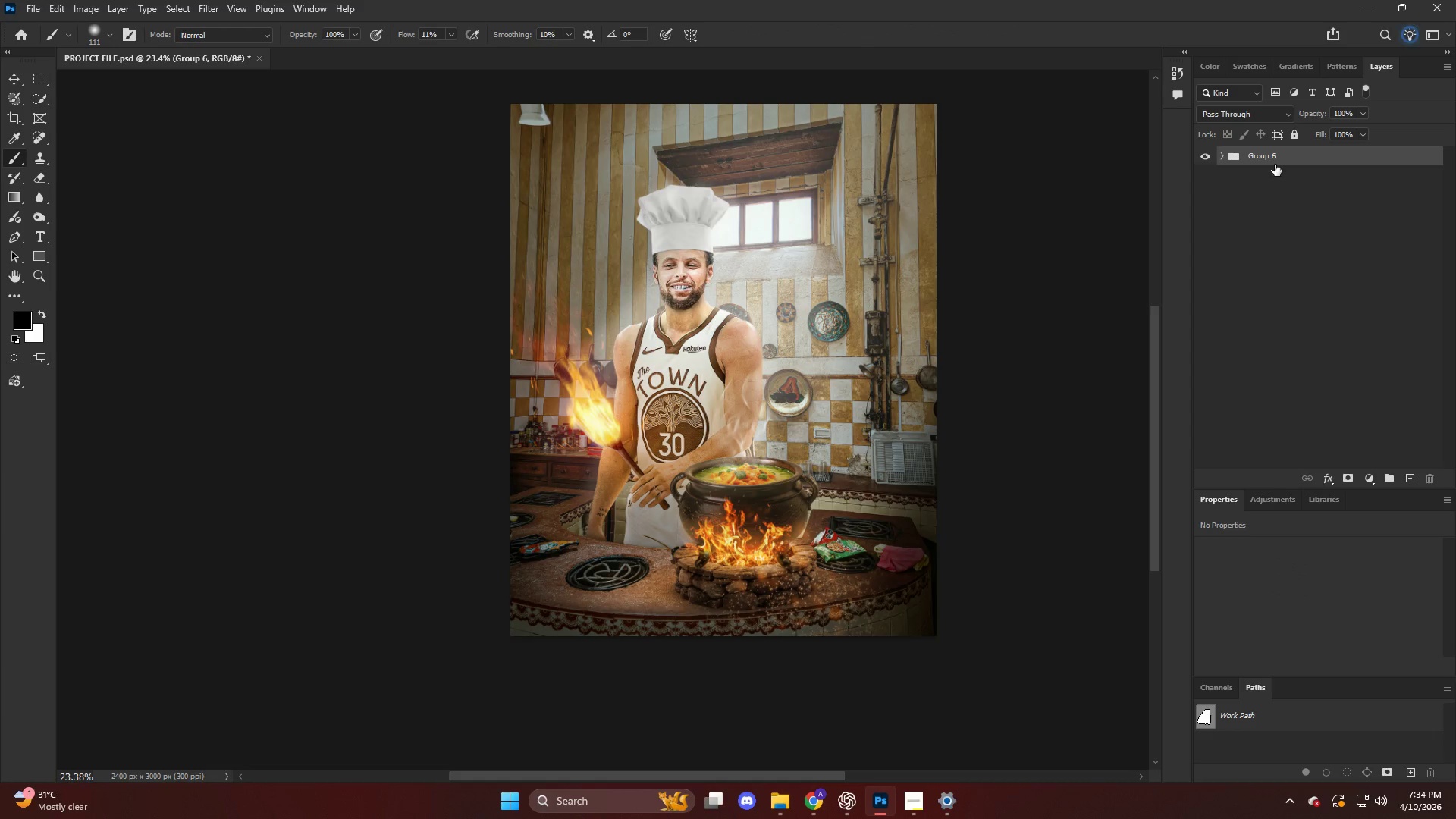 
hold_key(key=AltLeft, duration=0.62)
left_click_drag(start_coordinate=[1259, 152], to_coordinate=[1257, 143])
 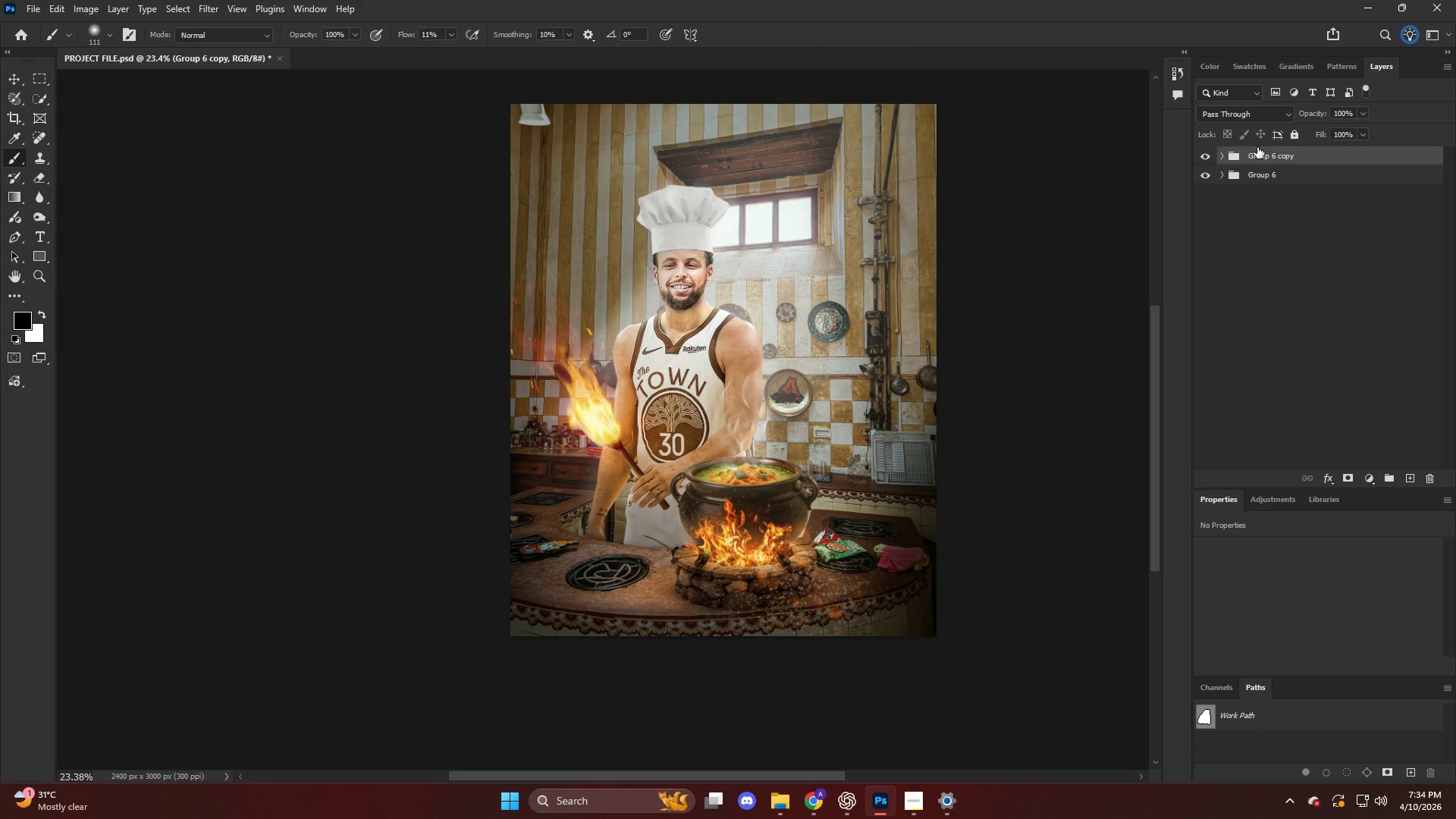 
key(Control+E)
 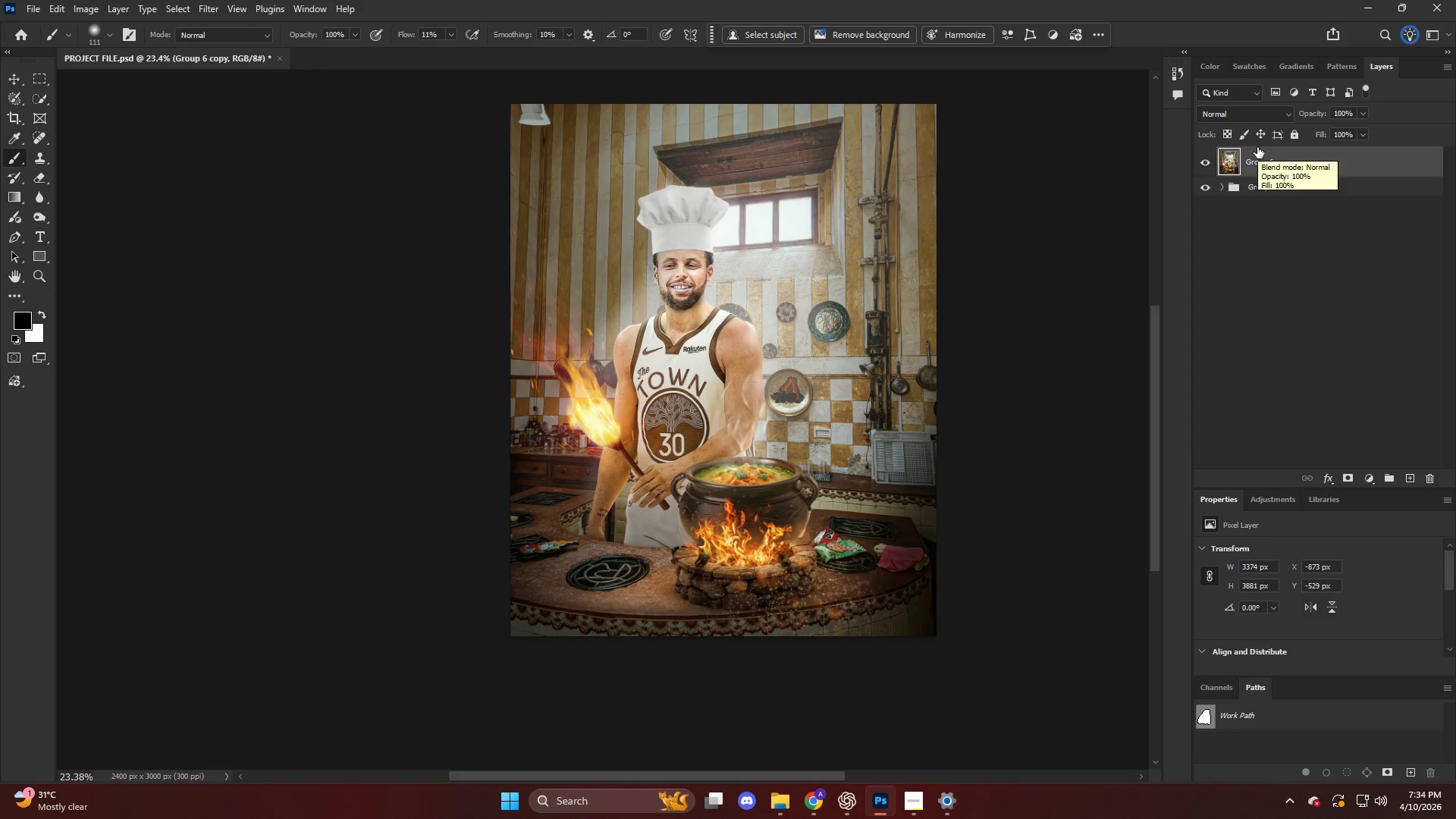 
key(Control+Z)
 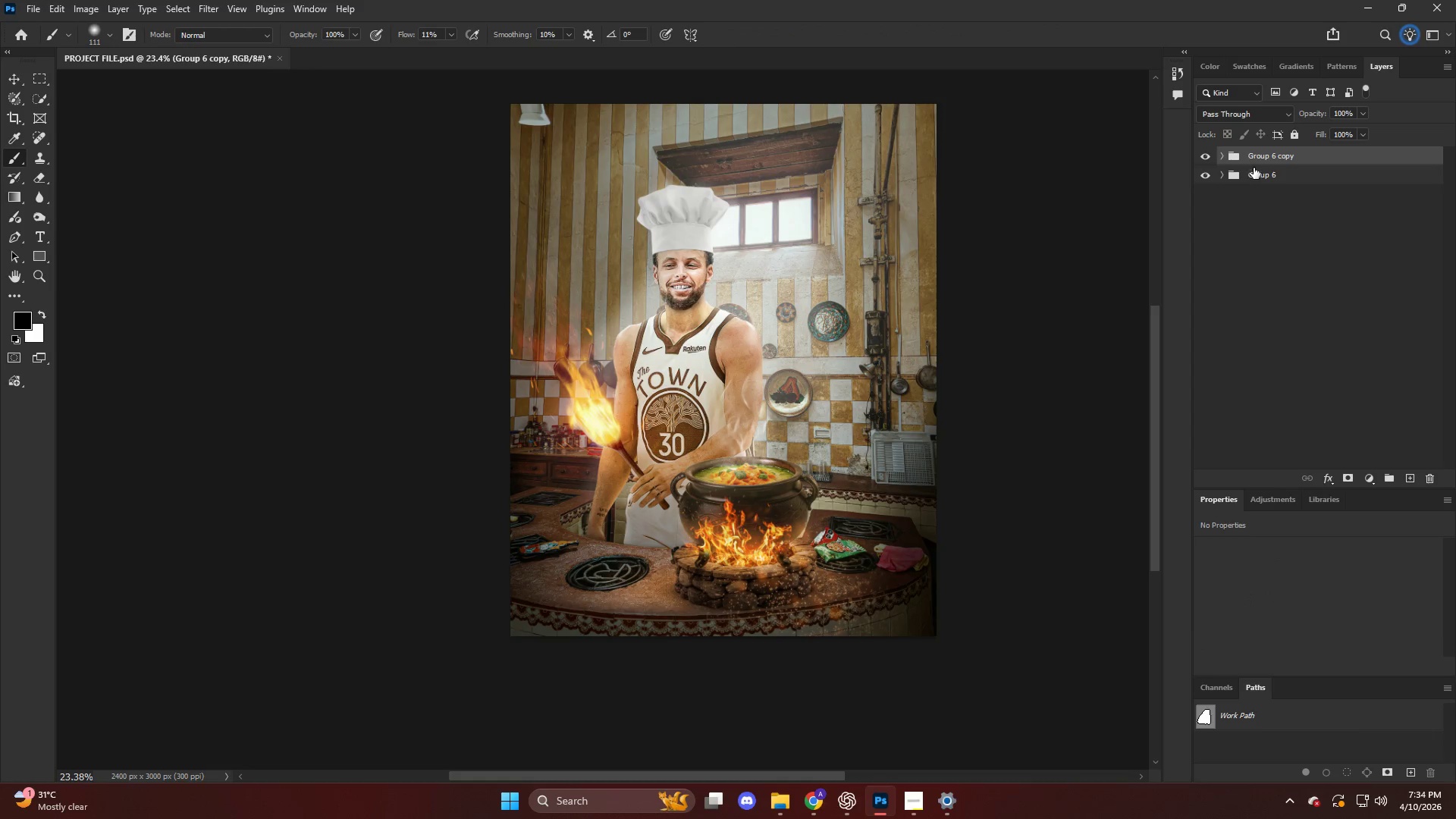 
key(Control+ControlLeft)
 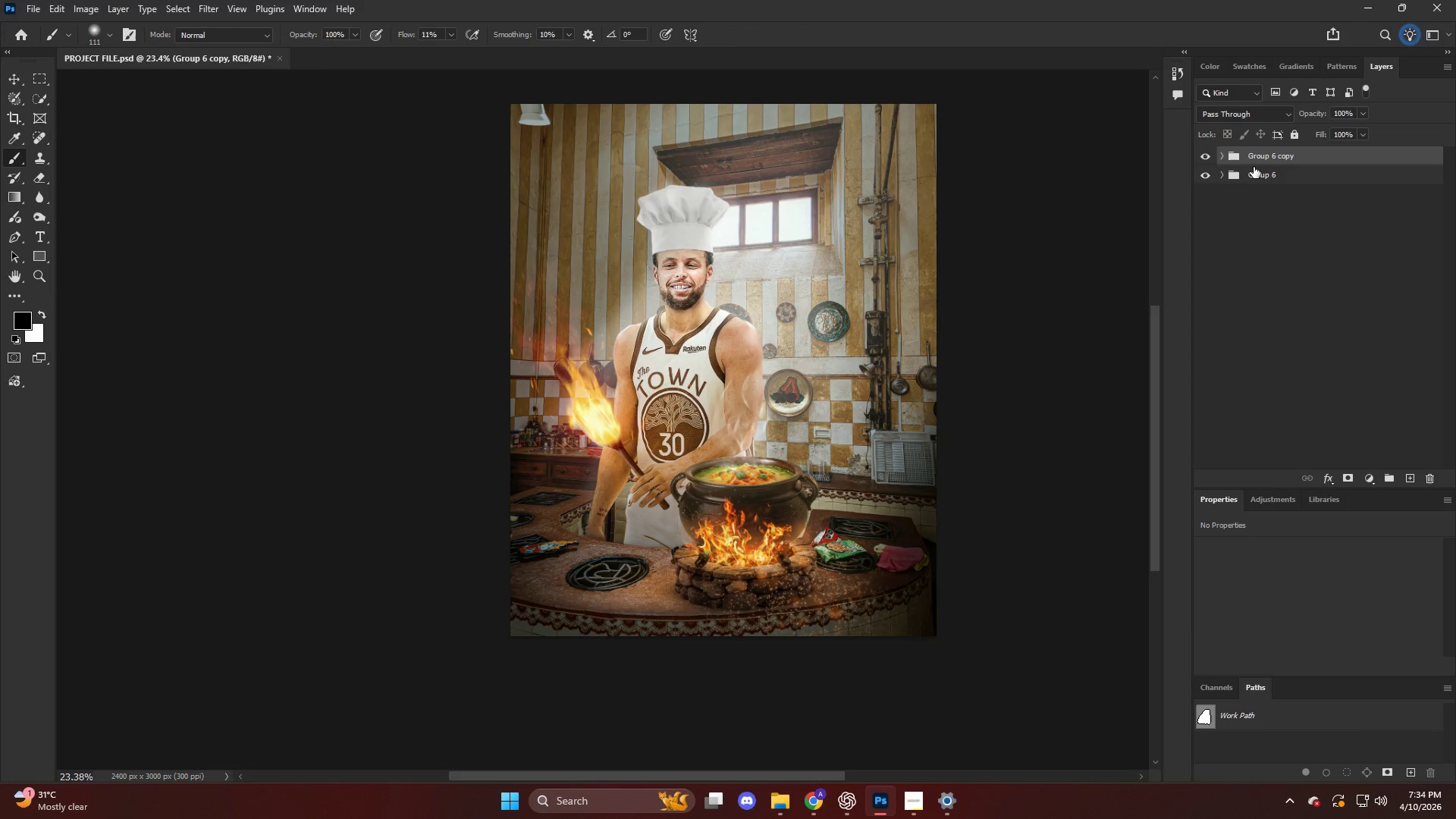 
key(Control+Shift+ShiftLeft)
 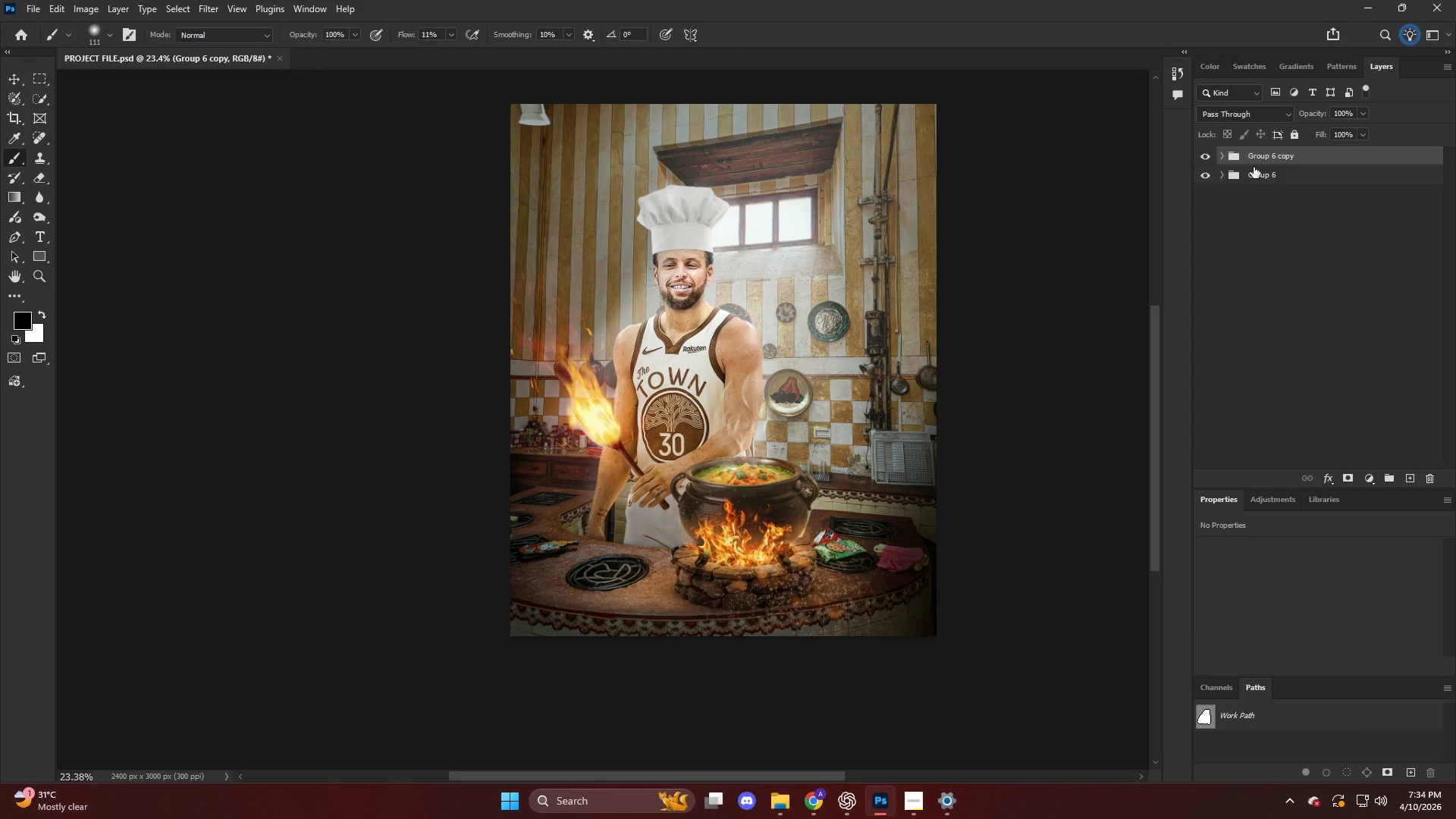 
key(Control+Shift+A)
 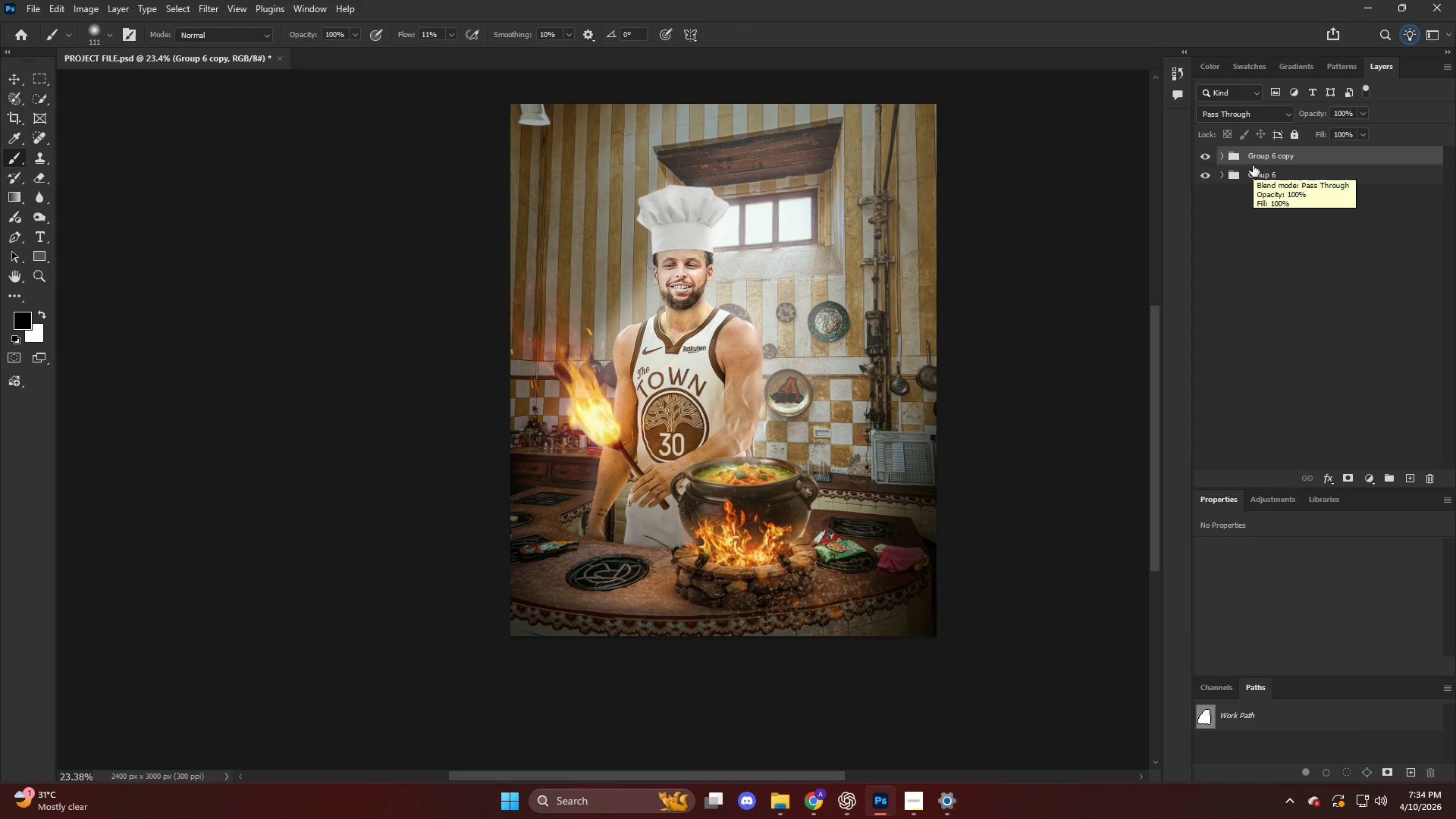 
right_click([1251, 162])
 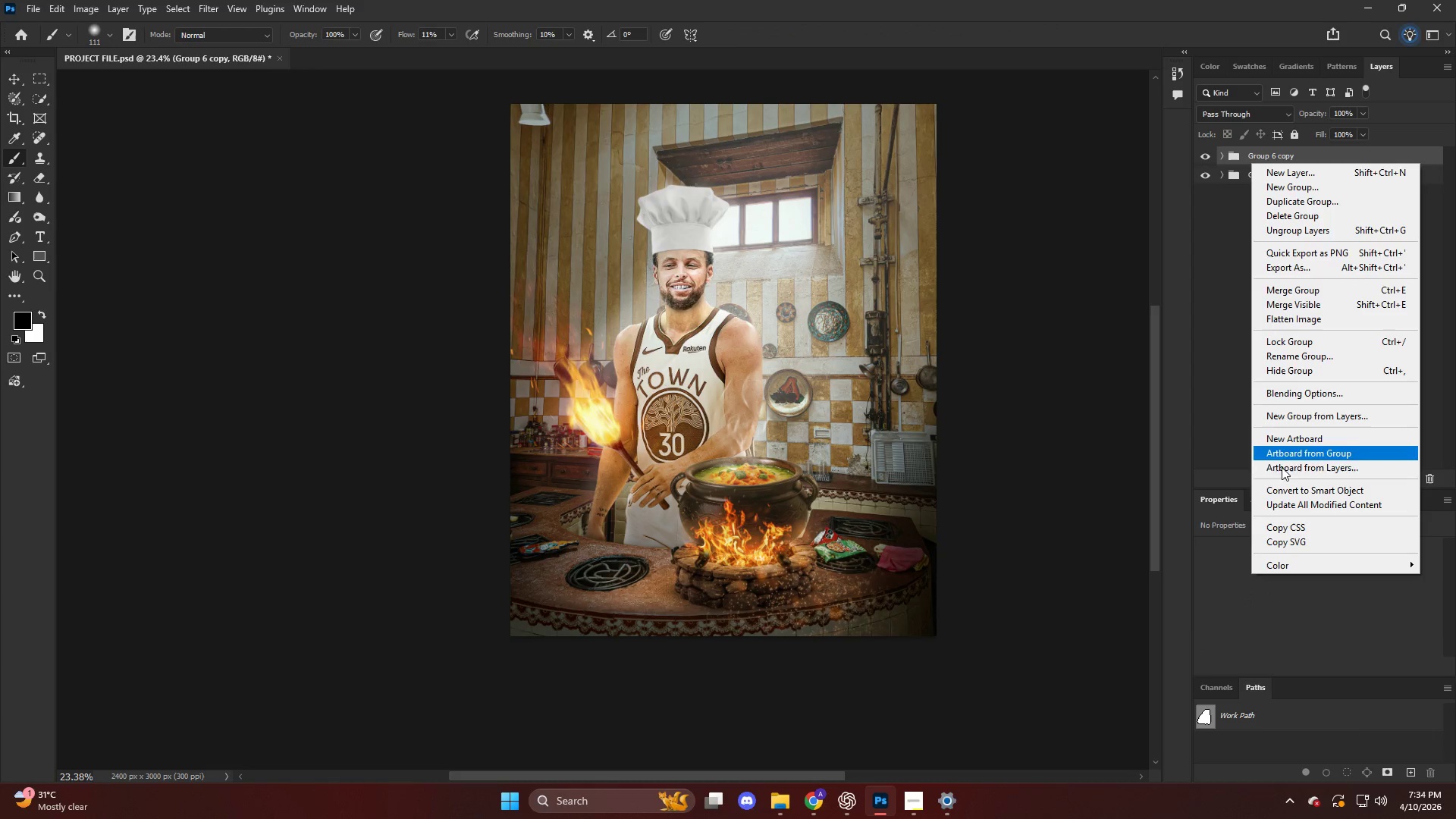 
left_click([1293, 485])
 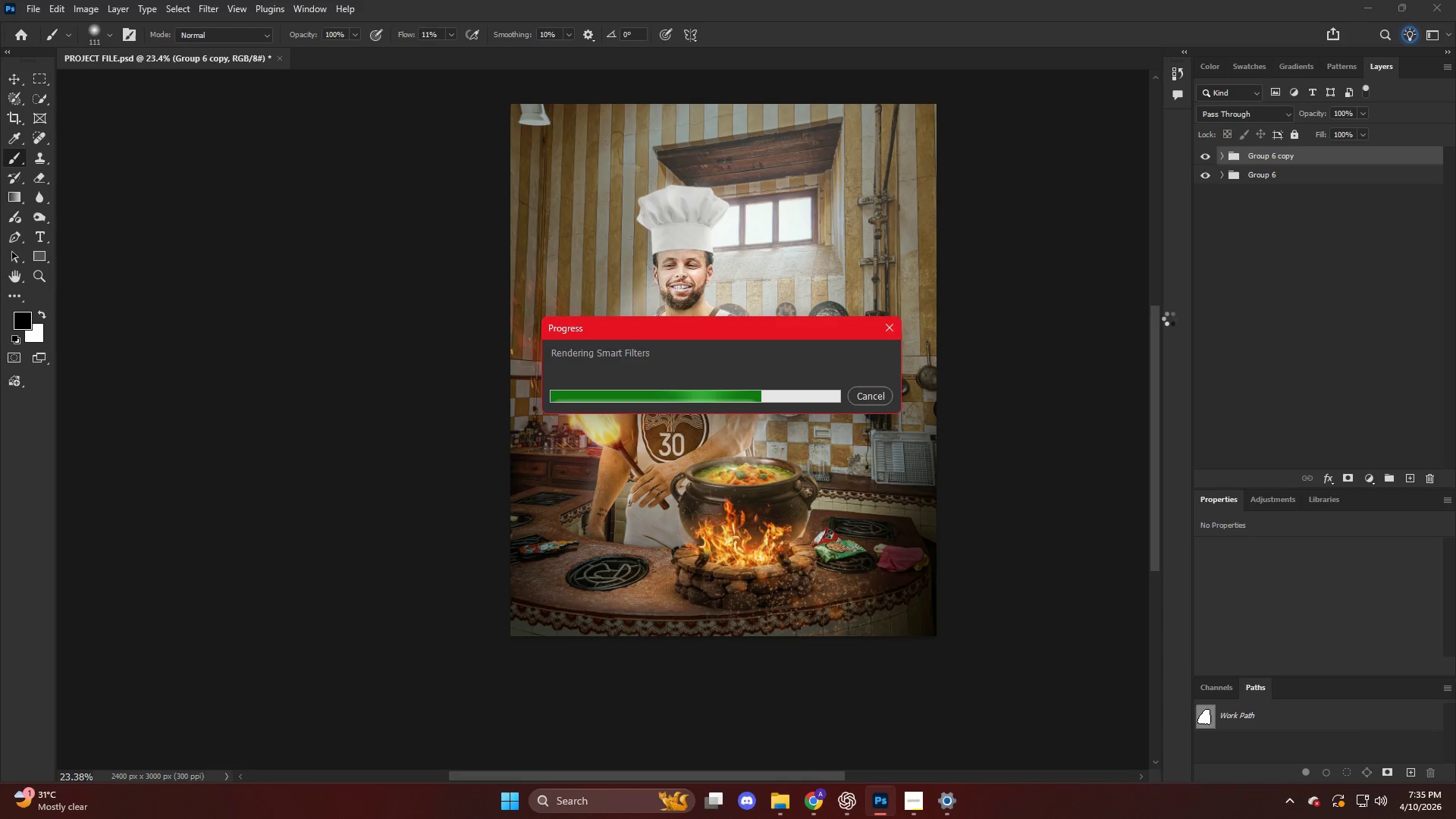 
wait(39.69)
 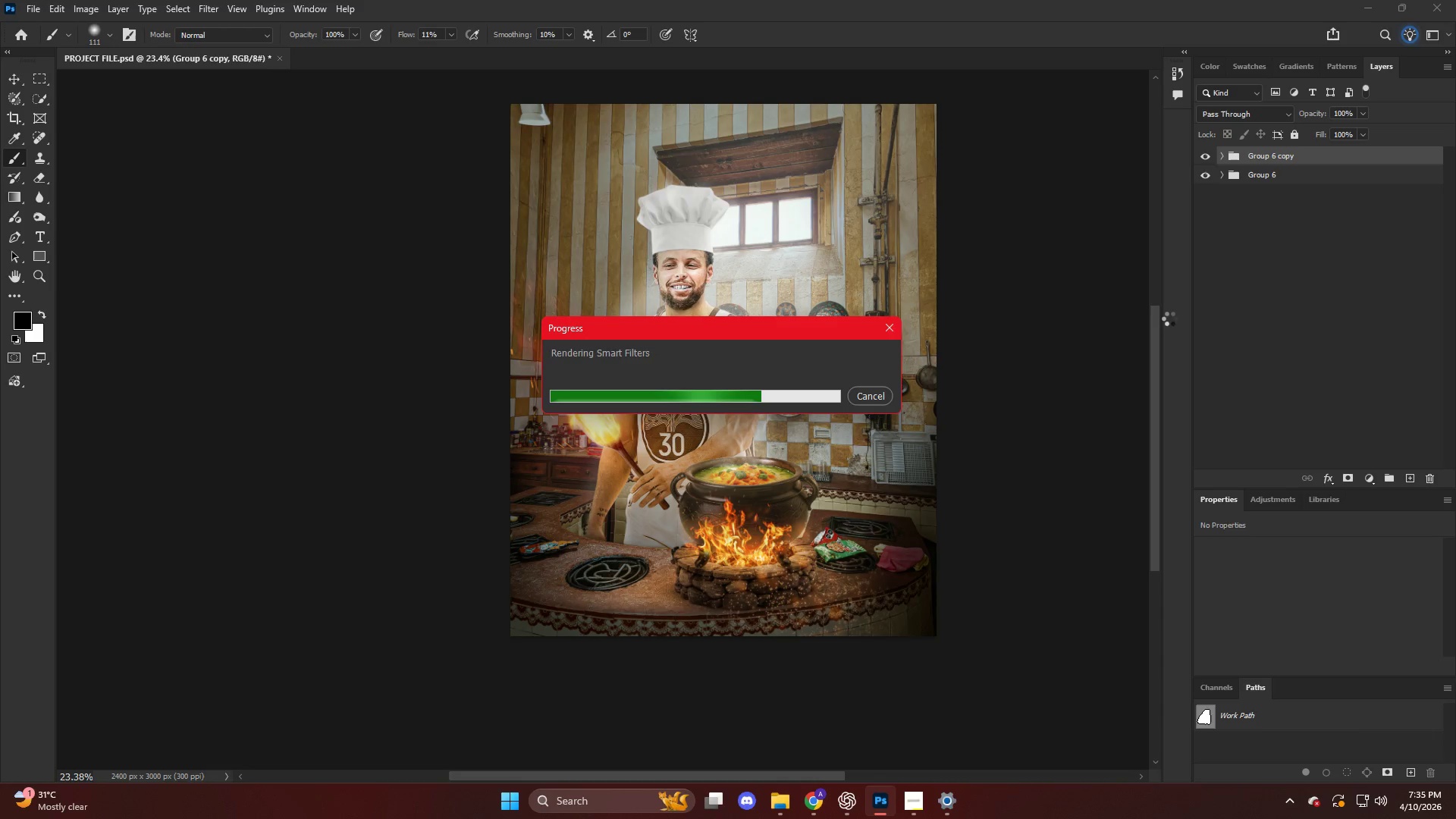 
hold_key(key=AltLeft, duration=0.53)
scroll: coordinate [690, 389], scroll_direction: none, amount: 0.0
 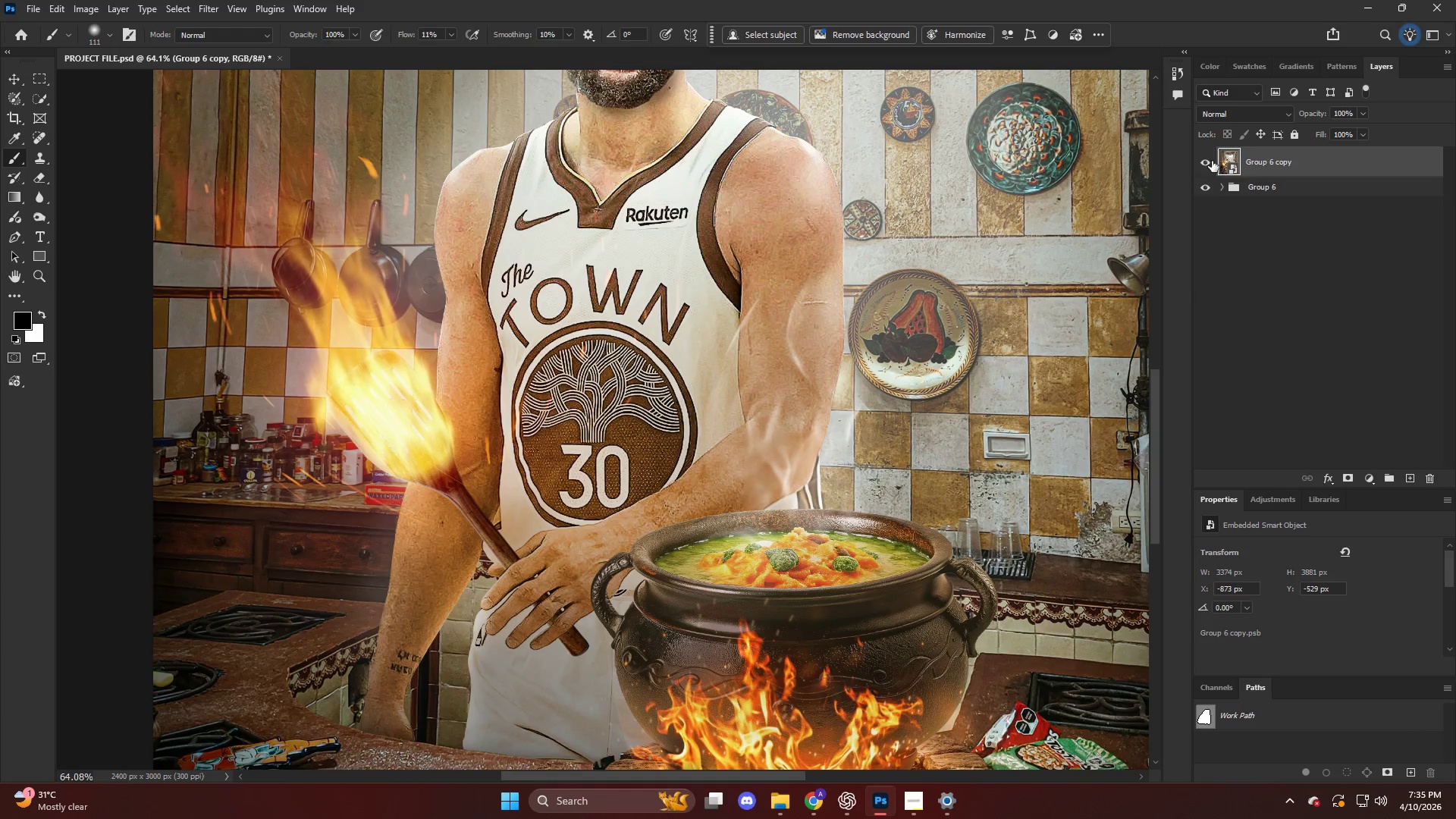 
left_click([1209, 160])
 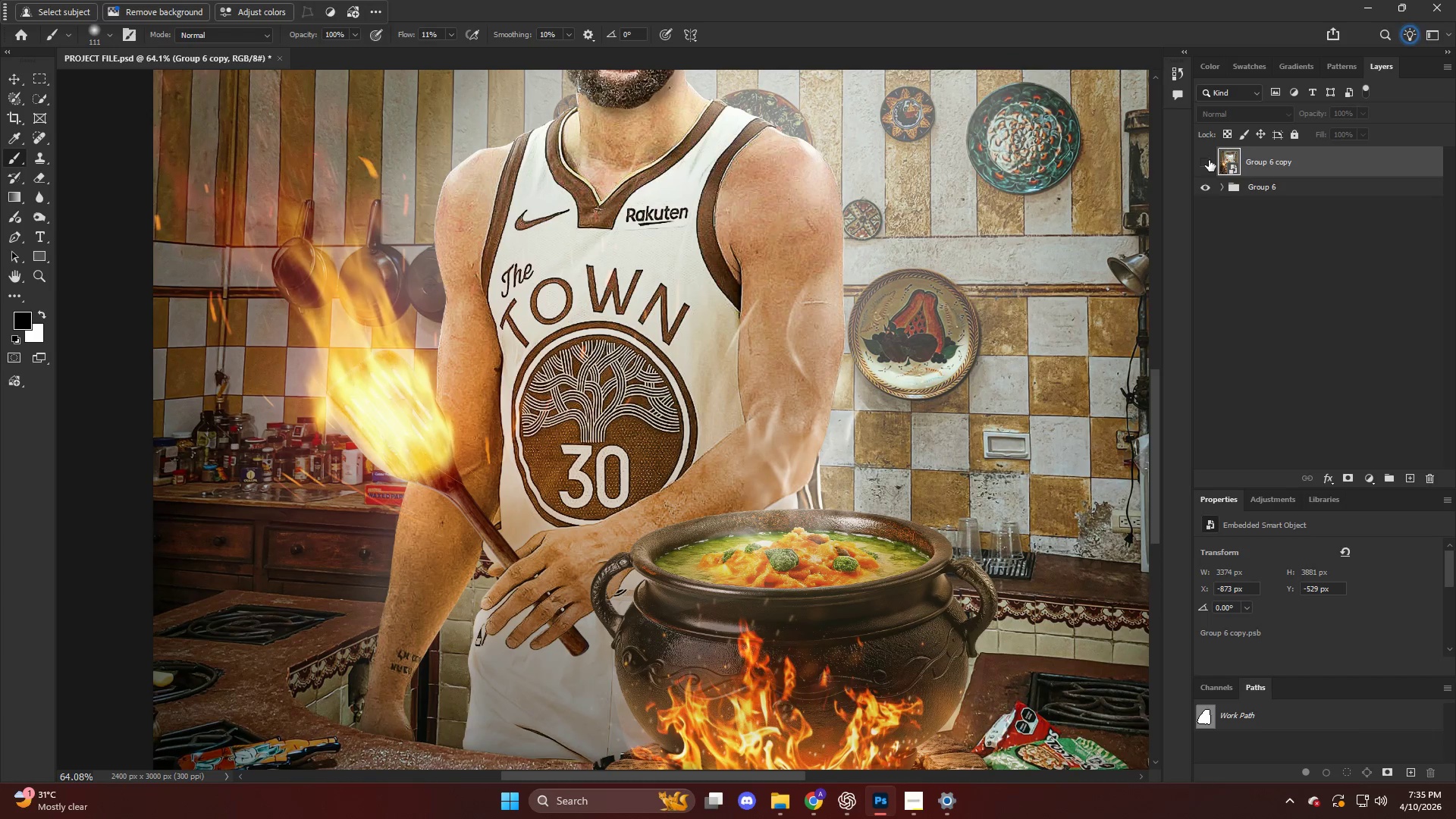 
left_click([1209, 160])
 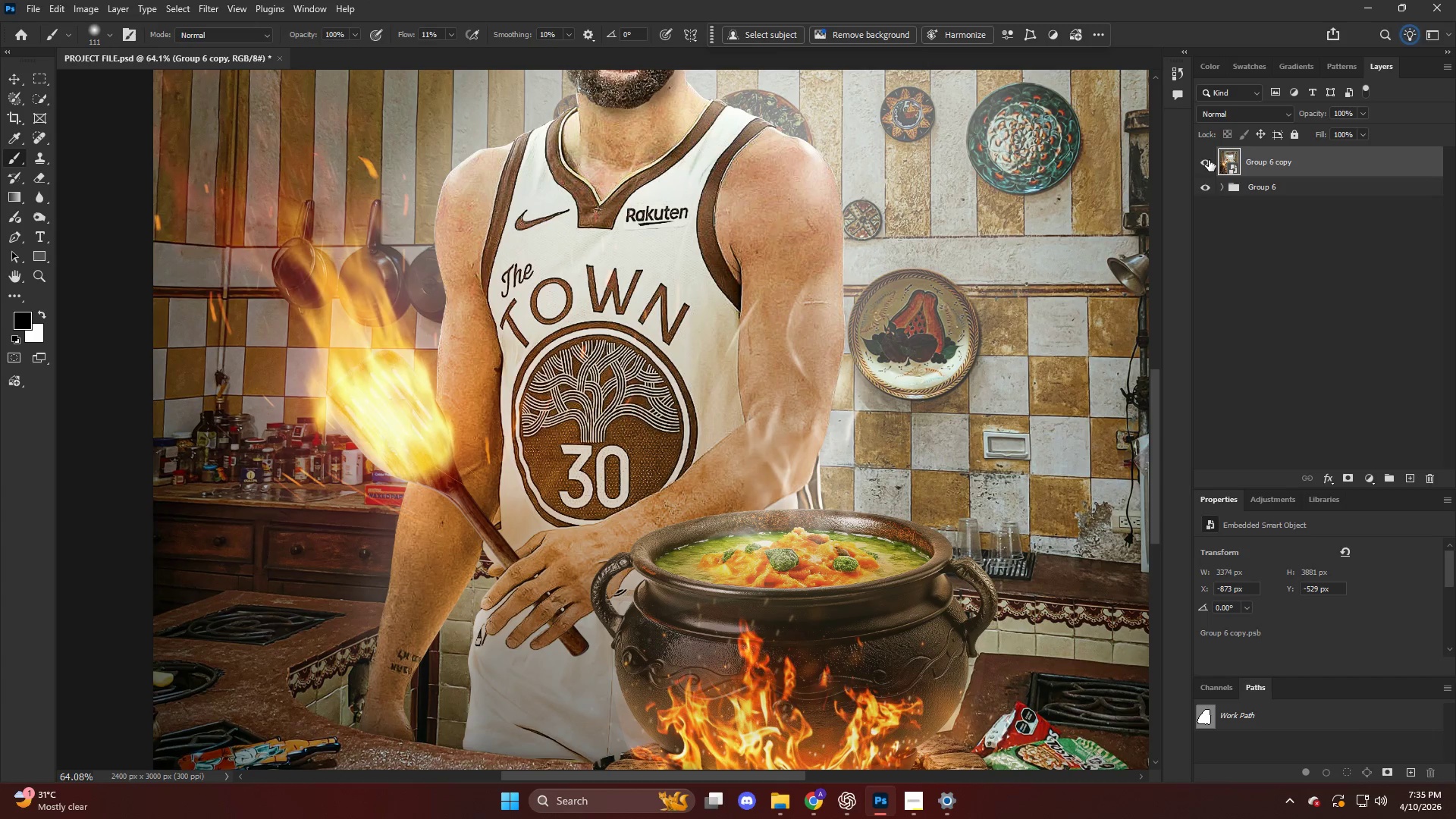 
left_click([1209, 160])
 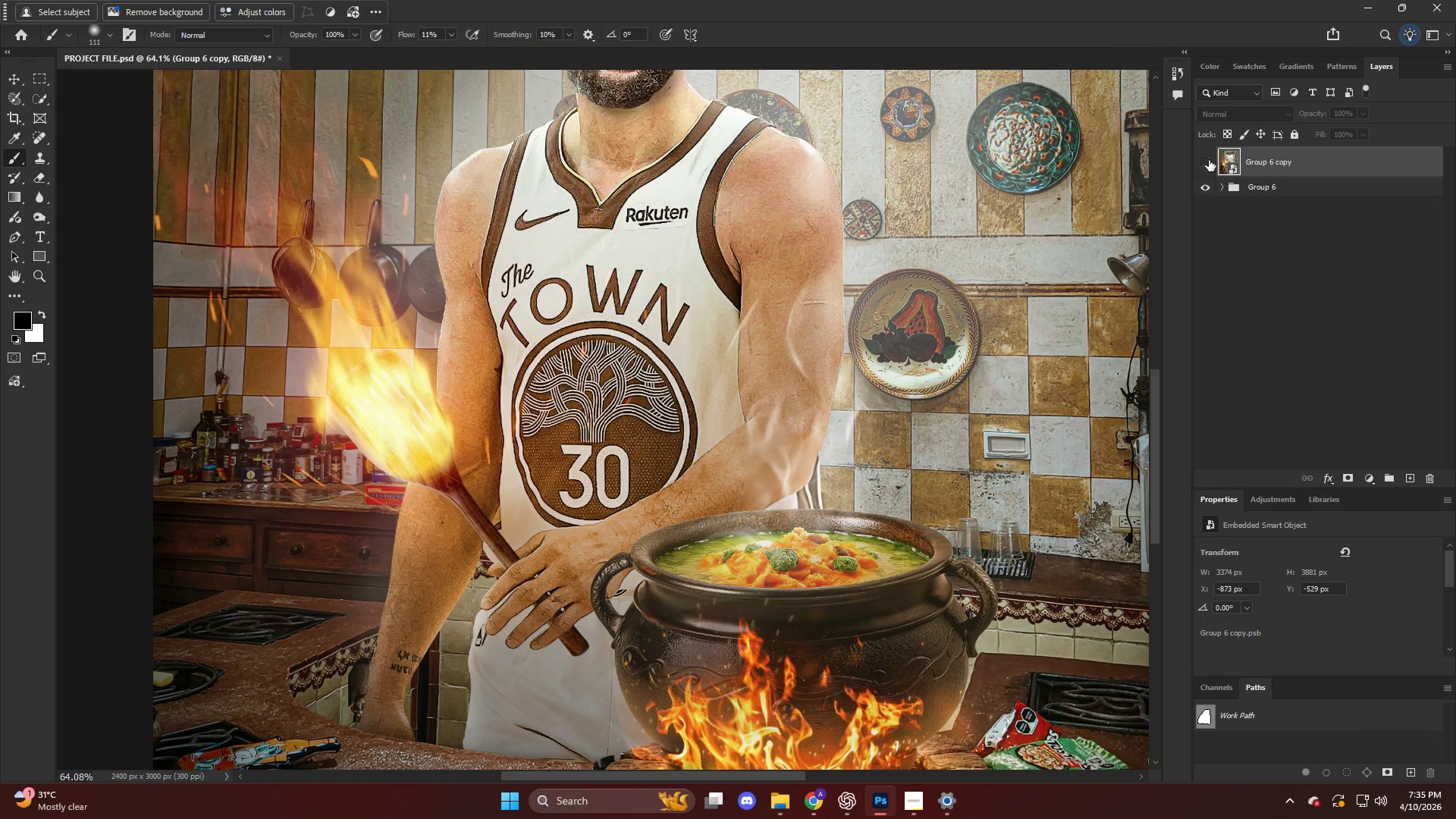 
left_click([1209, 160])
 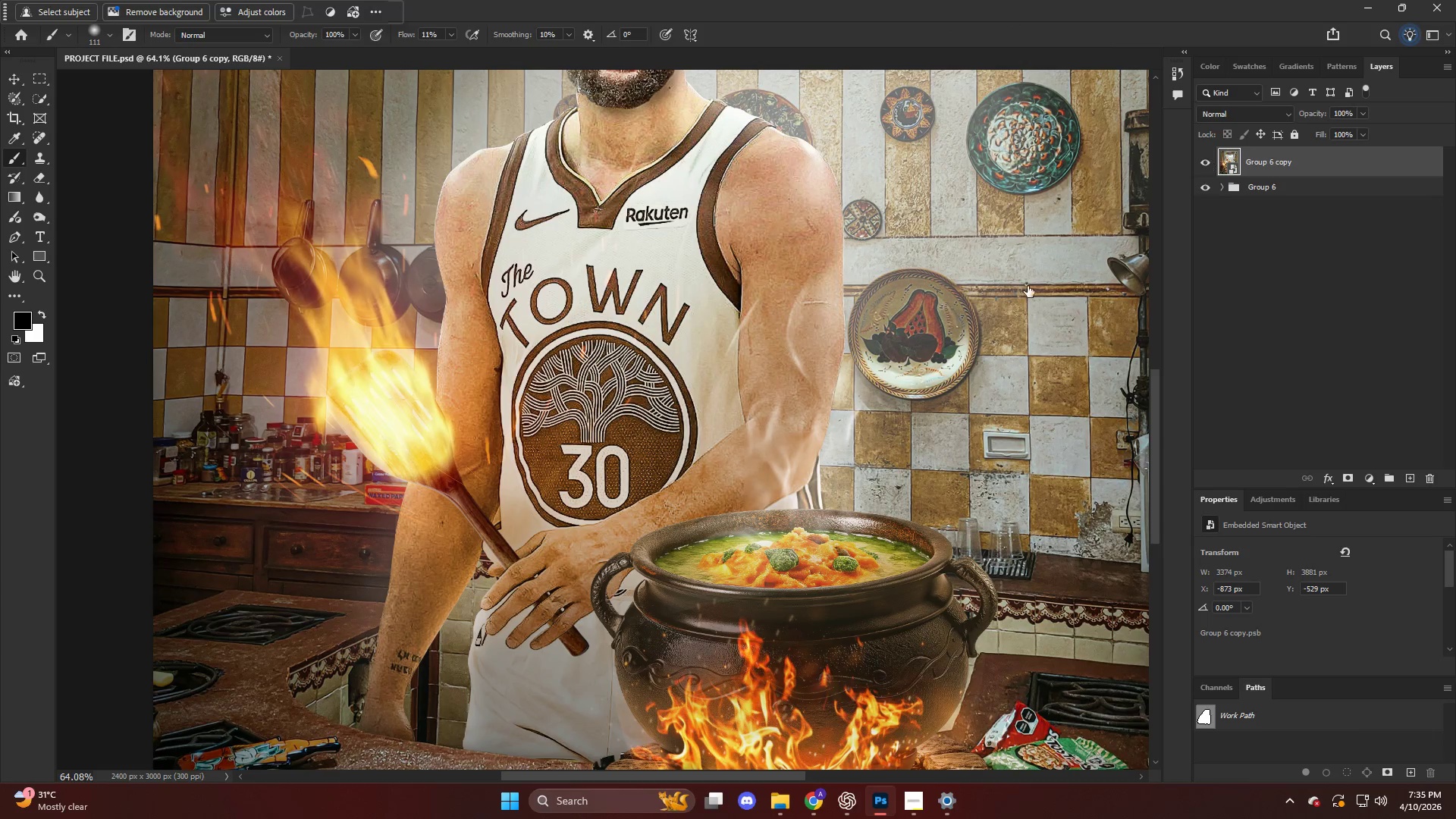 
hold_key(key=AltLeft, duration=0.67)
scroll: coordinate [714, 442], scroll_direction: down, amount: 12.0
 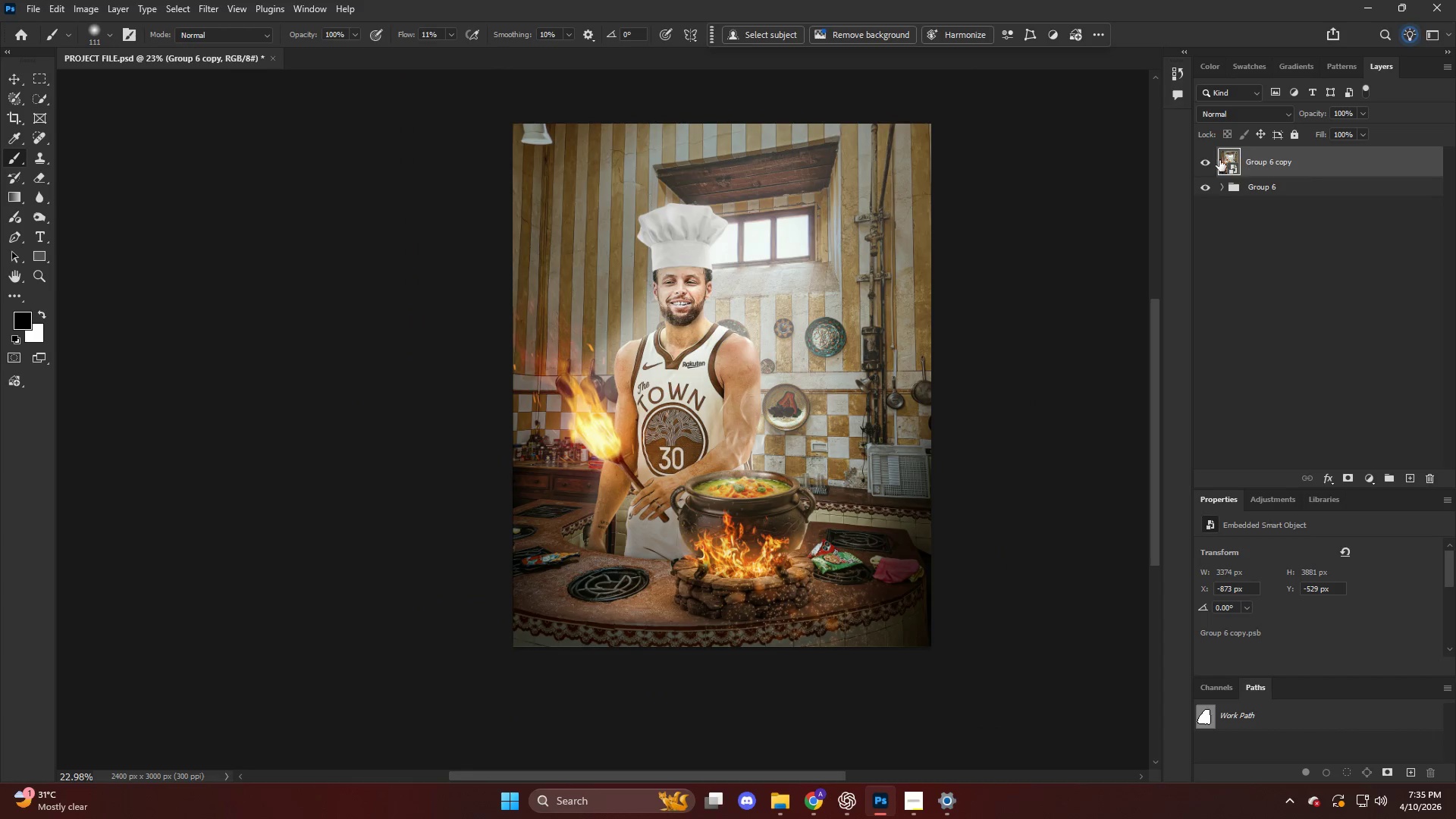 
left_click([1204, 161])
 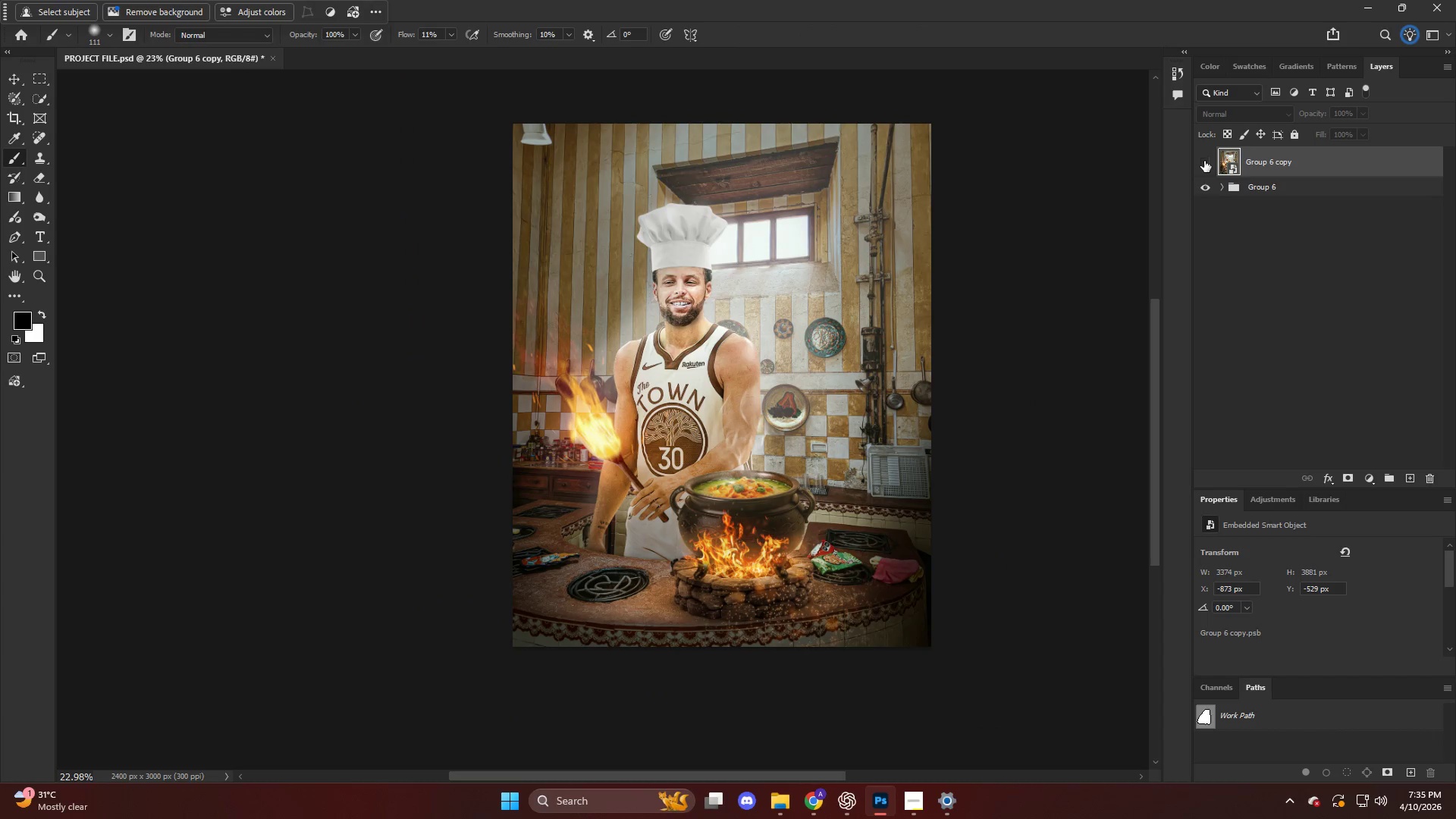 
left_click([1204, 161])
 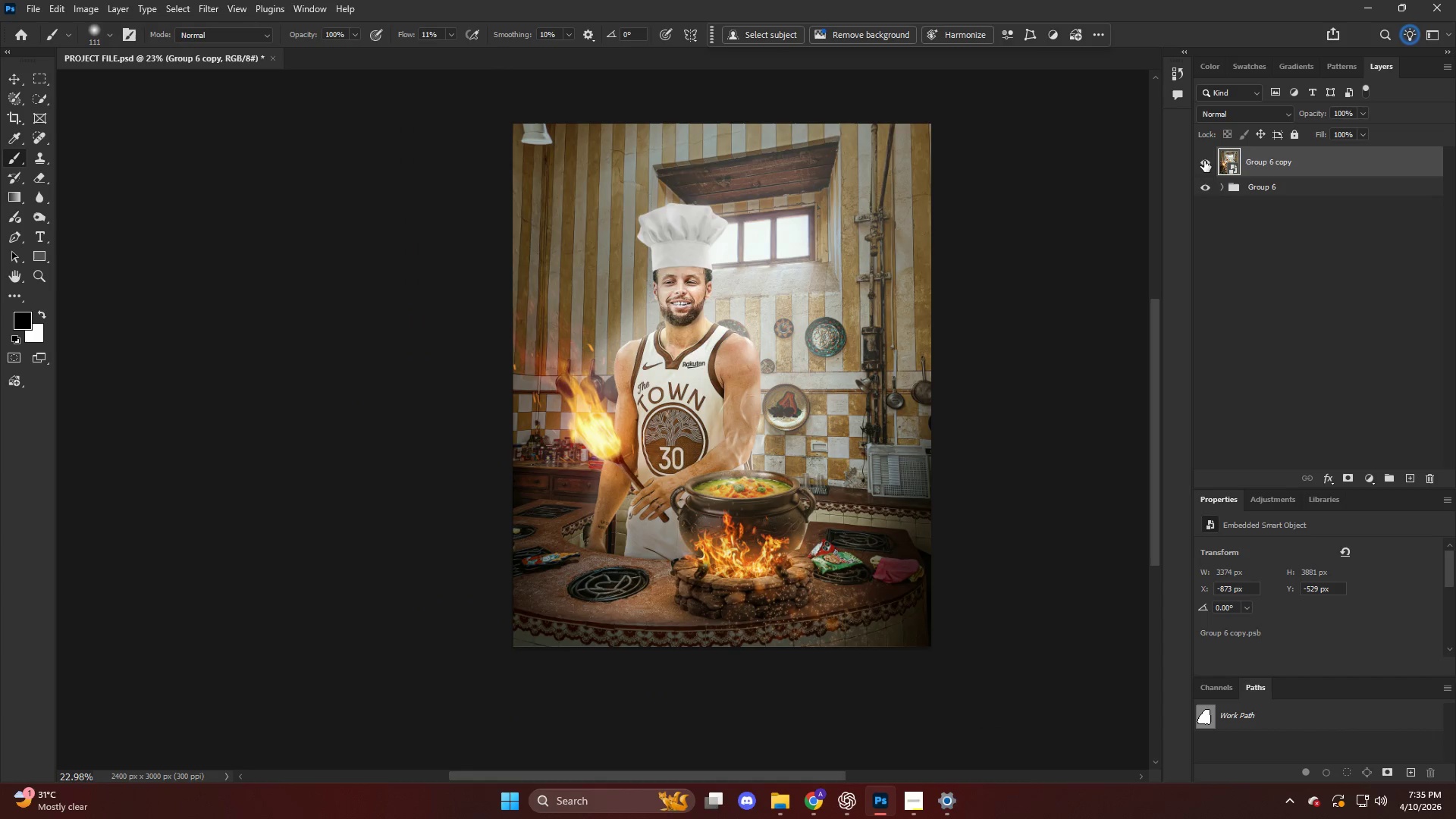 
left_click([1204, 161])
 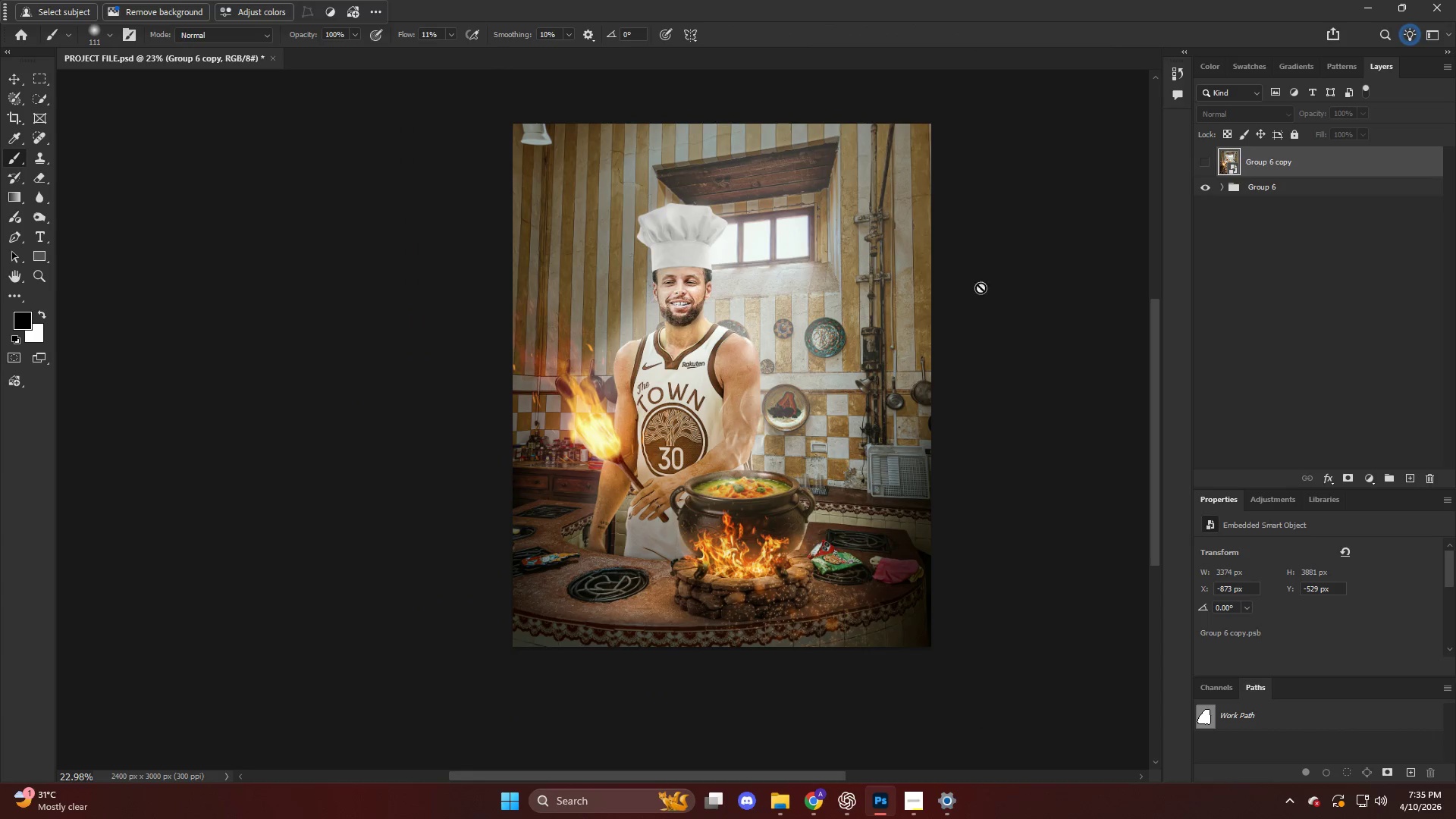 
hold_key(key=AltLeft, duration=1.38)
scroll: coordinate [735, 421], scroll_direction: up, amount: 19.0
 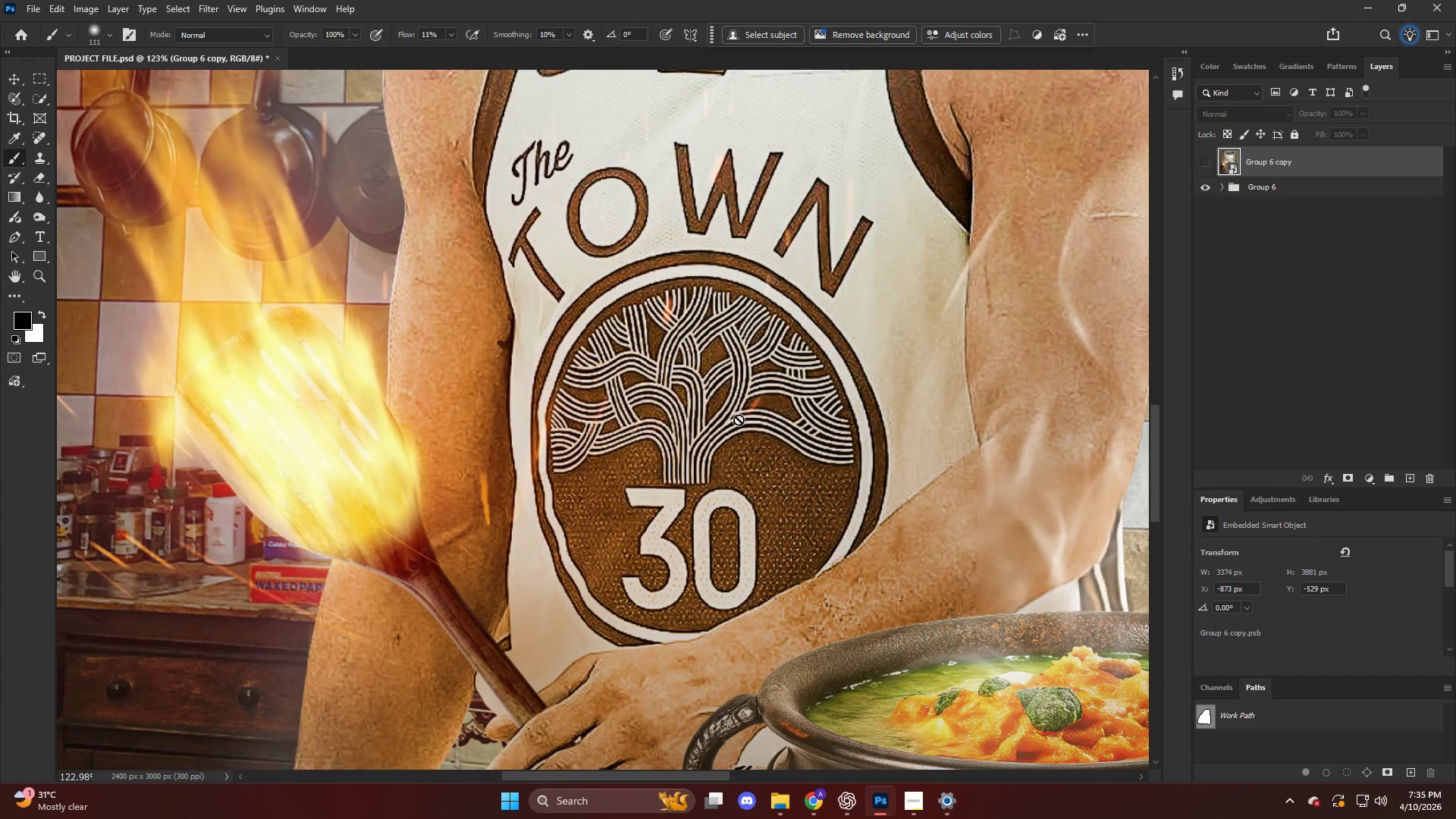 
hold_key(key=AltLeft, duration=0.59)
scroll: coordinate [739, 420], scroll_direction: down, amount: 14.0
 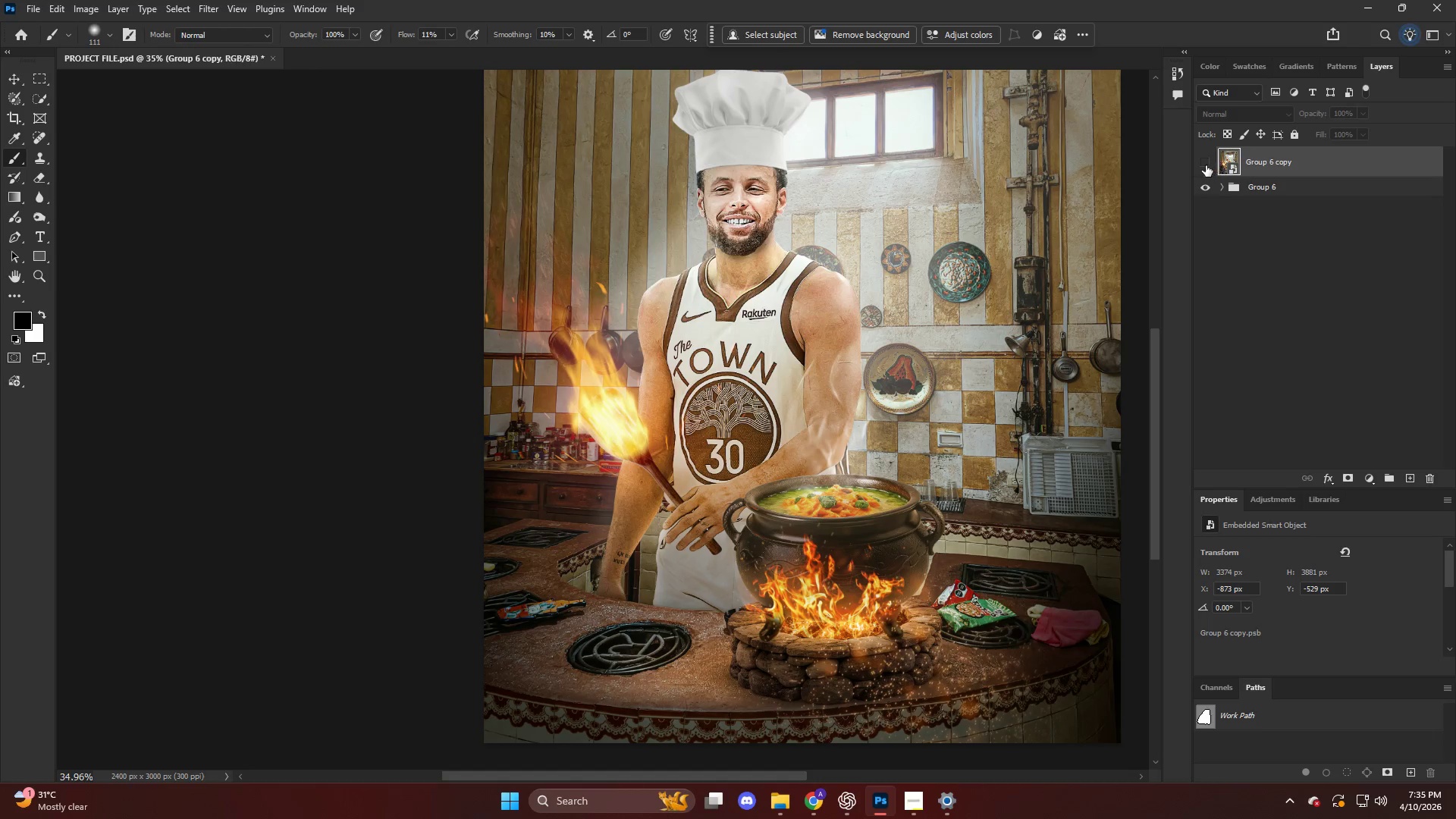 
double_click([1265, 170])
 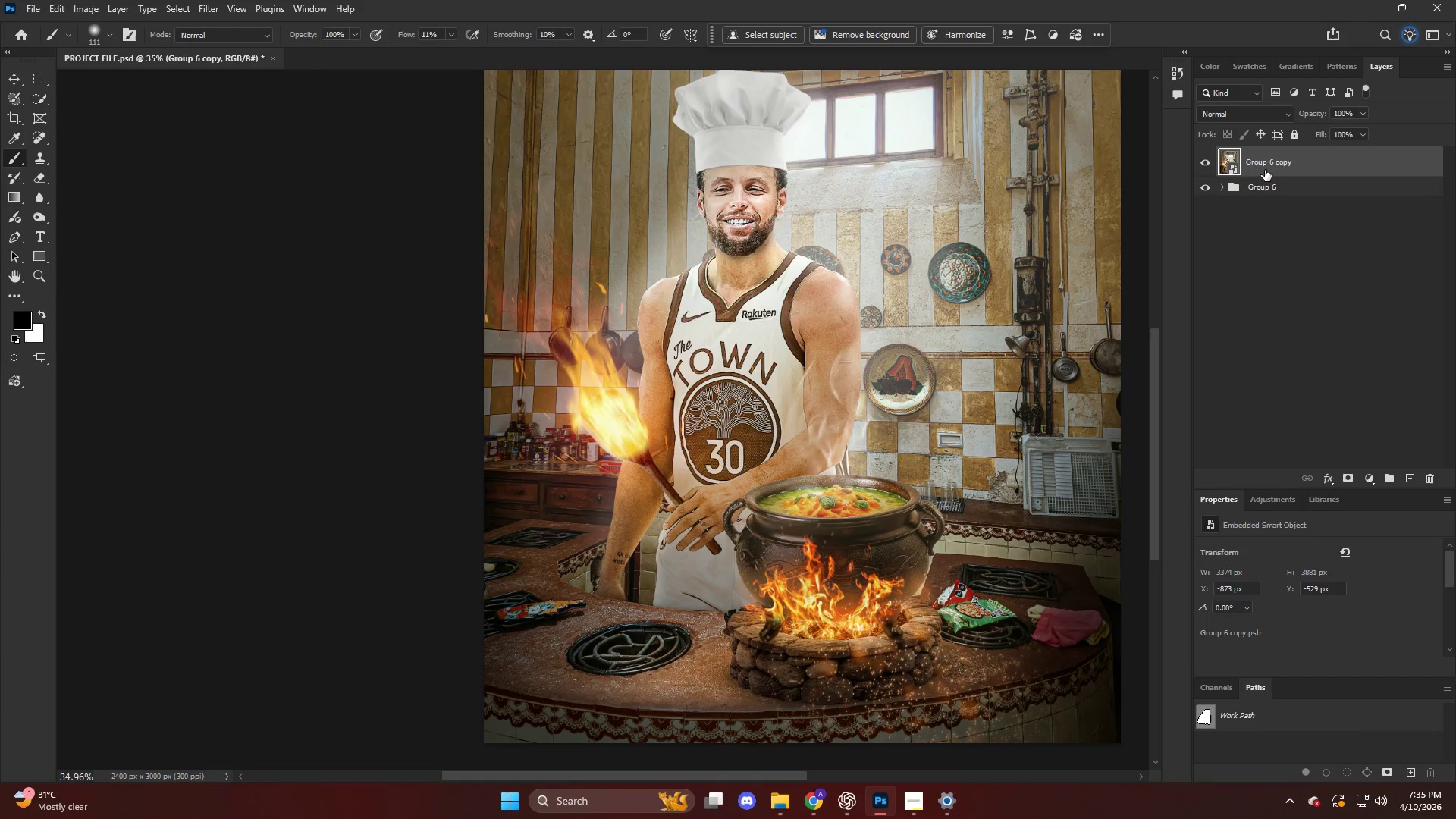 
key(Control+ControlLeft)
 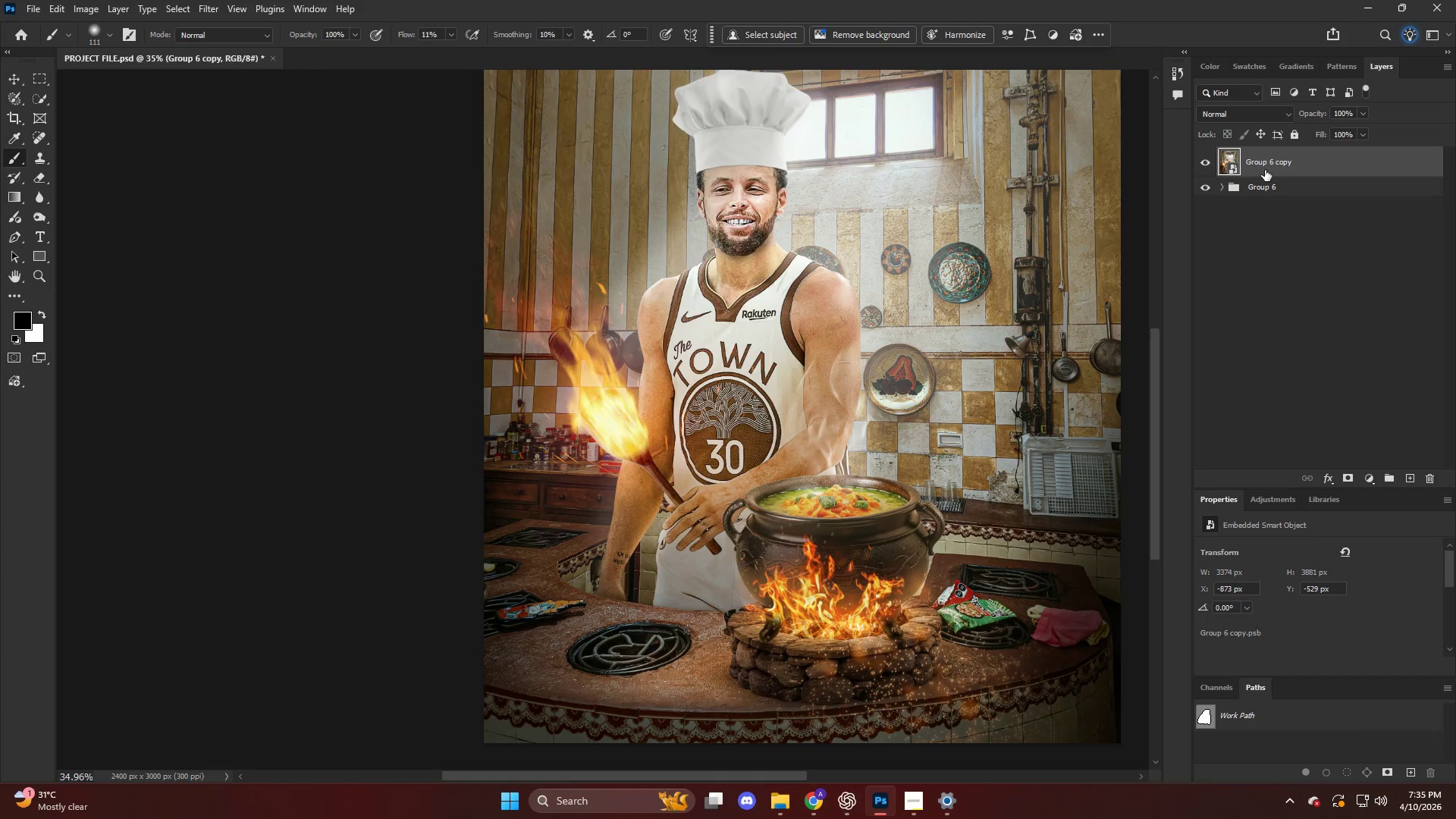 
key(Control+Shift+ShiftLeft)
 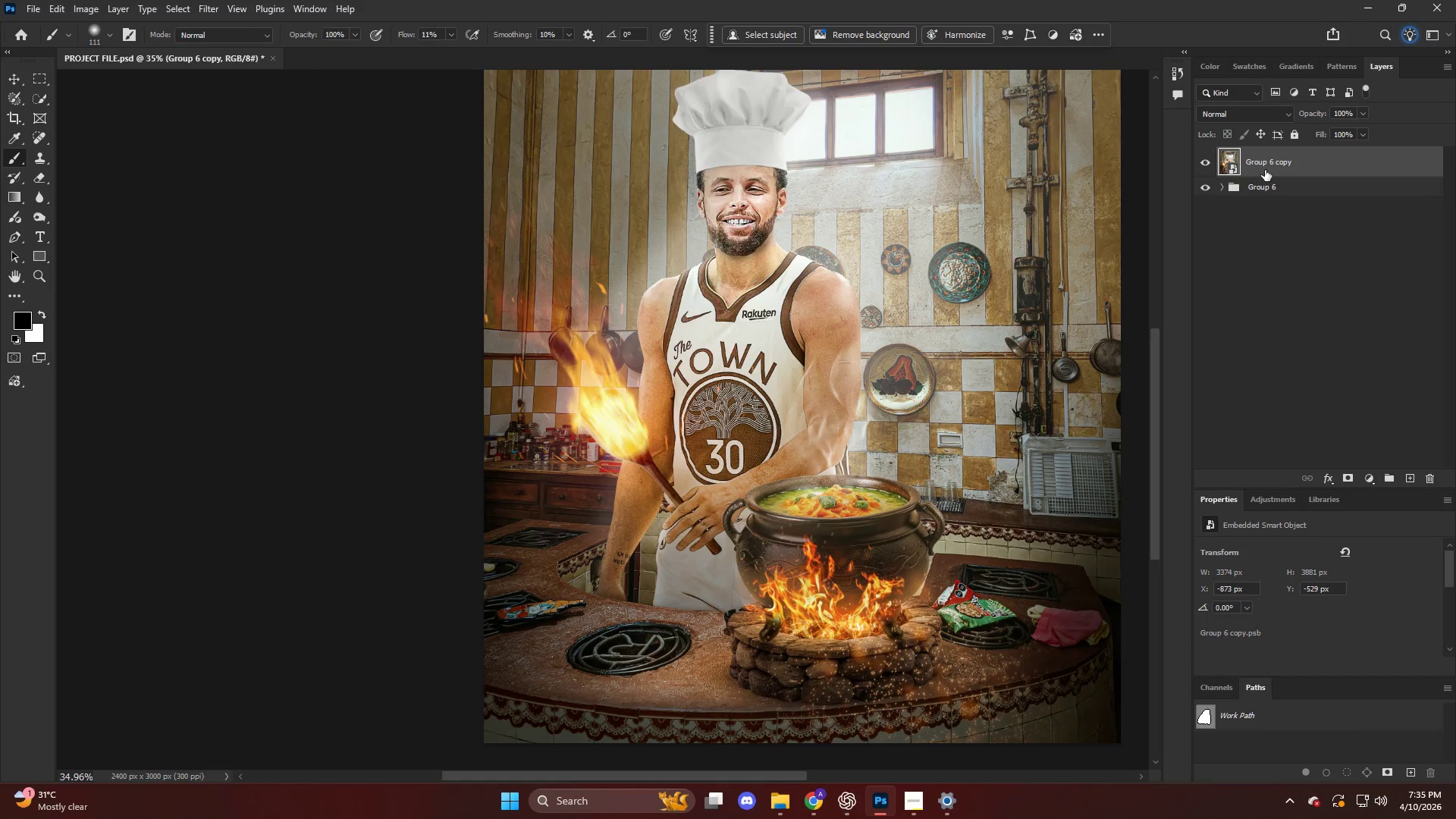 
key(Control+Shift+A)
 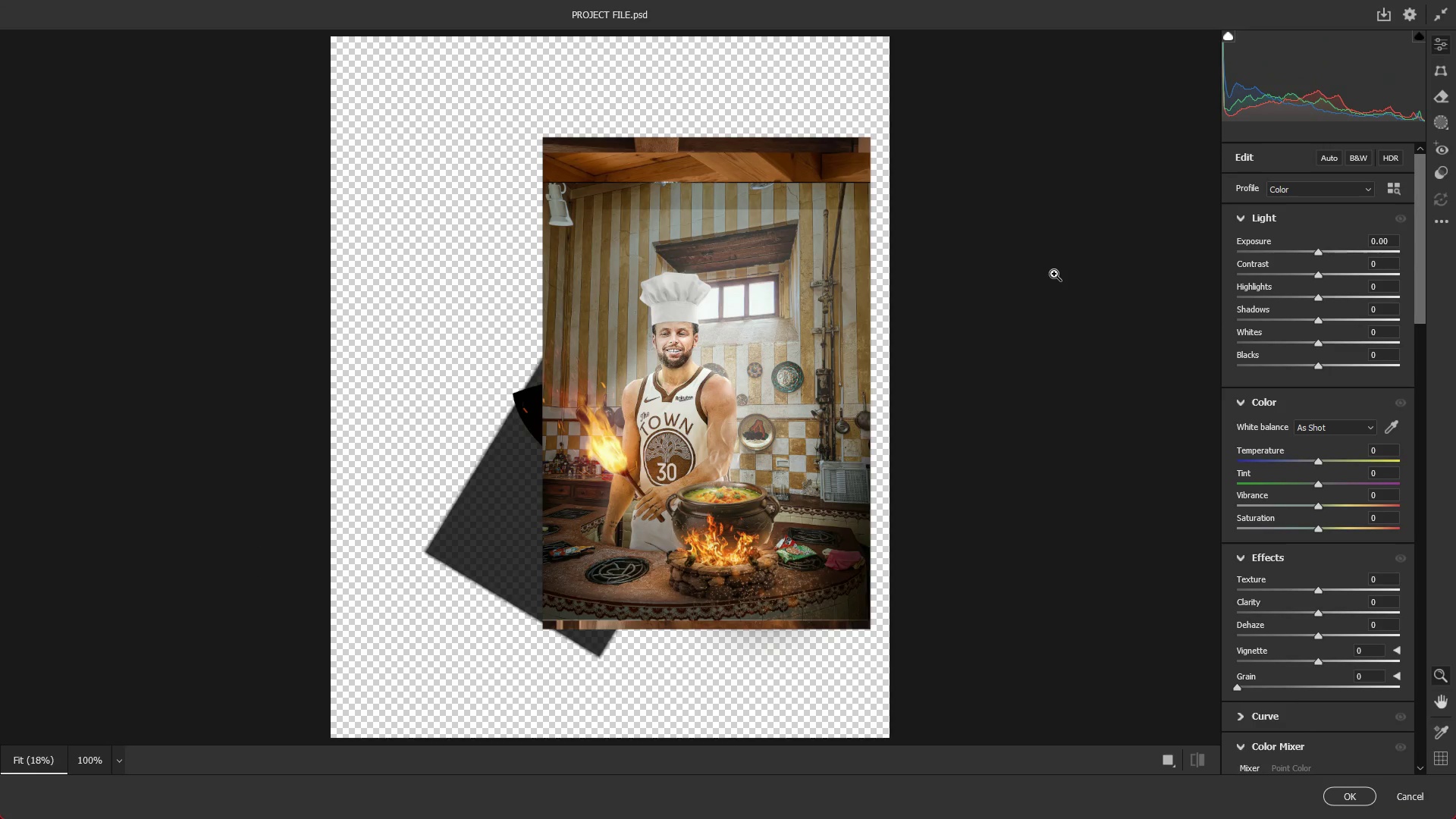 
wait(7.06)
 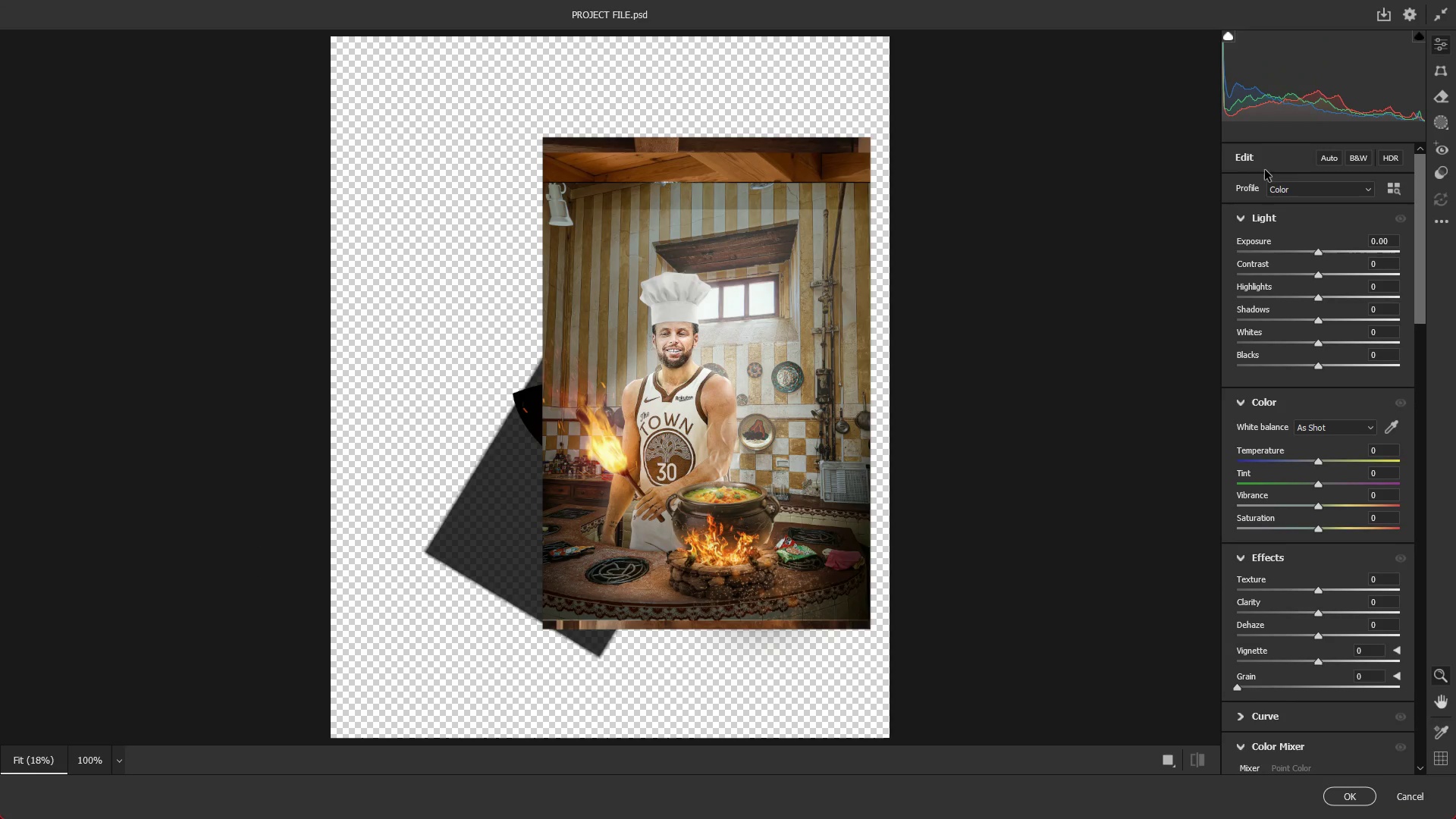 
hold_key(key=AltLeft, duration=0.56)
scroll: coordinate [813, 413], scroll_direction: up, amount: 9.0
 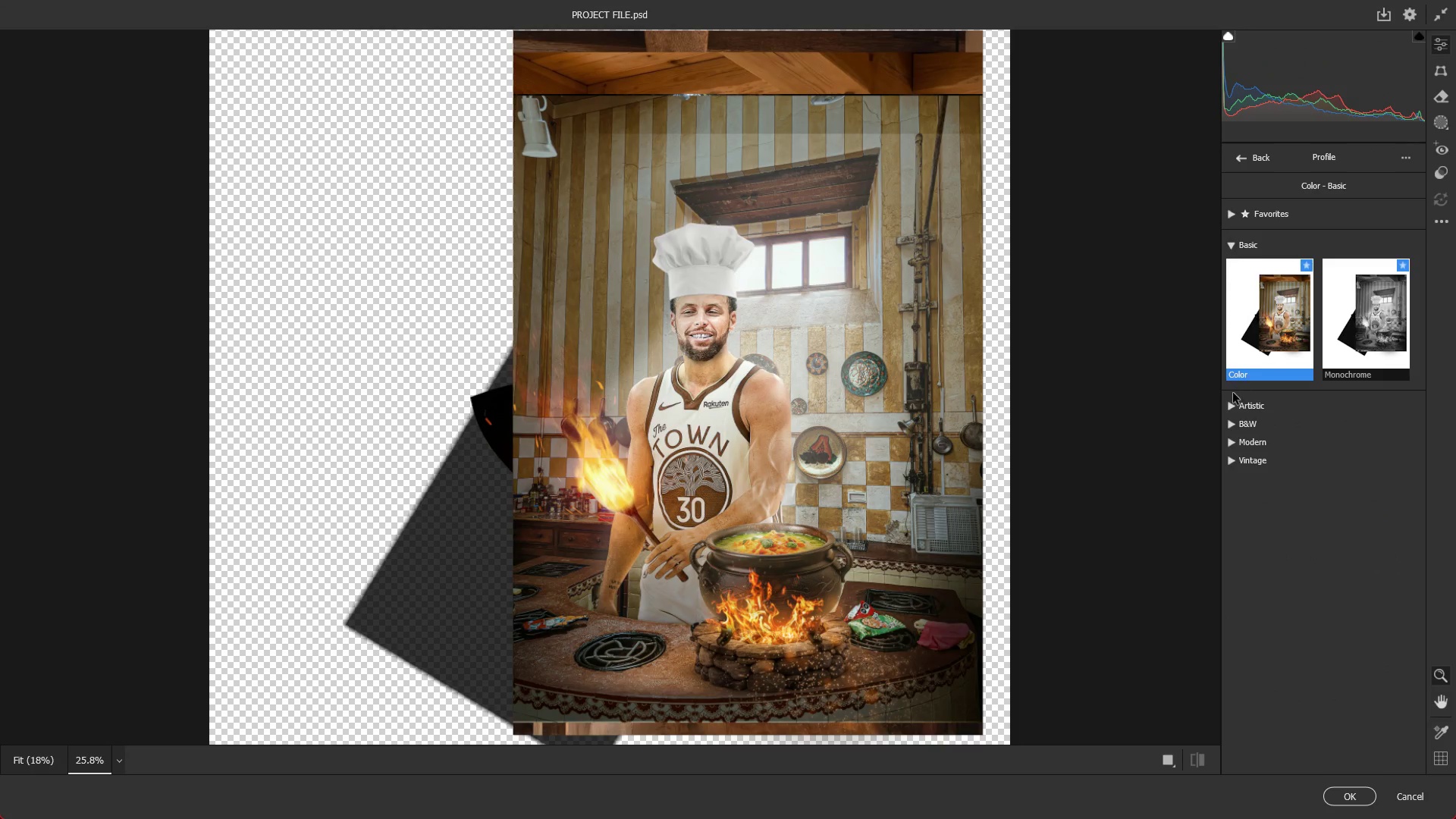 
double_click([1234, 403])
 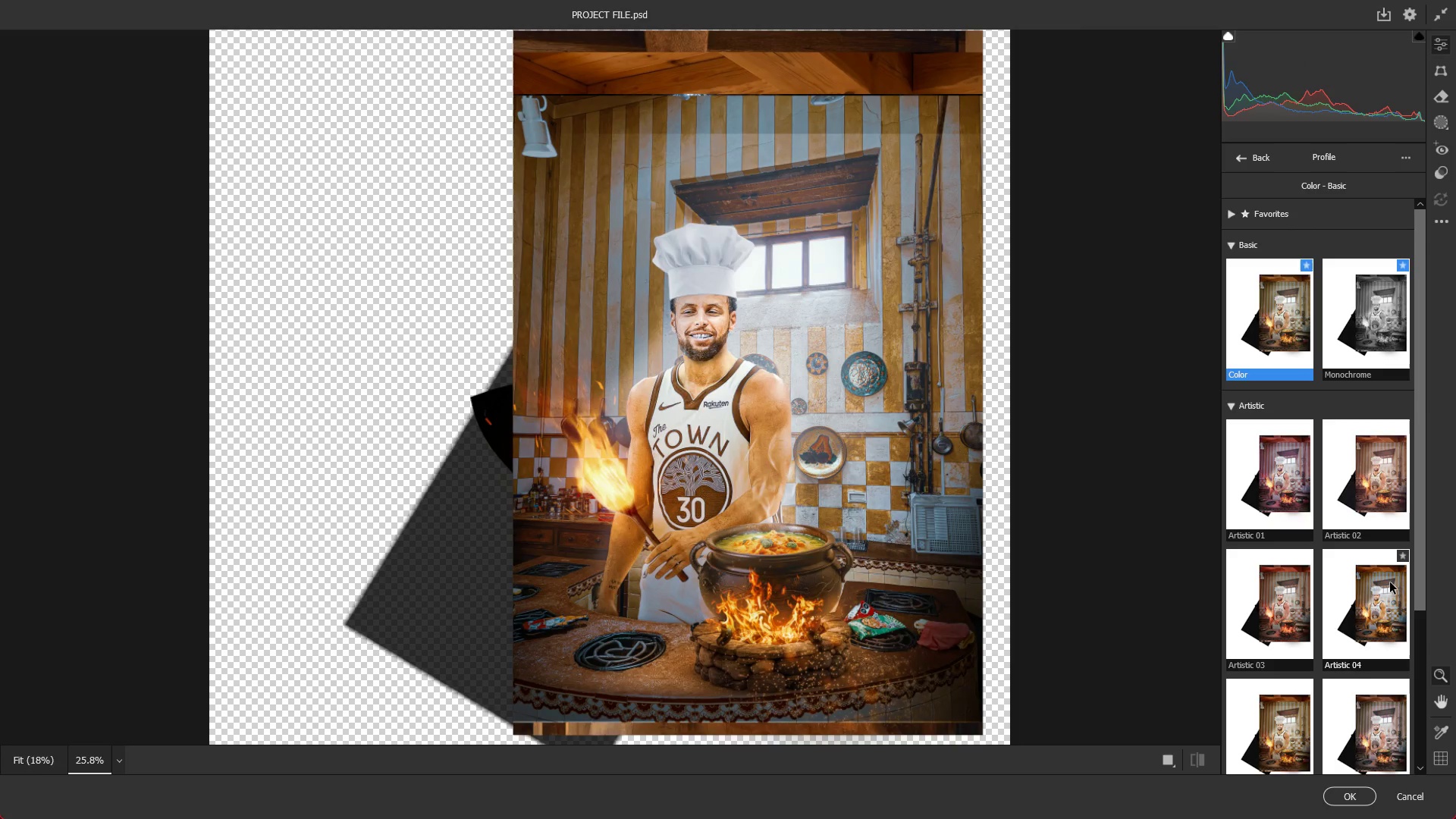 
wait(5.45)
 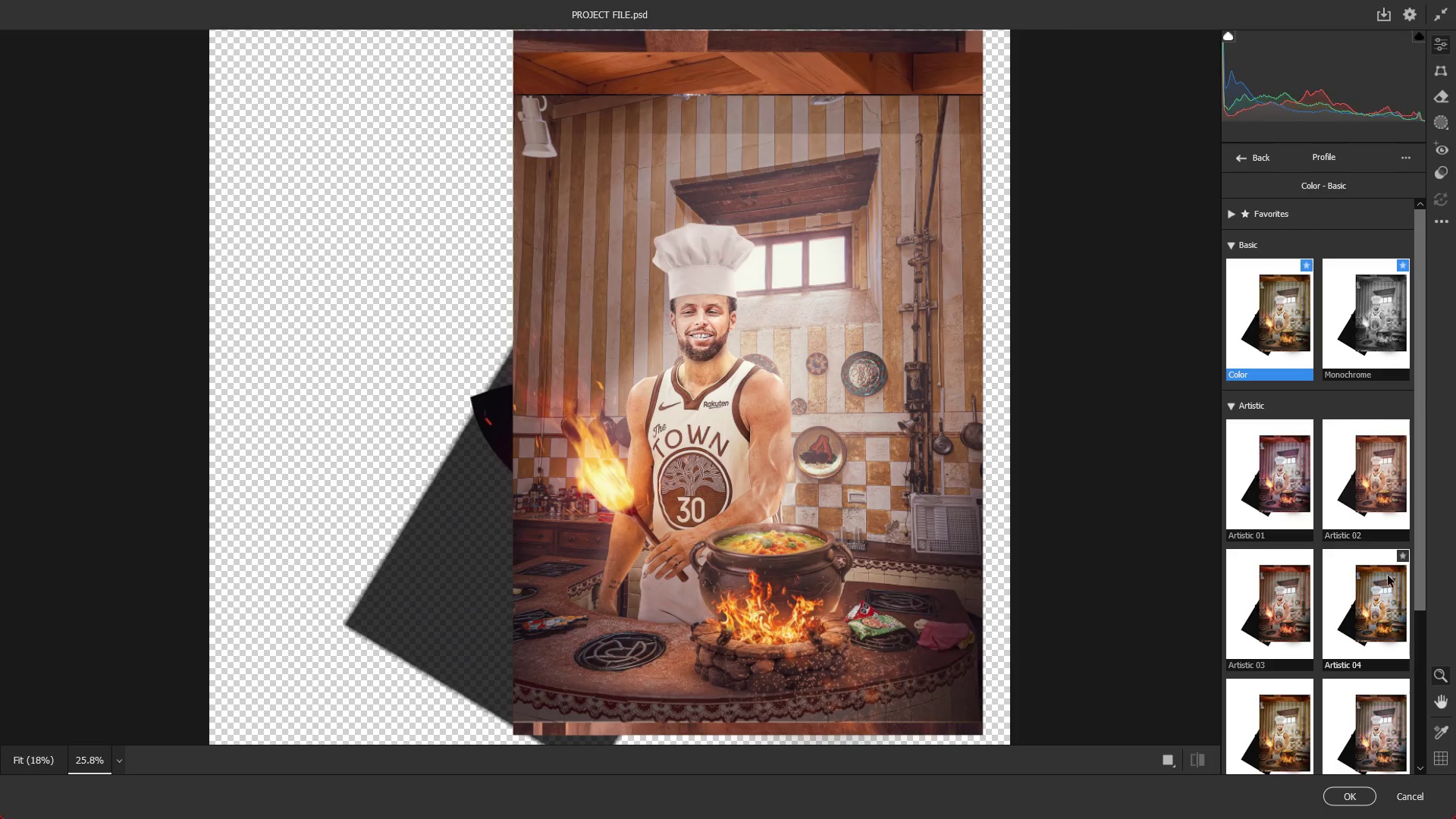 
scroll: coordinate [1351, 641], scroll_direction: down, amount: 4.0
 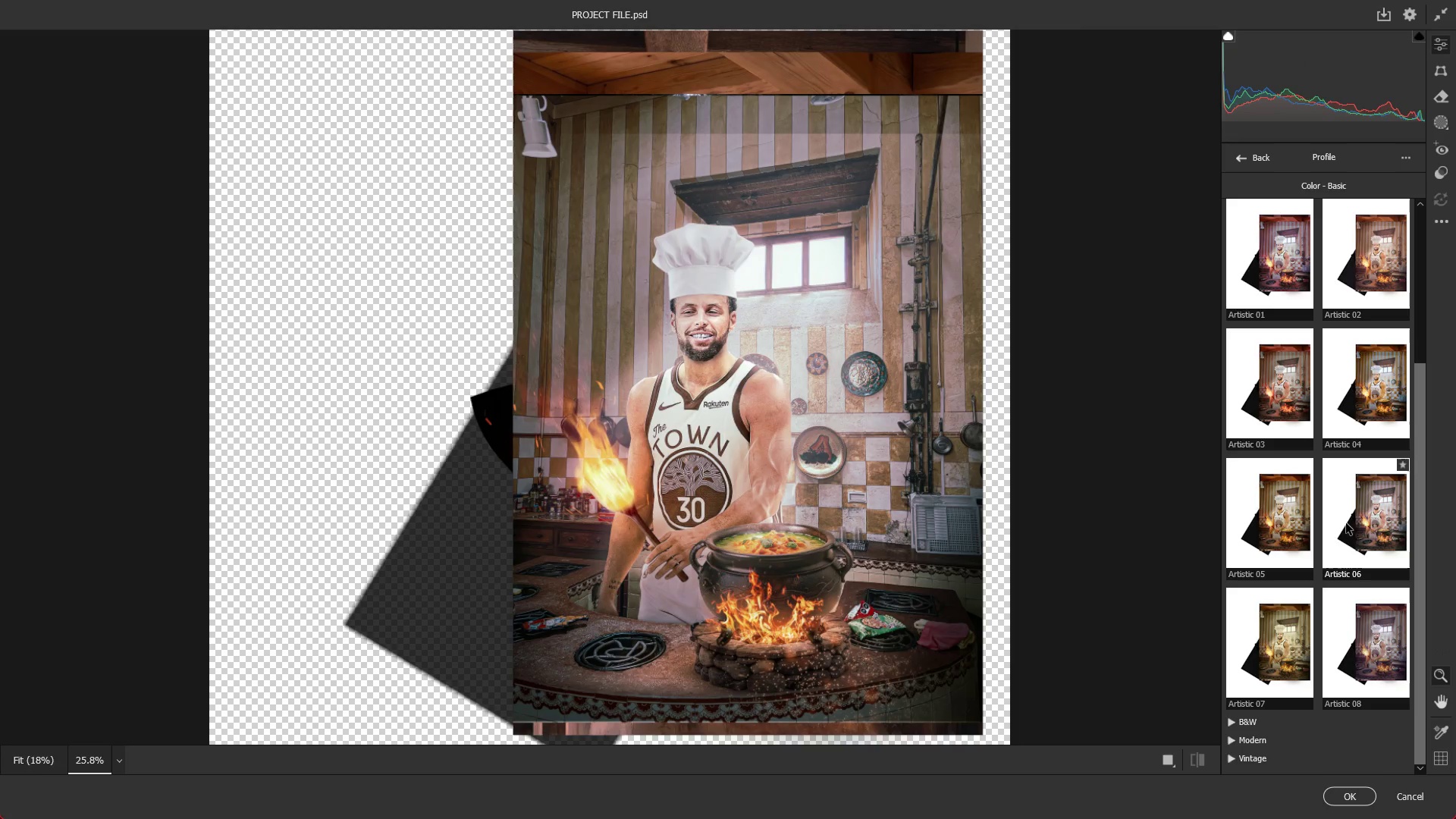 
mouse_move([1271, 503])
 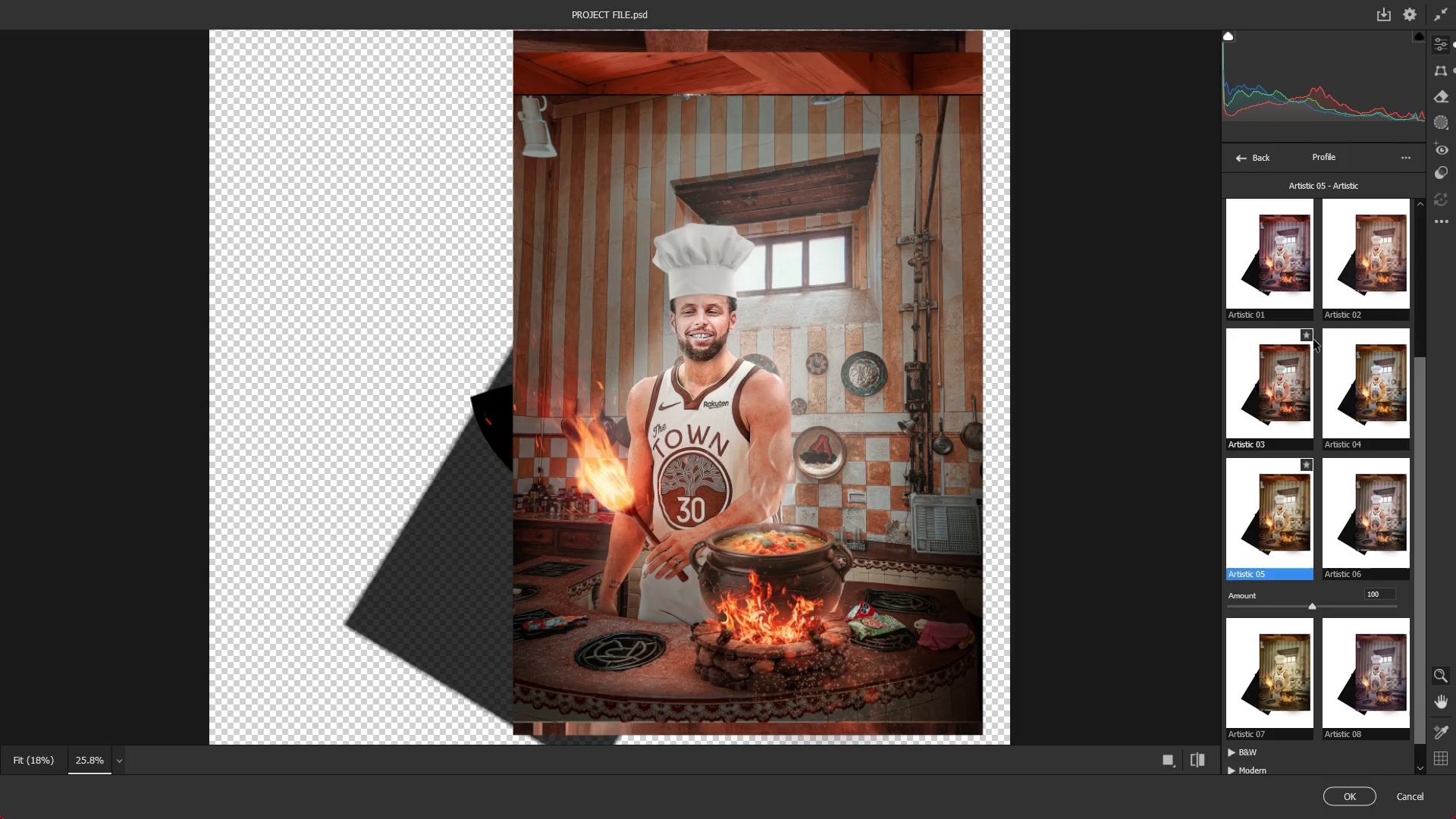 
scroll: coordinate [1316, 339], scroll_direction: up, amount: 7.0
 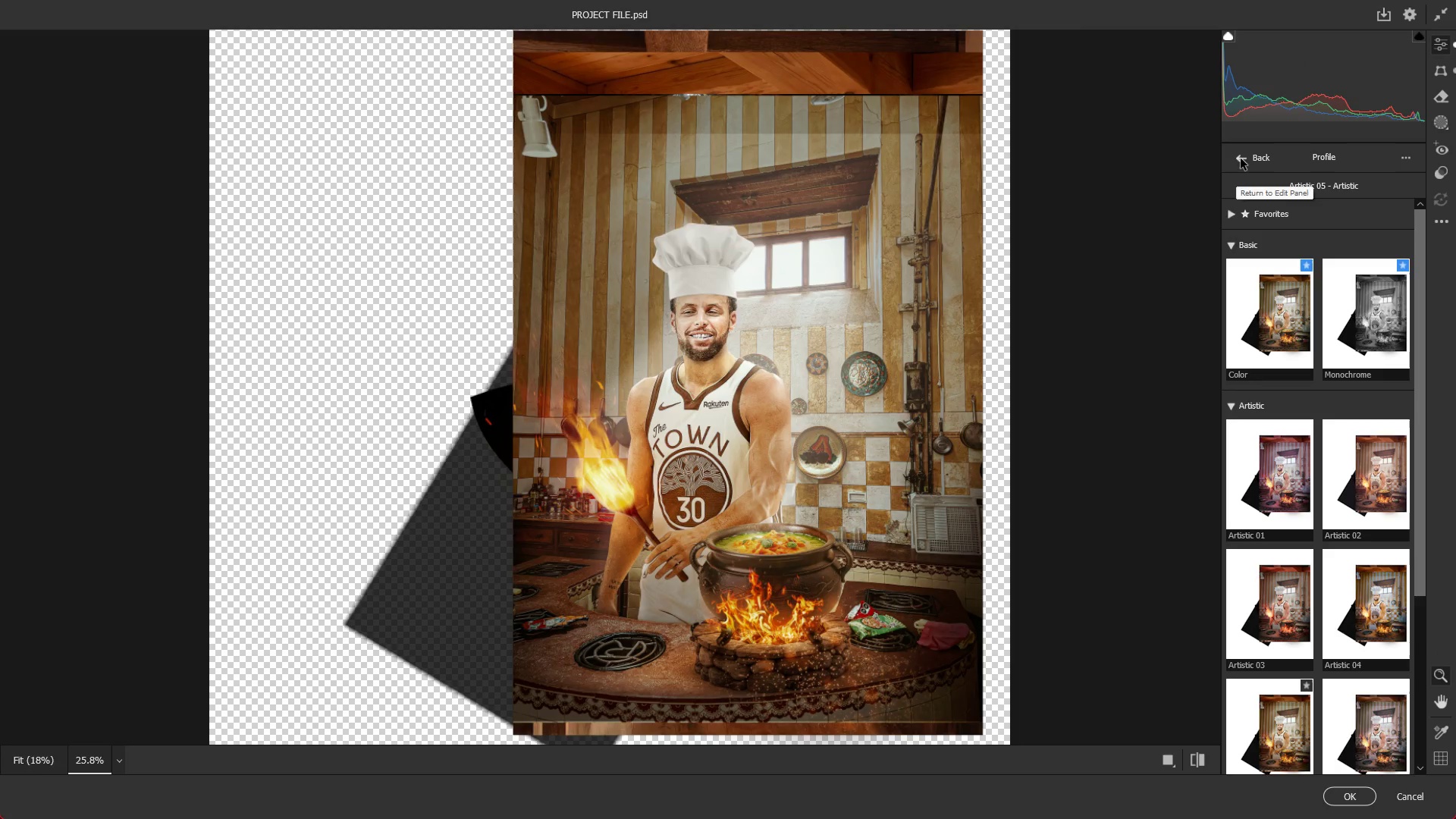 
left_click([1240, 158])
 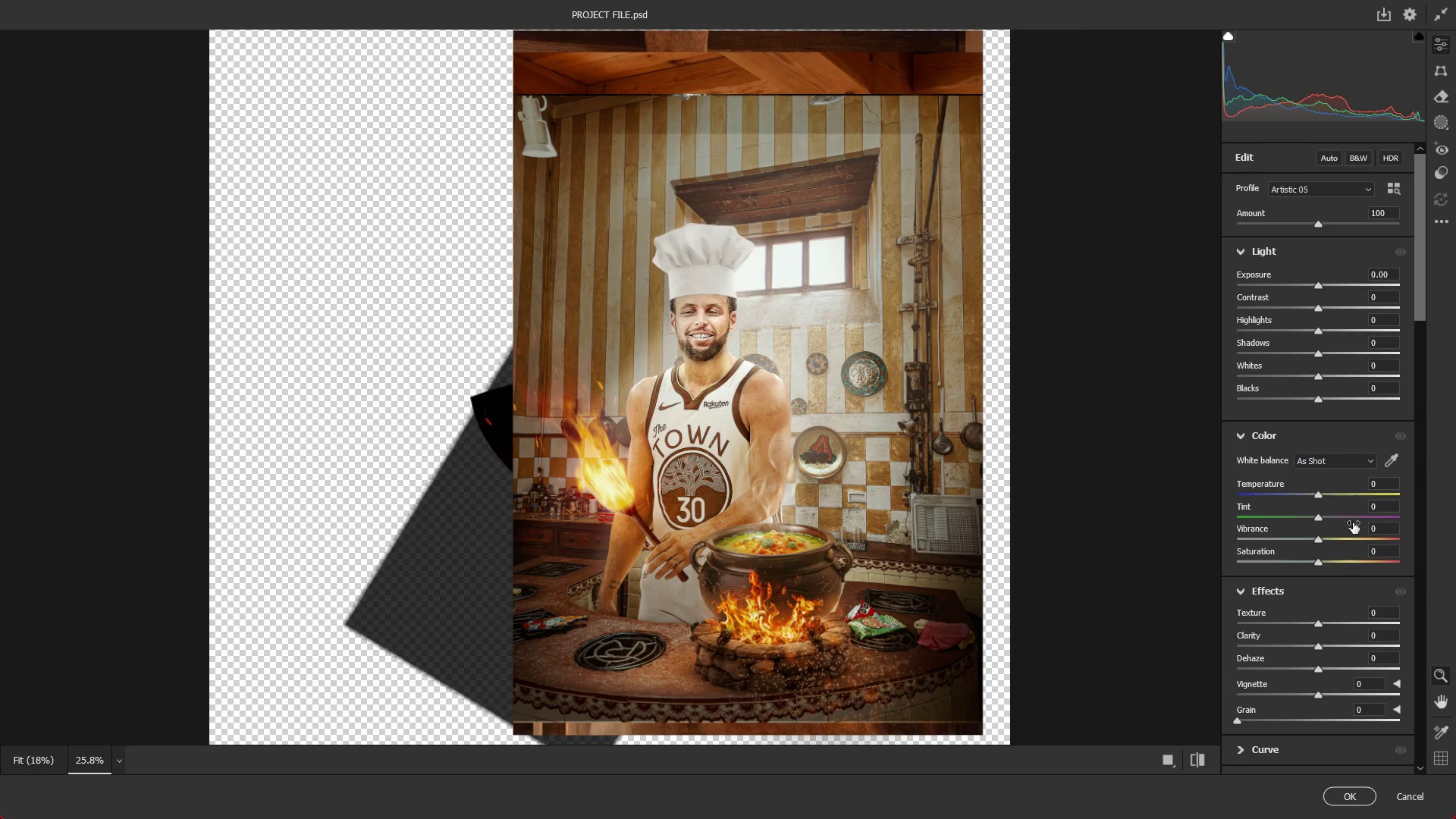 
scroll: coordinate [1337, 561], scroll_direction: down, amount: 5.0
 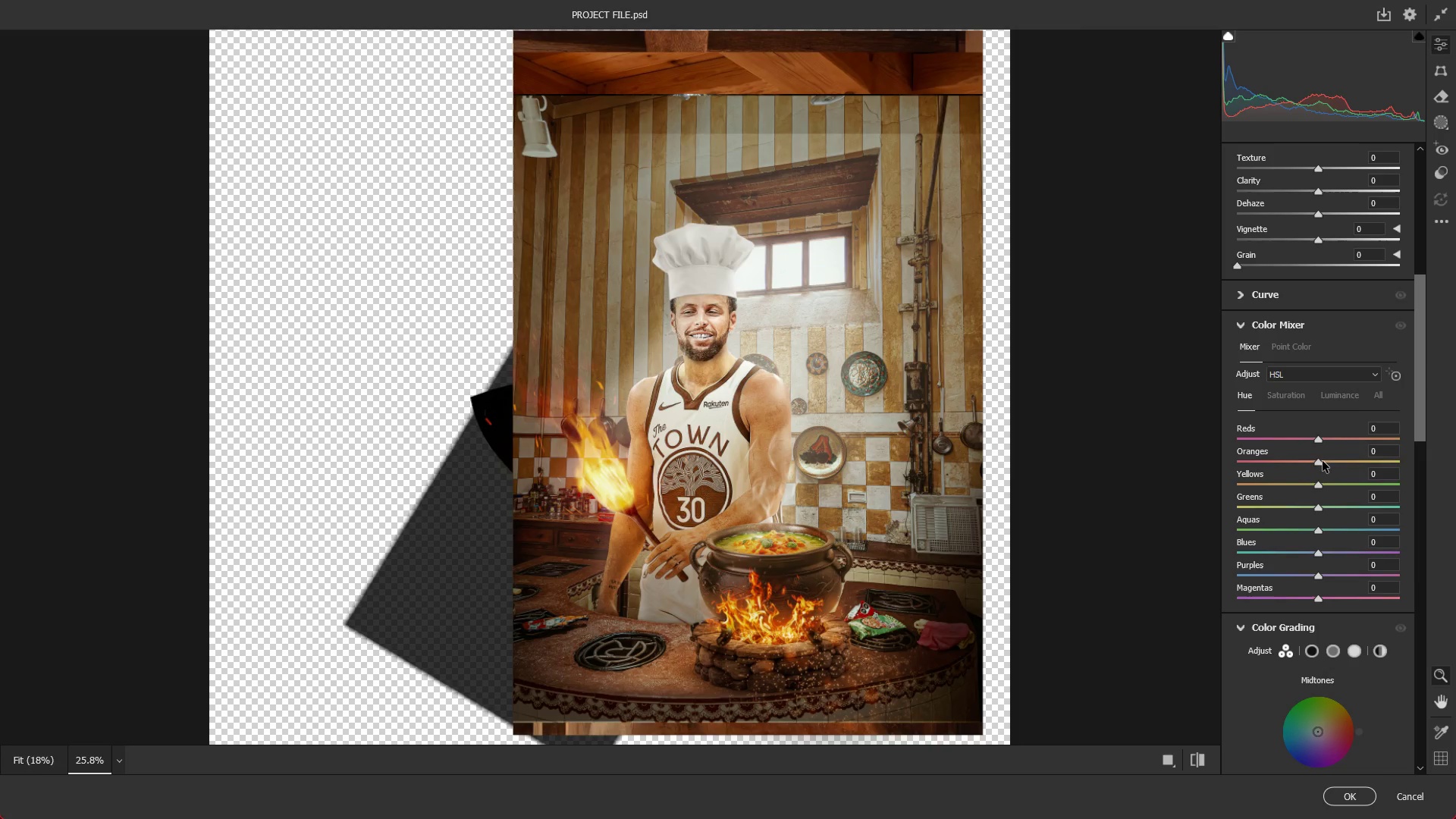 
left_click_drag(start_coordinate=[1322, 456], to_coordinate=[1313, 466])
 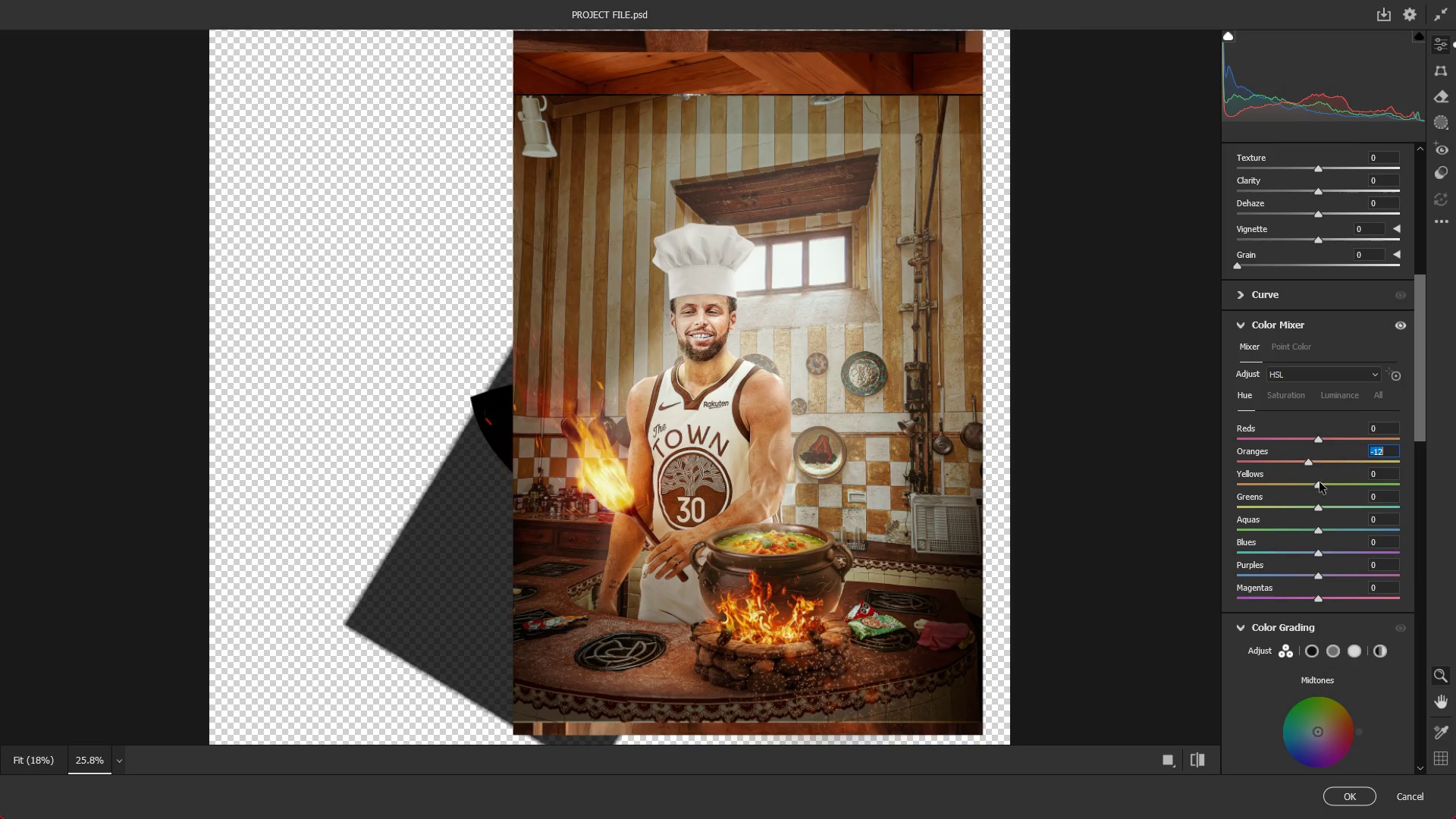 
left_click_drag(start_coordinate=[1320, 484], to_coordinate=[1311, 487])
 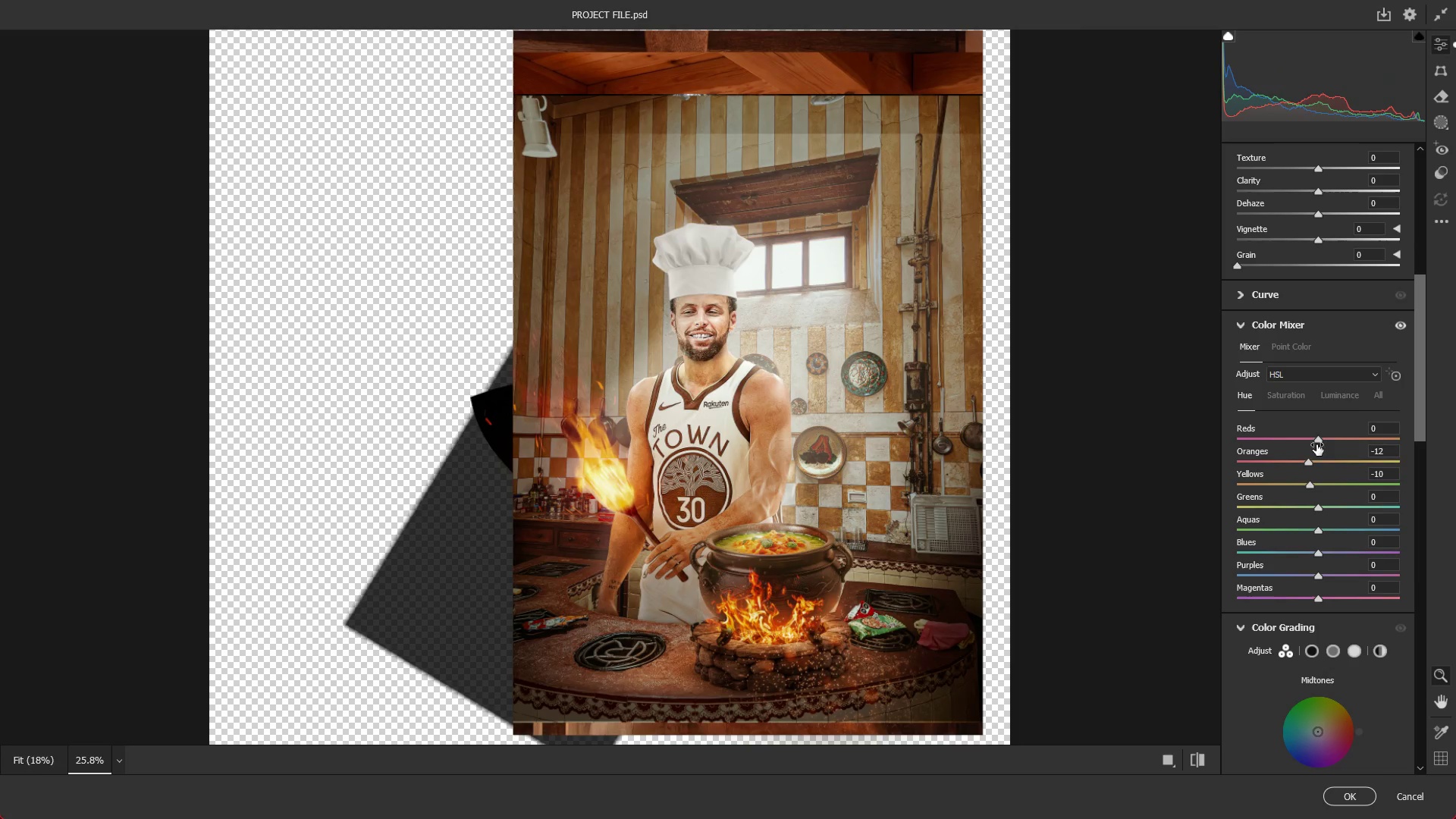 
left_click_drag(start_coordinate=[1318, 440], to_coordinate=[1314, 446])
 